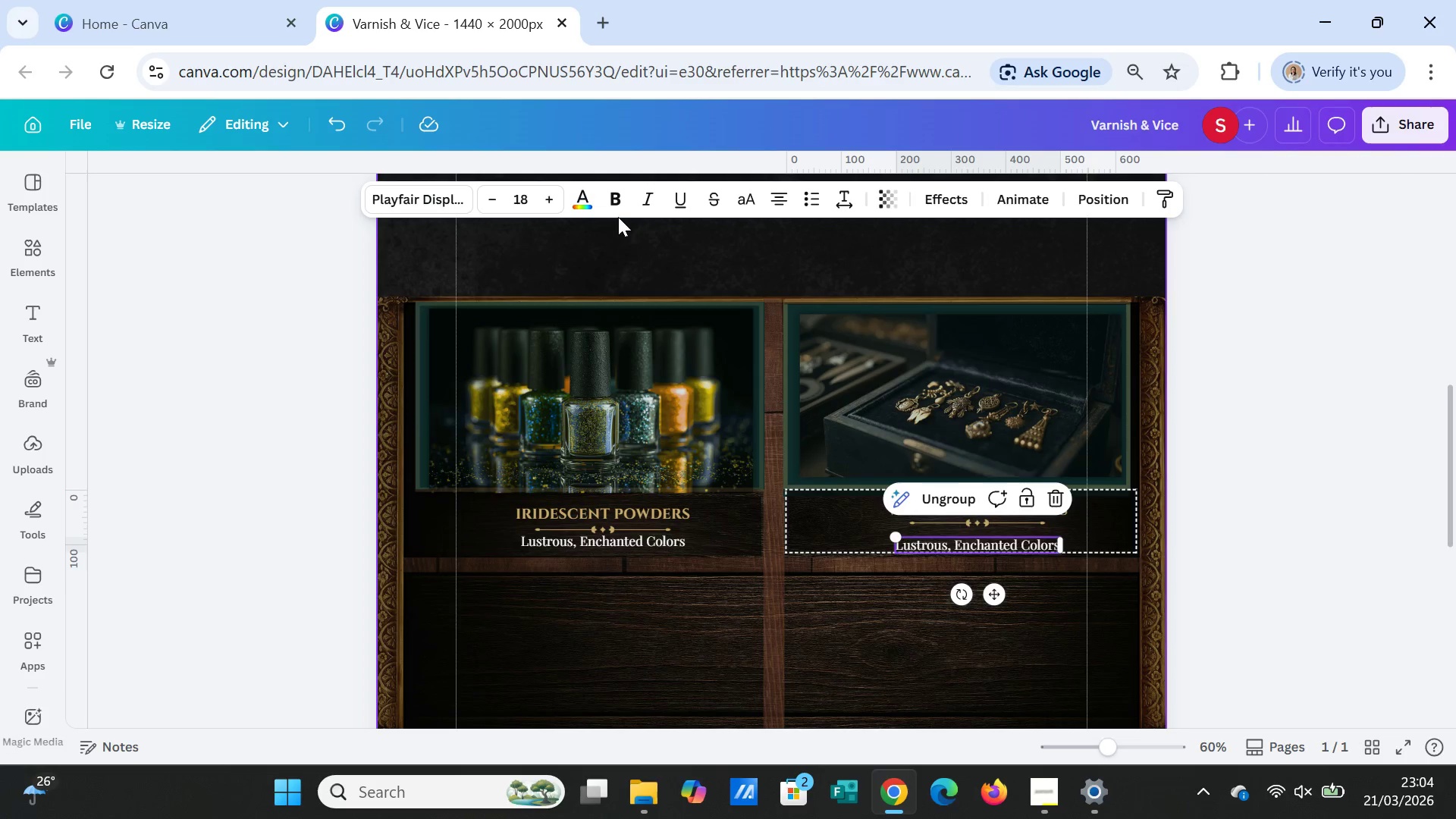 
left_click([898, 528])
 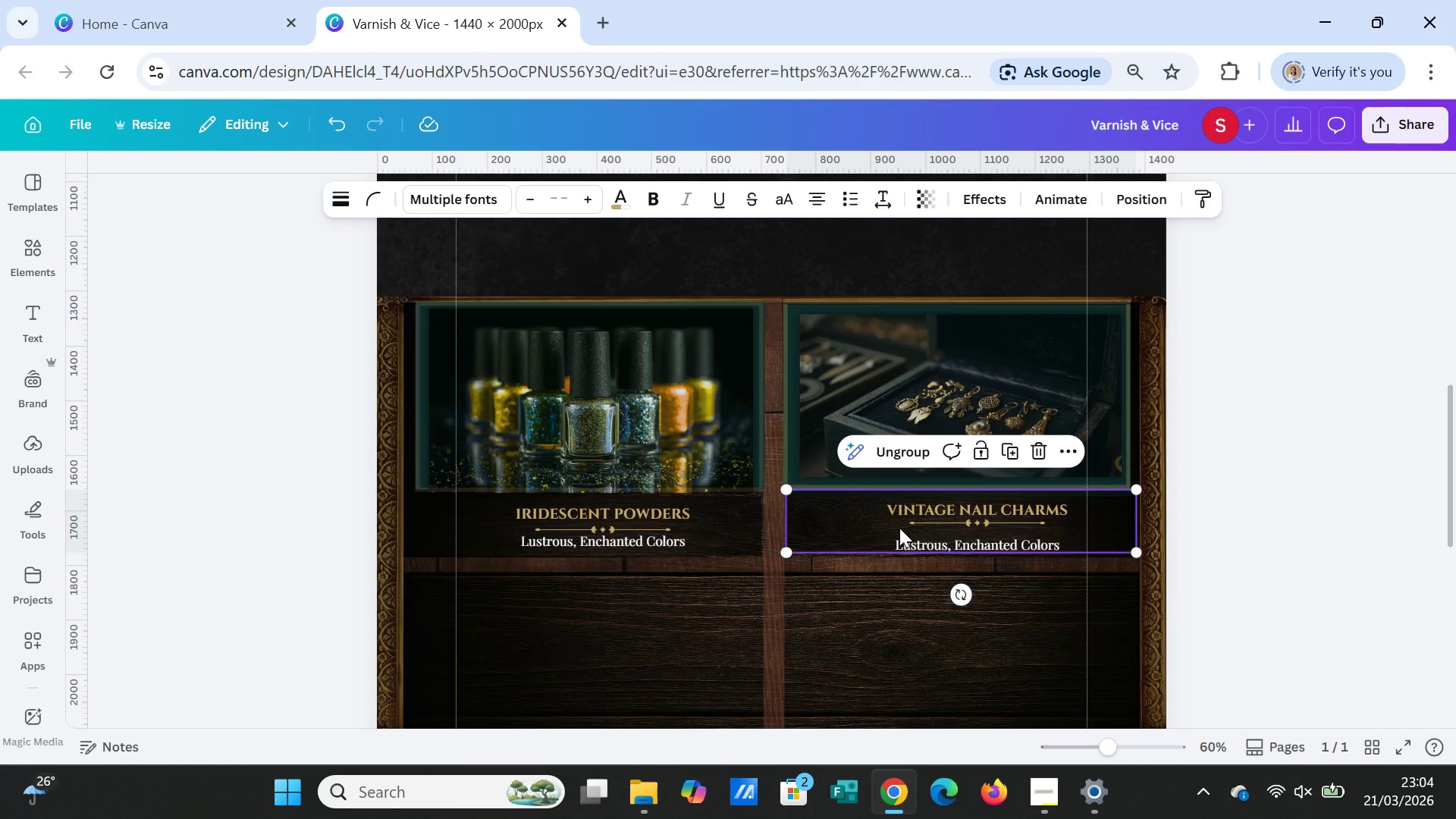 
key(Delete)
 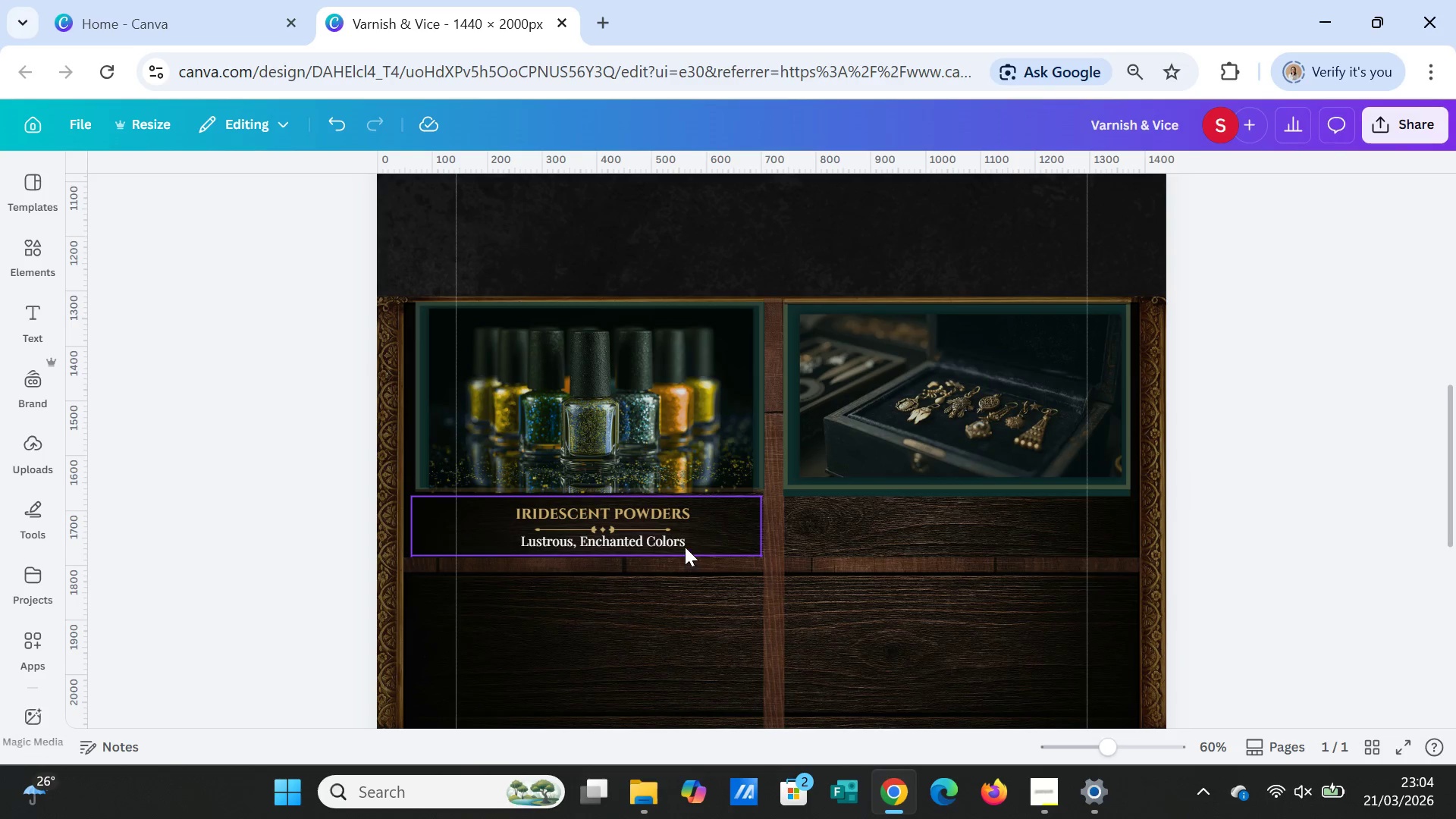 
left_click([685, 546])
 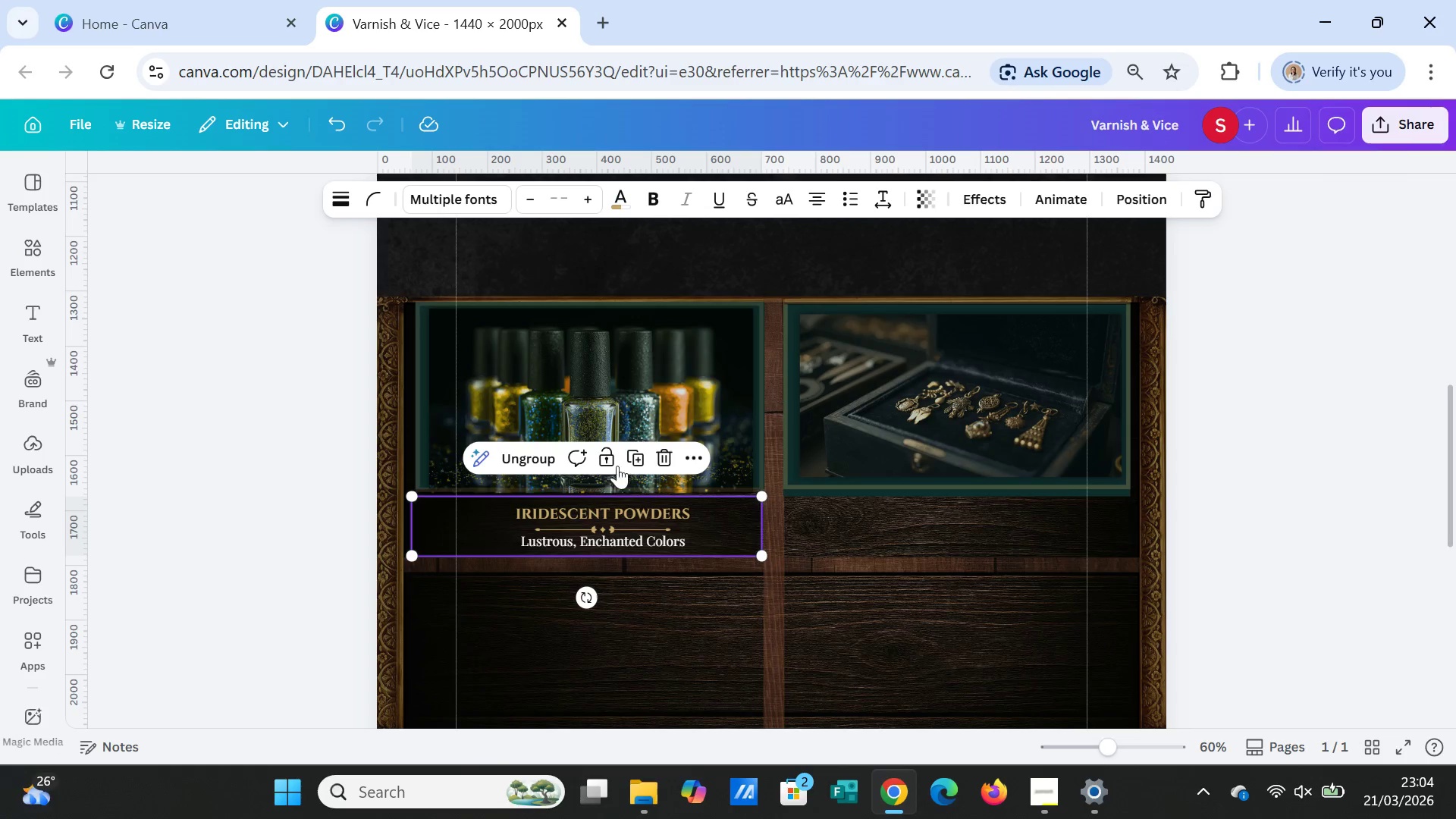 
left_click([630, 453])
 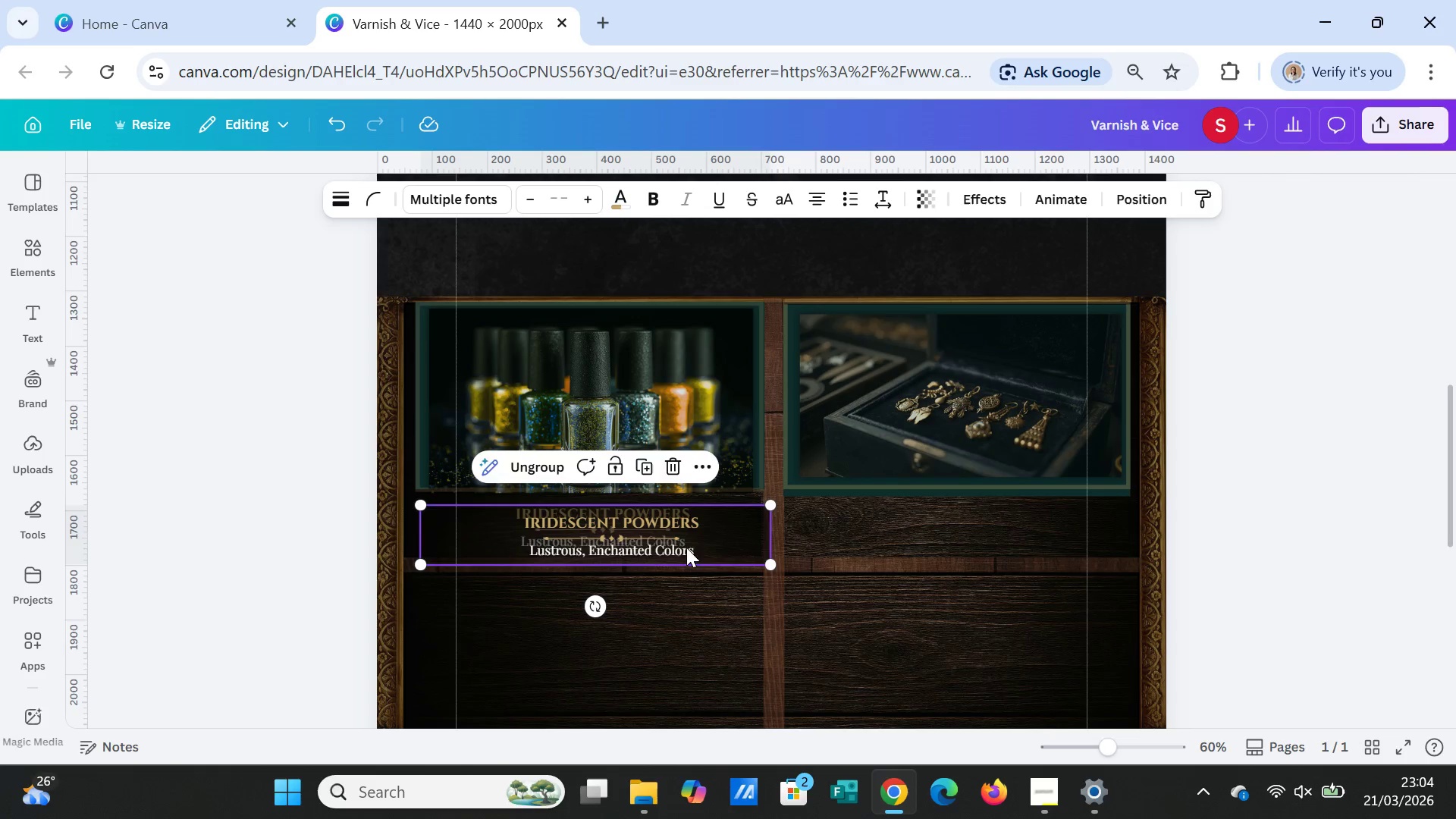 
left_click_drag(start_coordinate=[686, 548], to_coordinate=[1053, 535])
 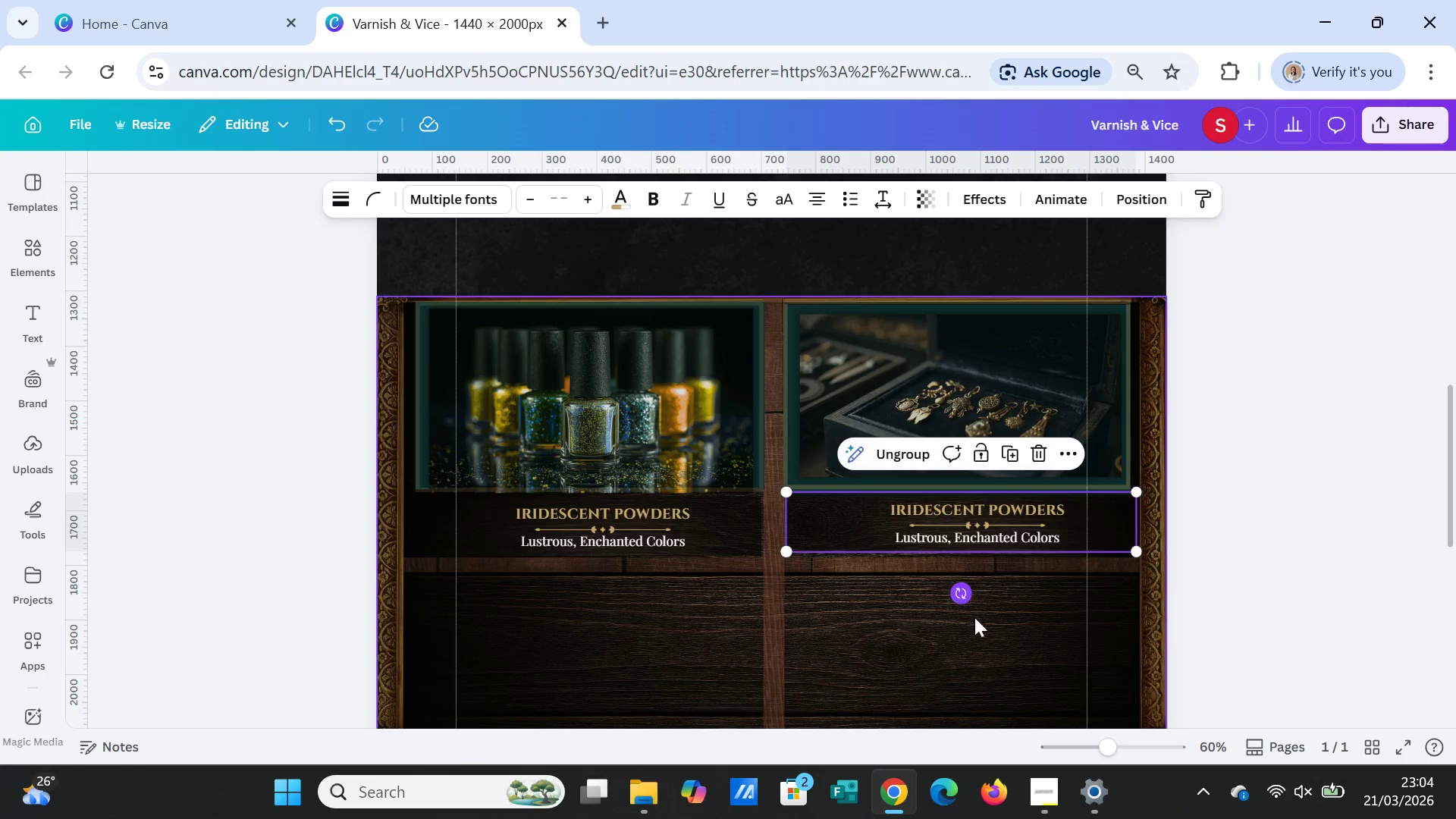 
left_click([974, 620])
 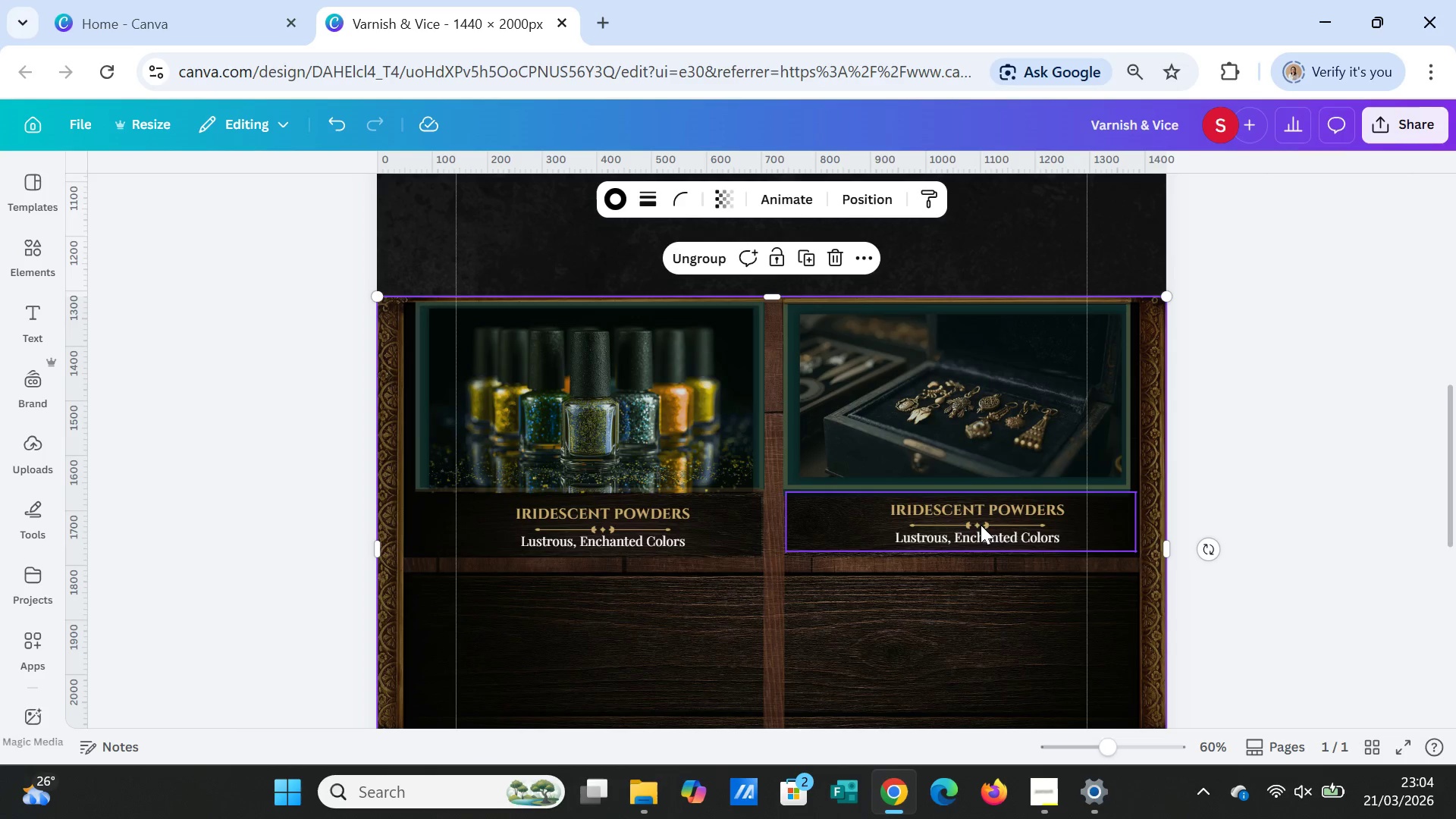 
double_click([980, 507])
 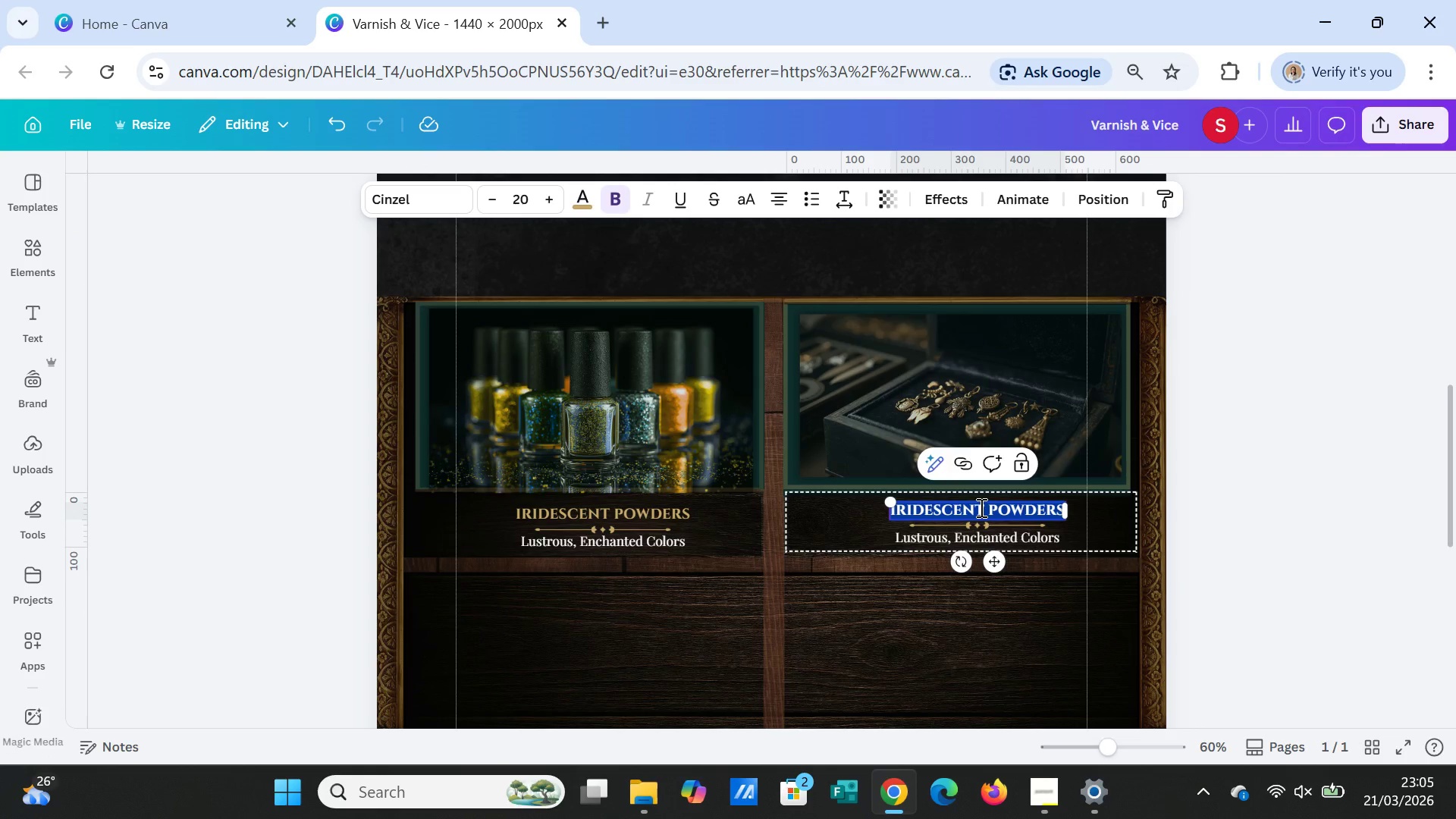 
type(VINTA)
 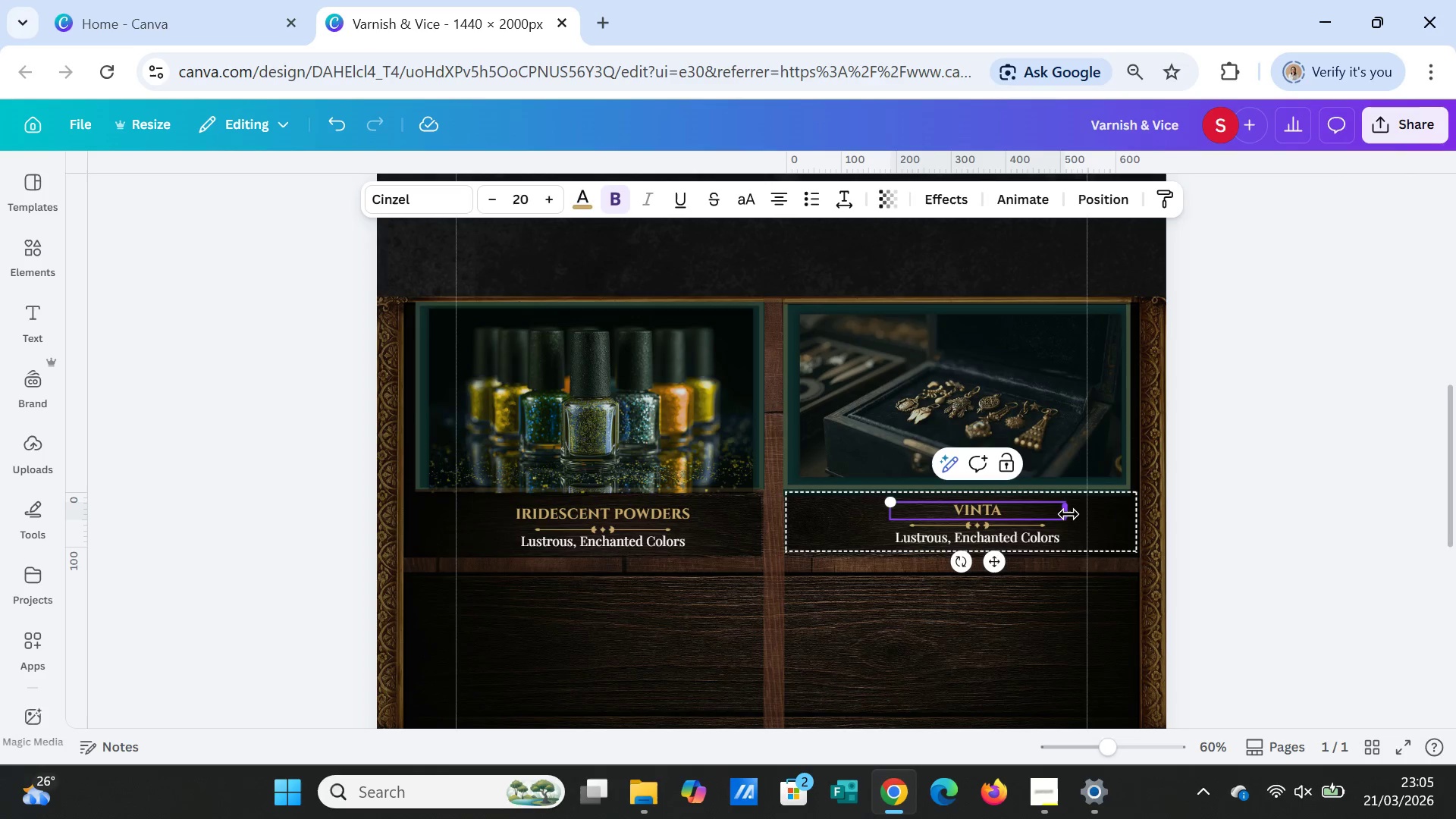 
left_click_drag(start_coordinate=[1068, 514], to_coordinate=[1087, 512])
 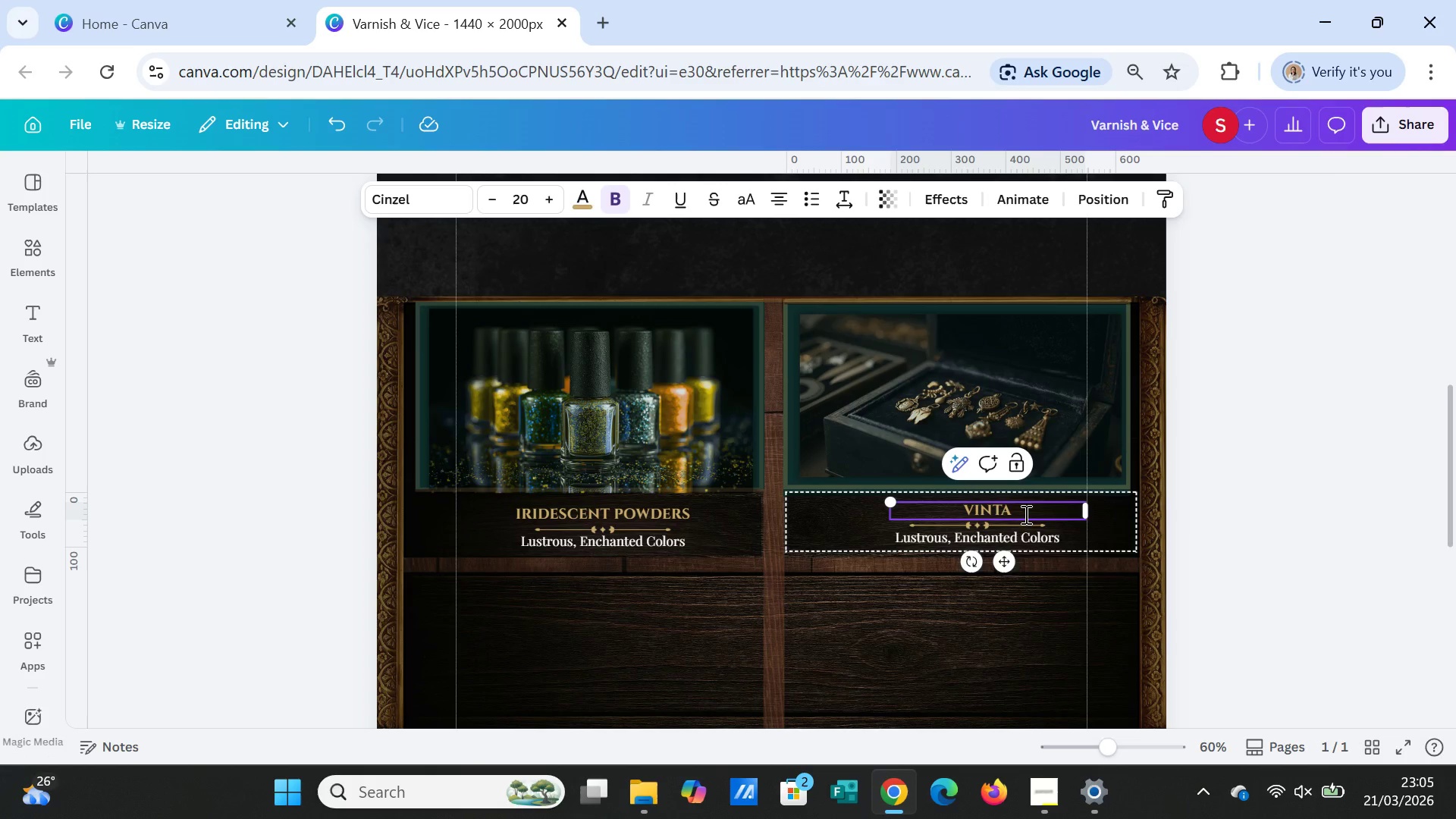 
type(GE NAIL CHARMS)
 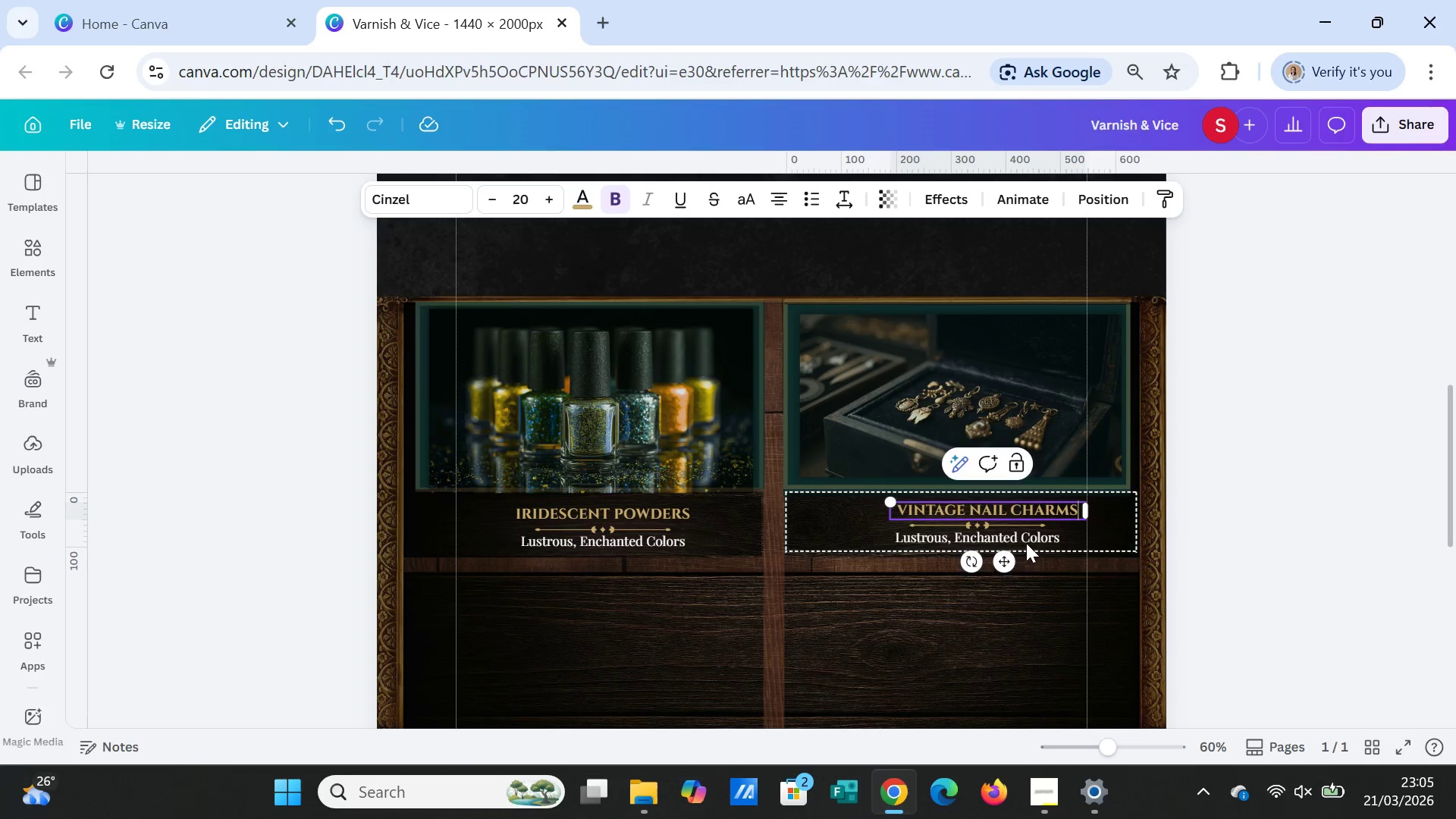 
left_click([1027, 543])
 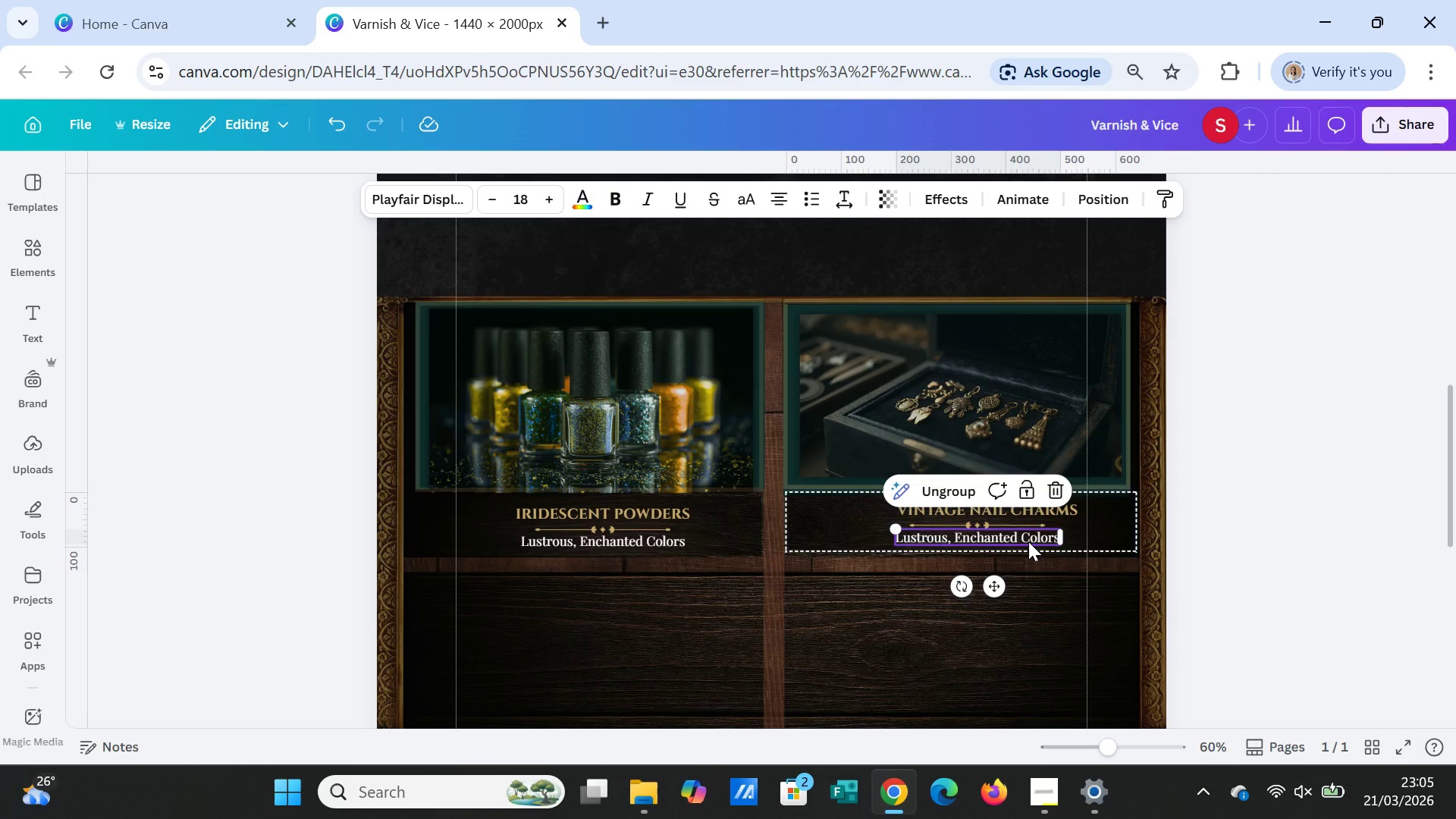 
double_click([1028, 541])
 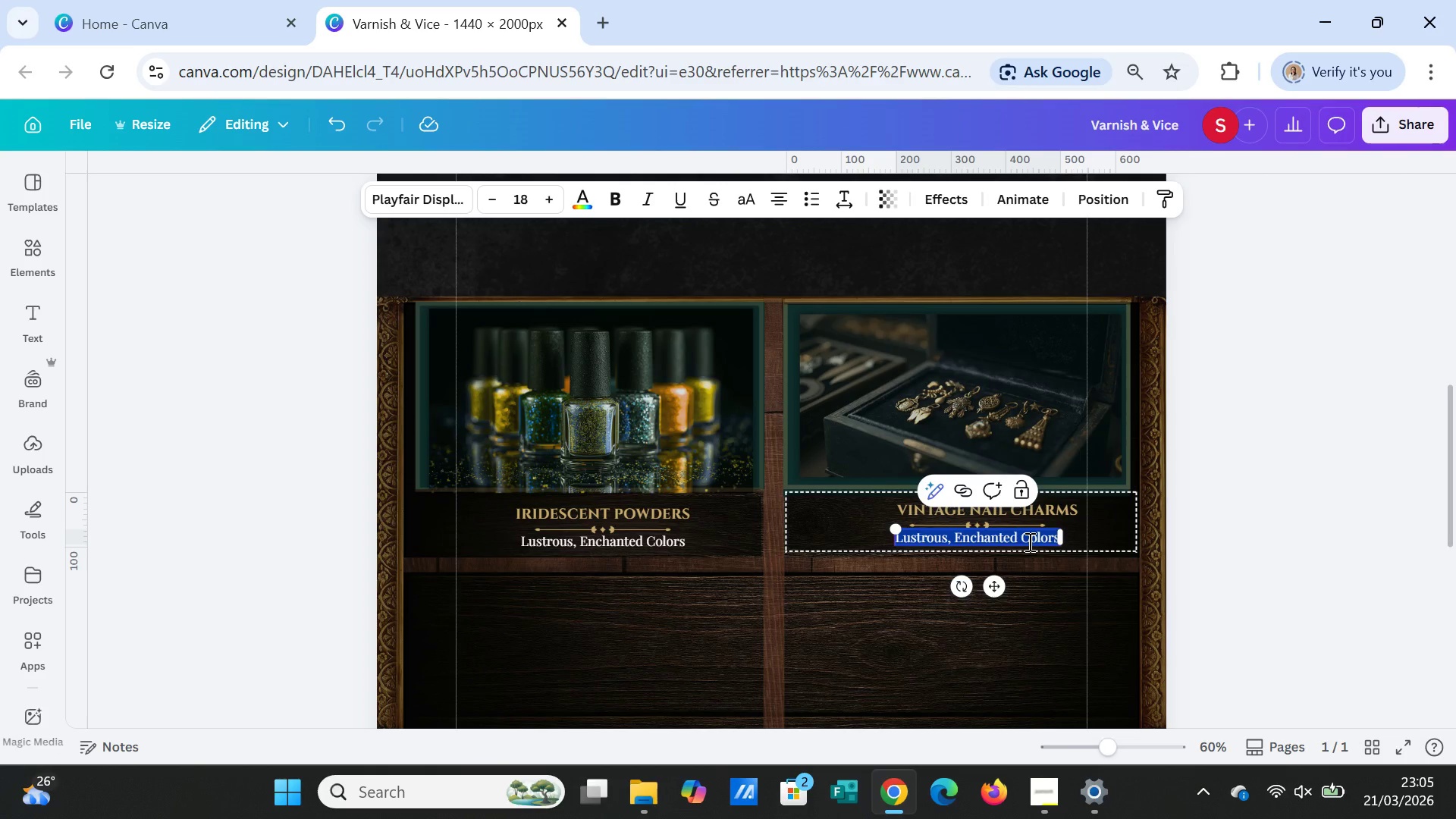 
type(Unique,)
 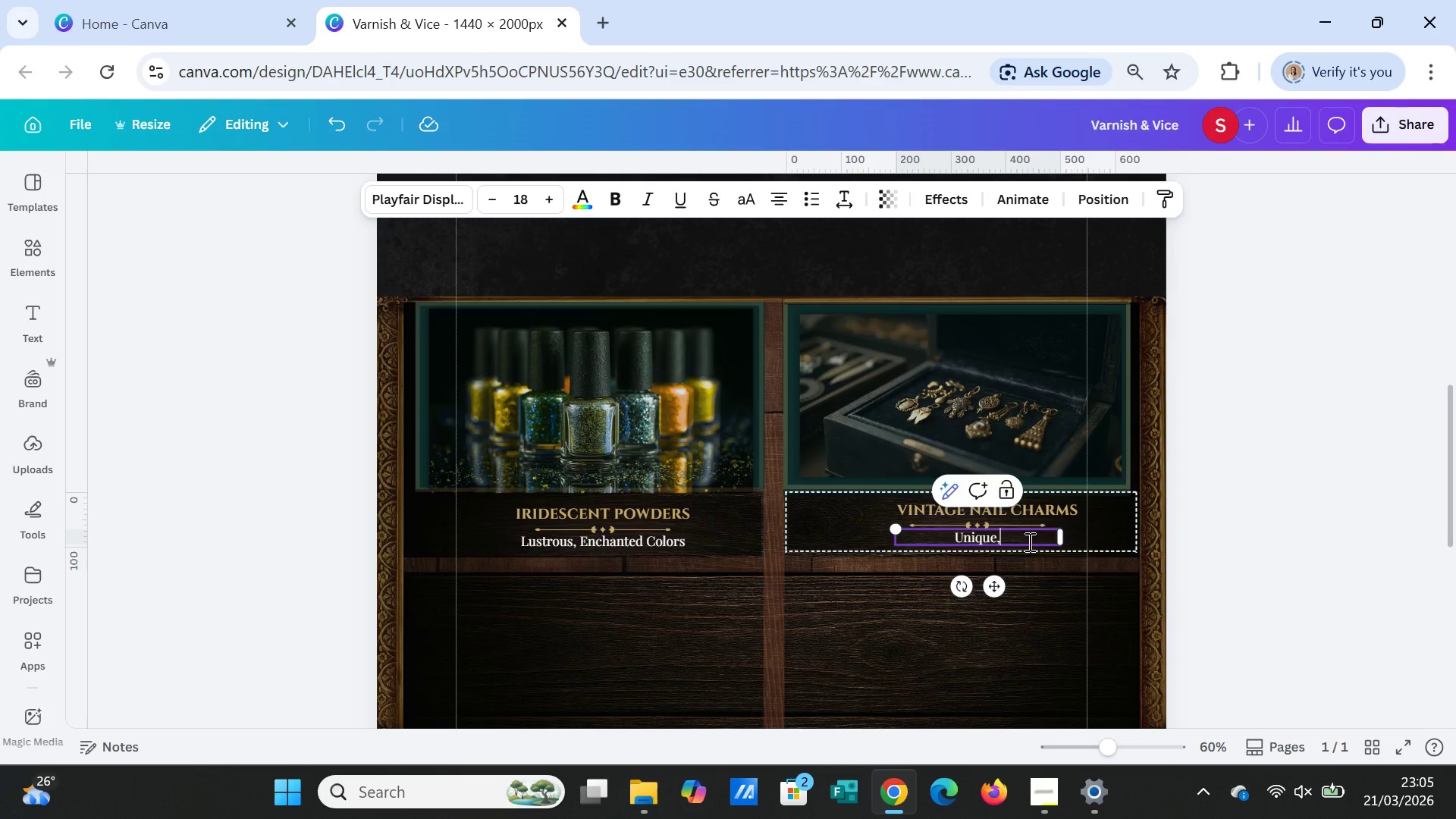 
type(Esoteric Adorn)
 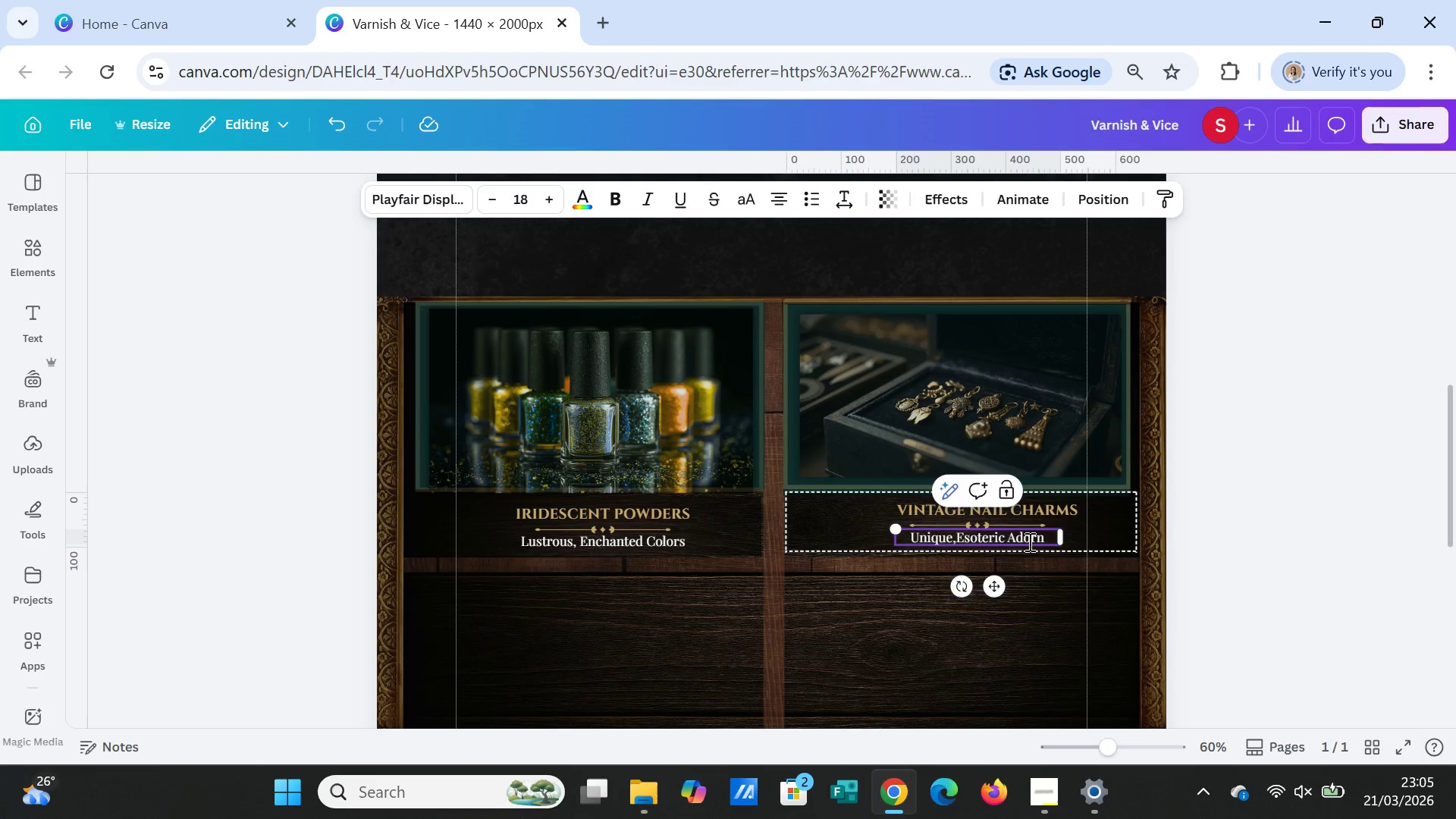 
type(mens)
 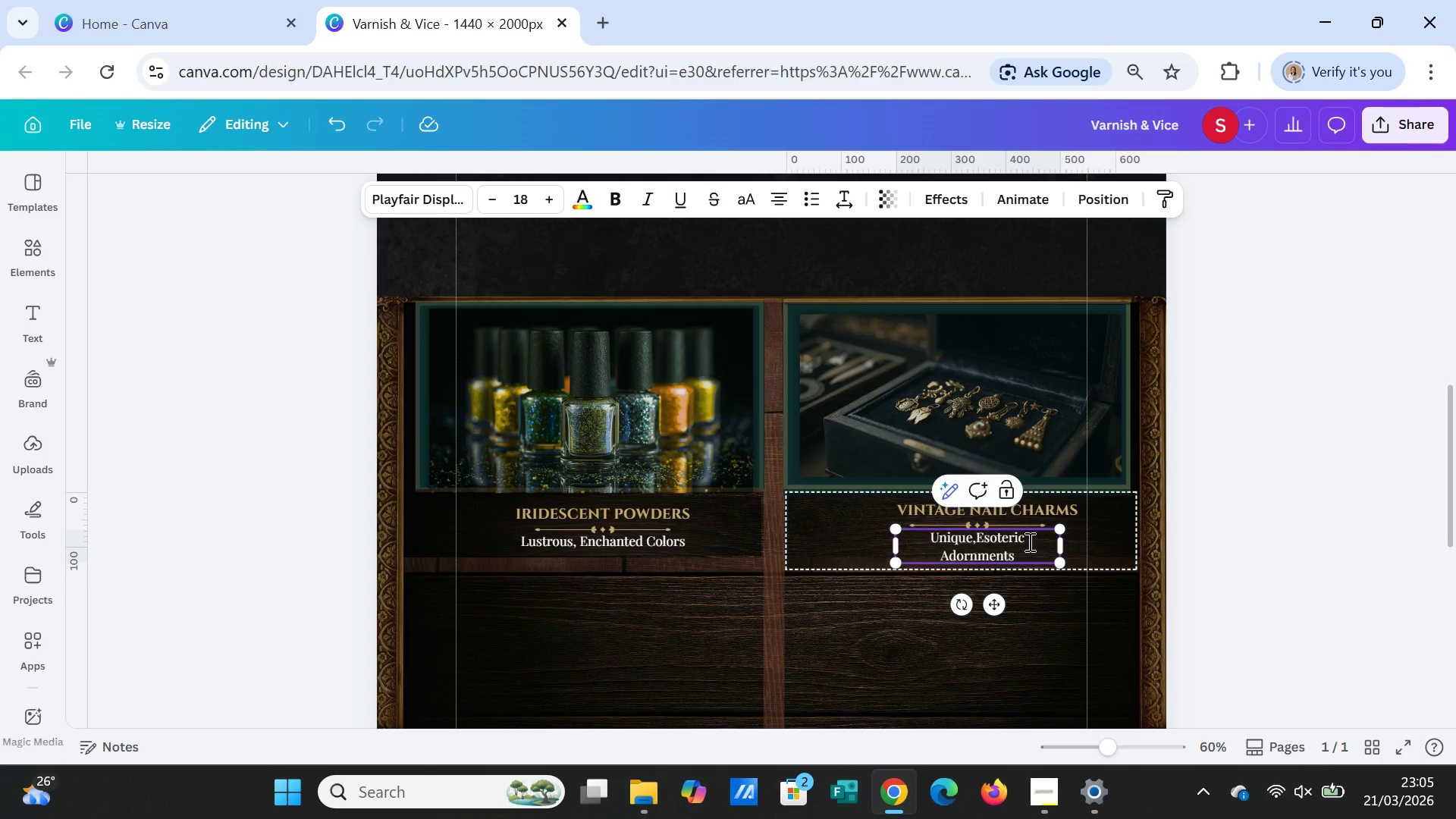 
left_click_drag(start_coordinate=[1062, 544], to_coordinate=[1079, 542])
 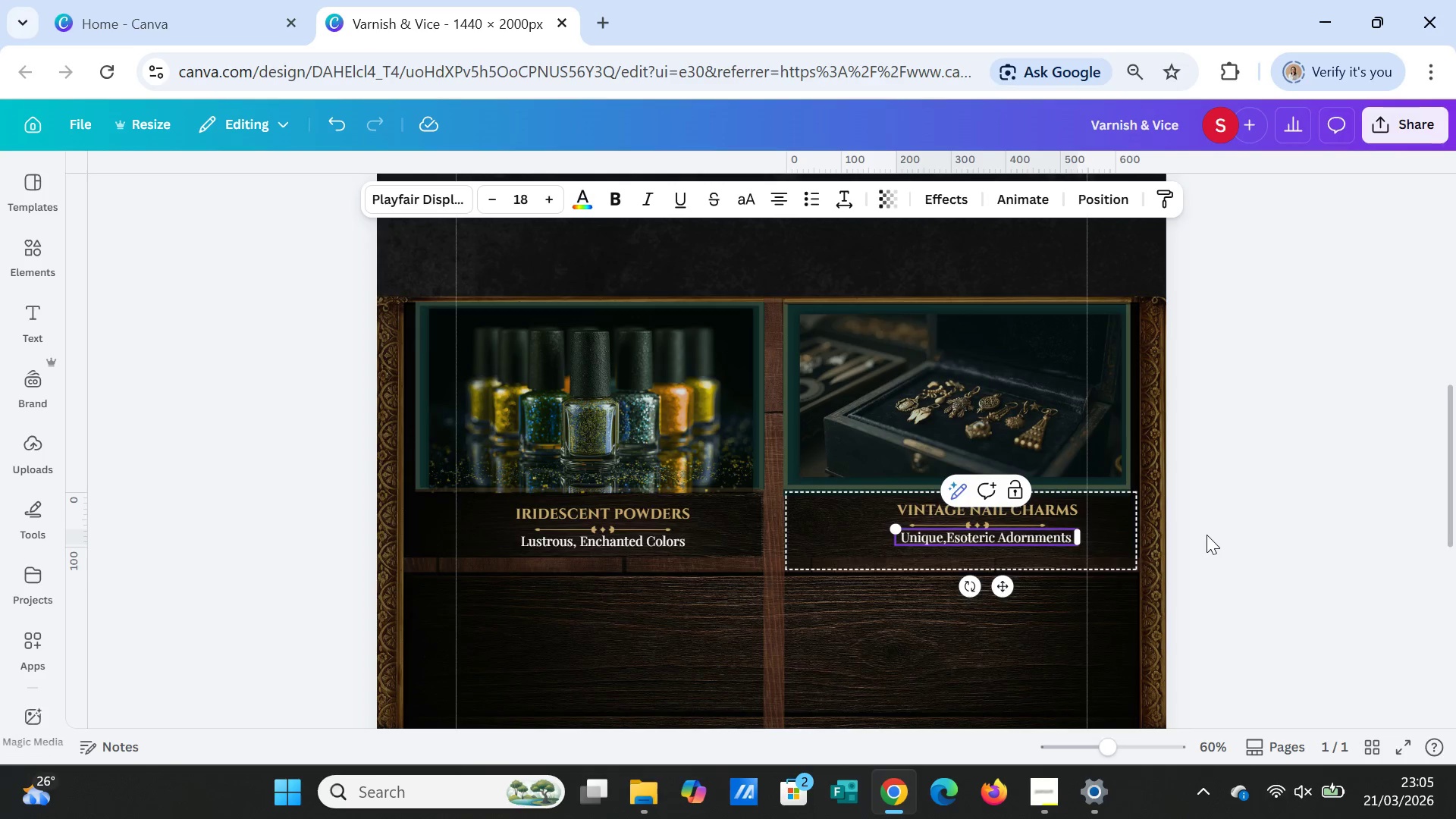 
left_click([1207, 535])
 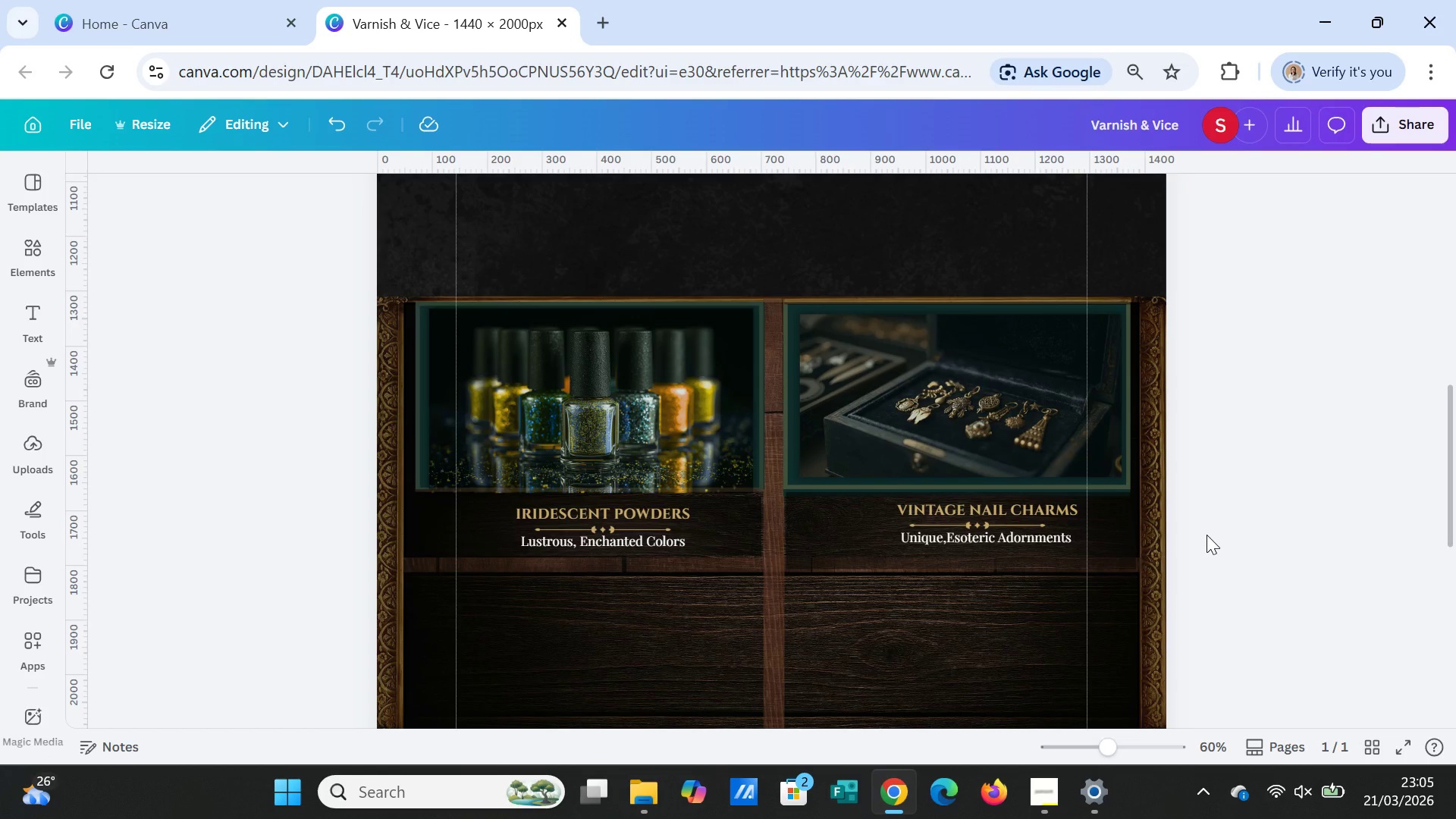 
wait(15.98)
 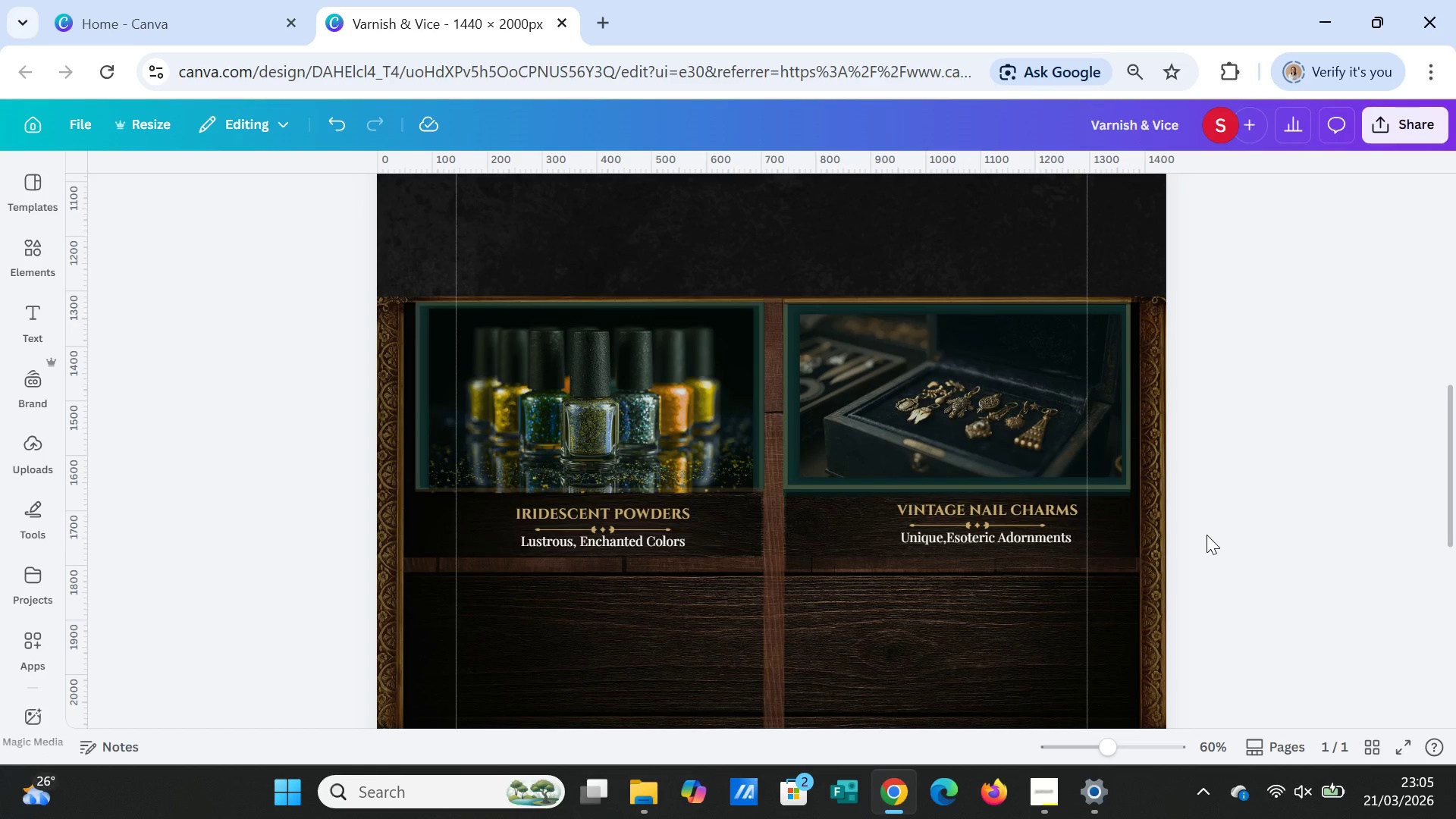 
scroll: coordinate [1232, 566], scroll_direction: up, amount: 2.0
 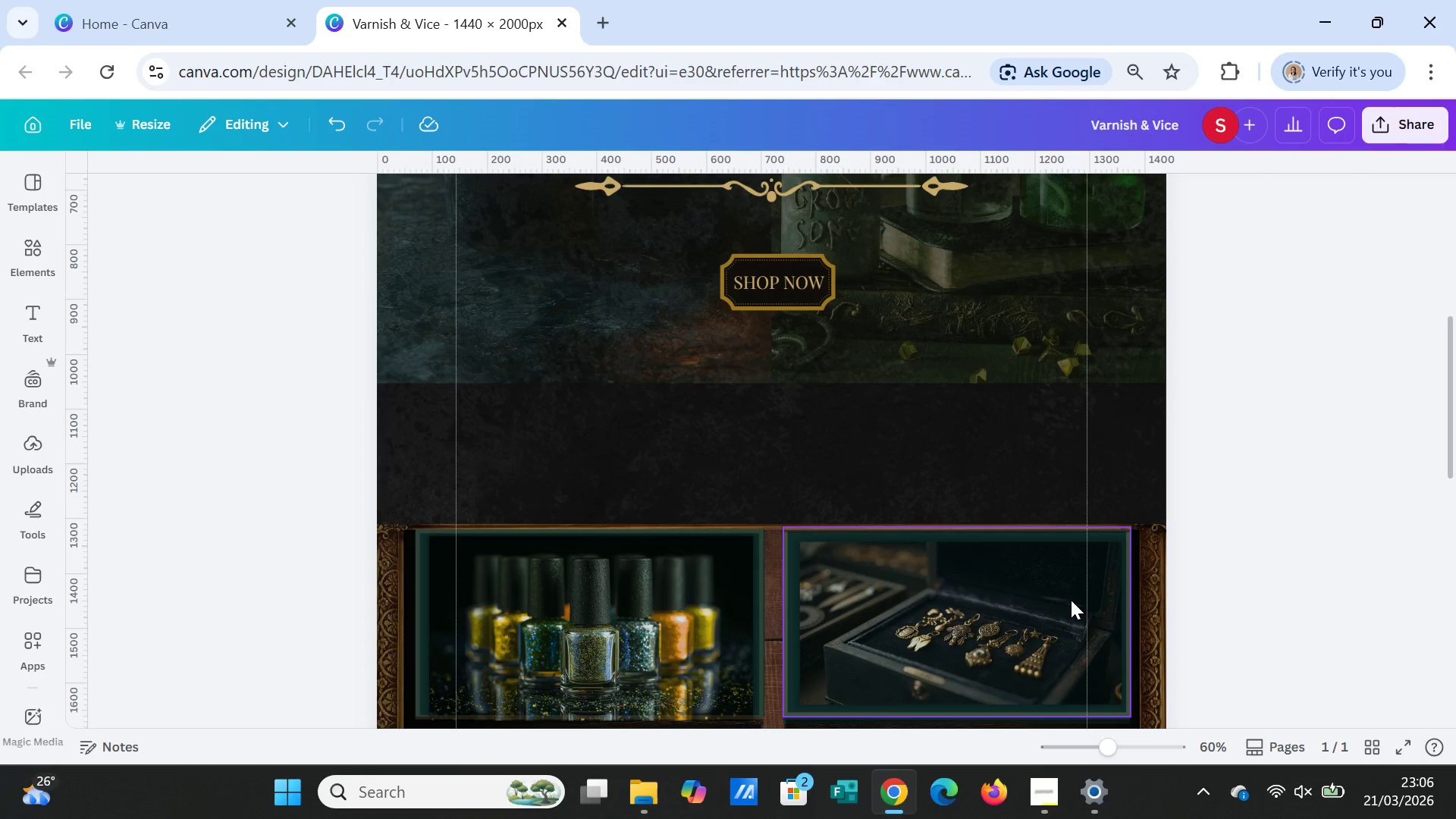 
wait(13.86)
 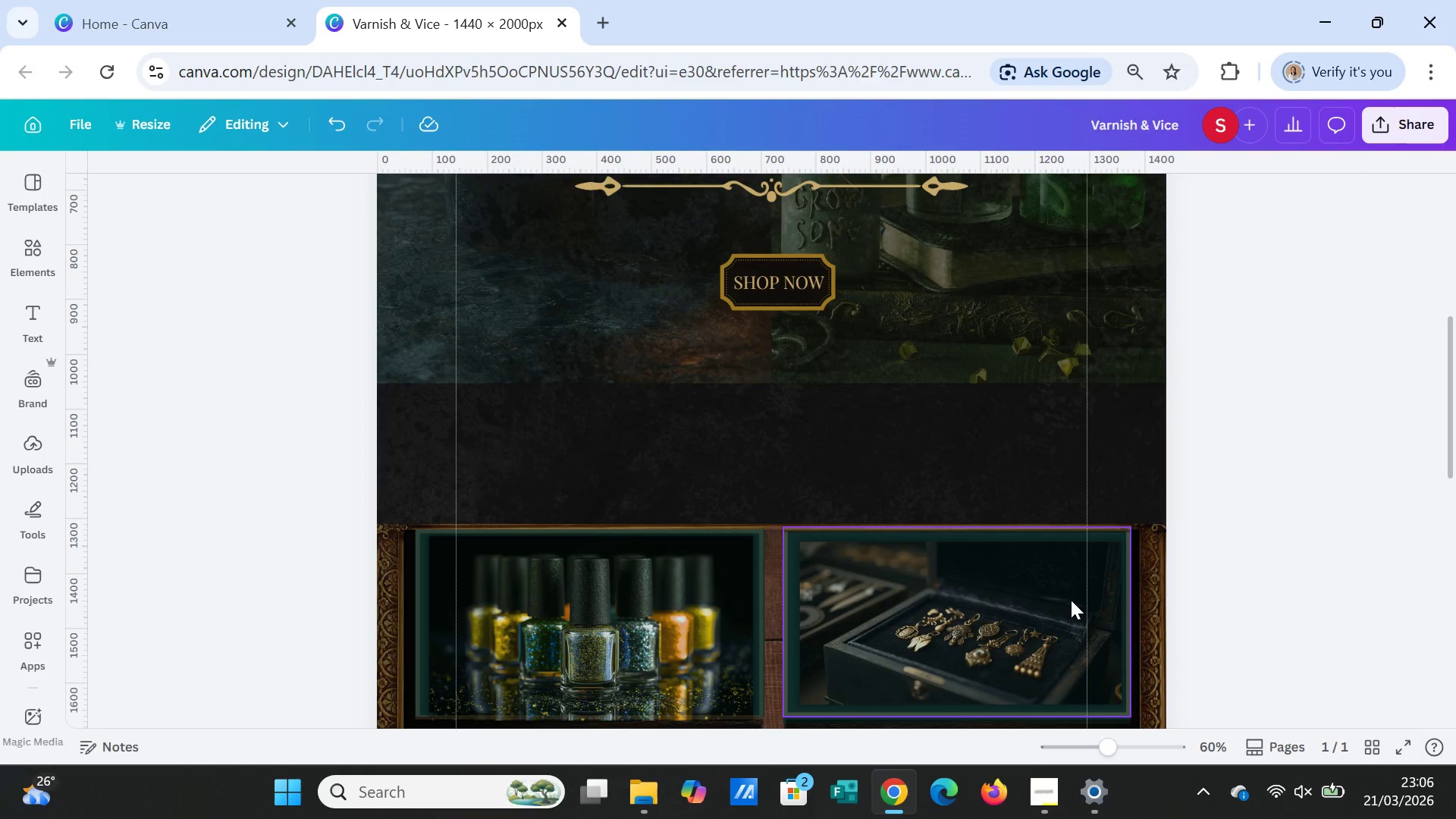 
scroll: coordinate [1053, 587], scroll_direction: down, amount: 2.0
 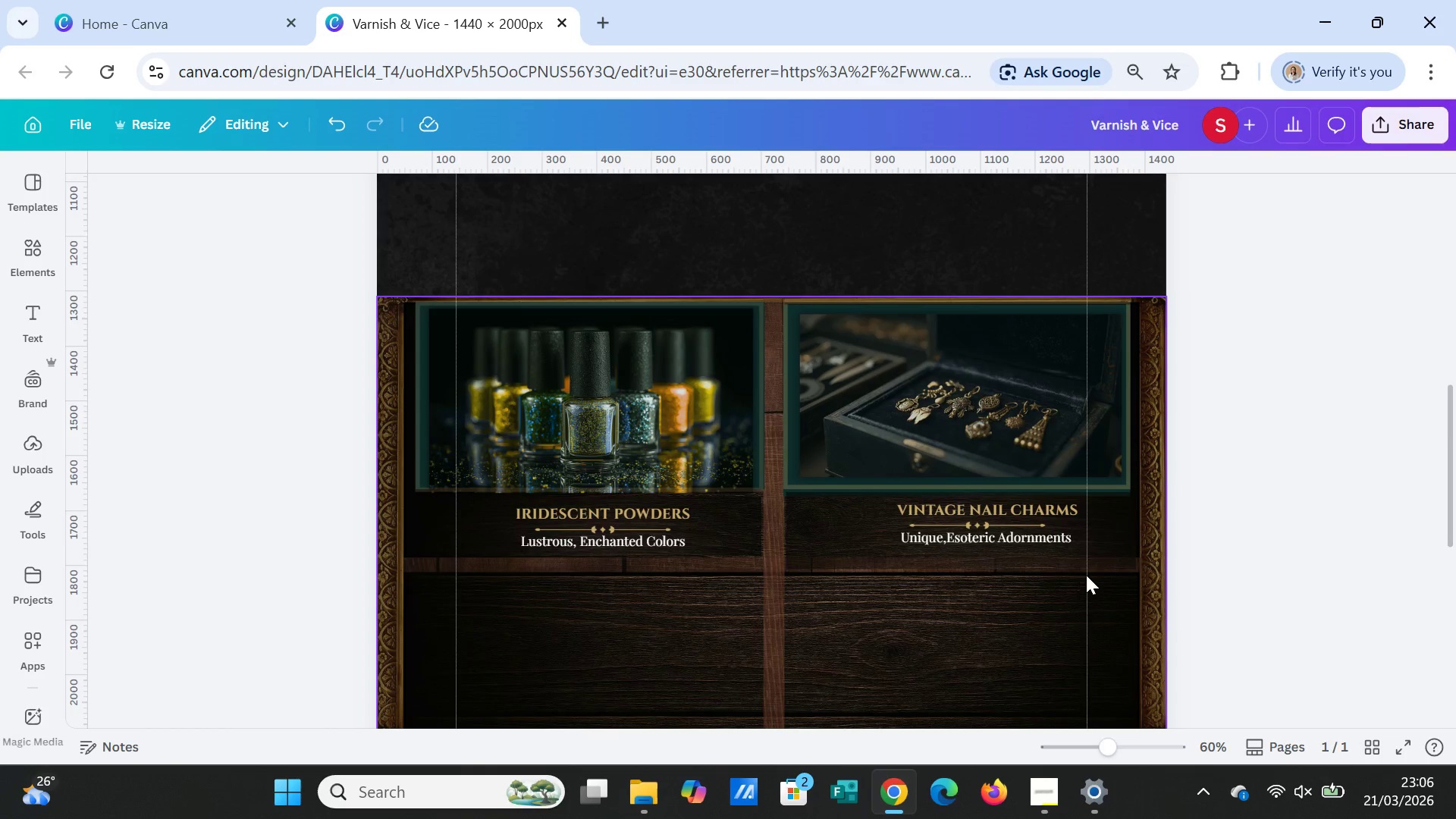 
scroll: coordinate [1093, 570], scroll_direction: up, amount: 3.0
 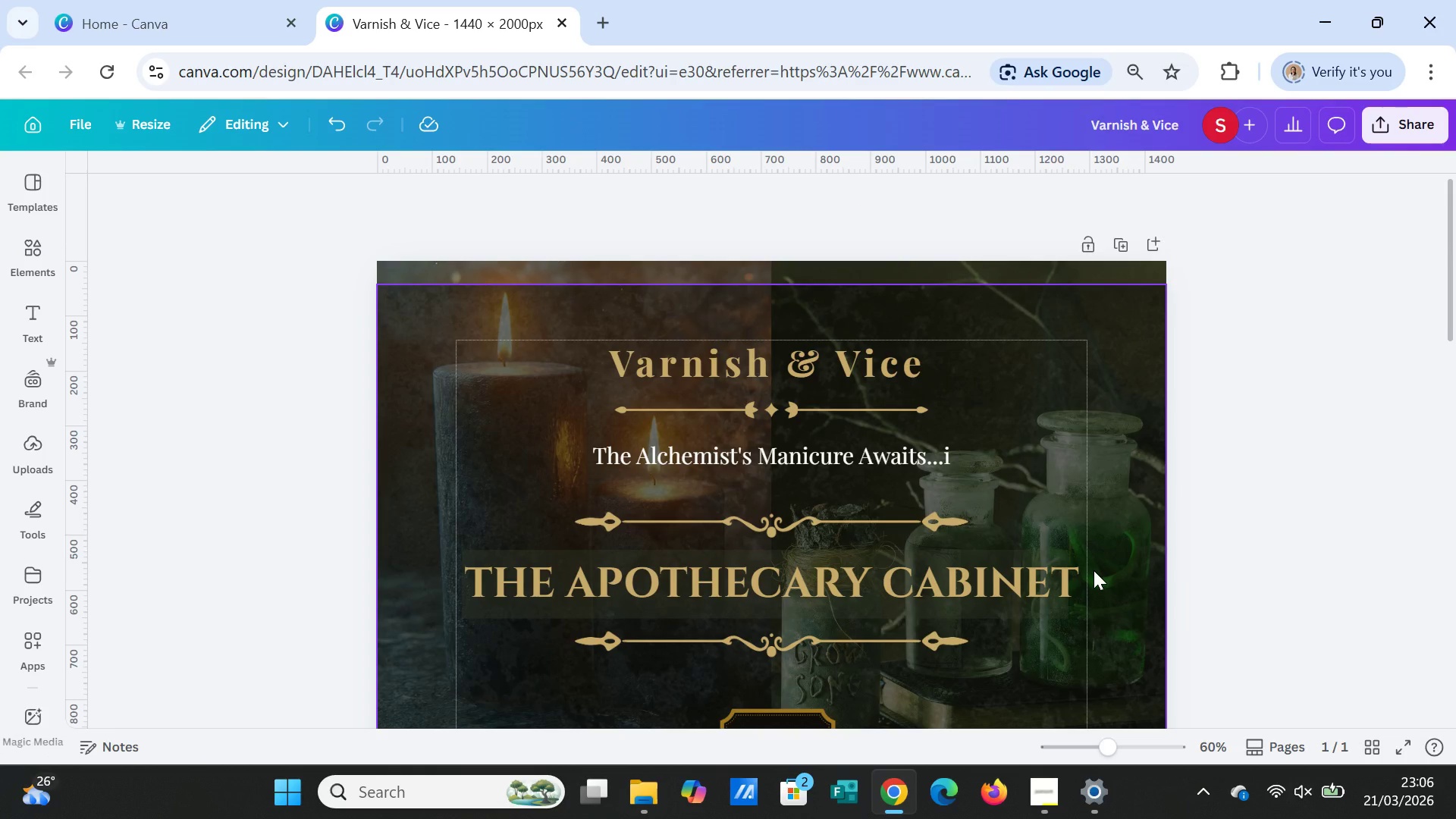 
scroll: coordinate [1094, 570], scroll_direction: down, amount: 1.0
 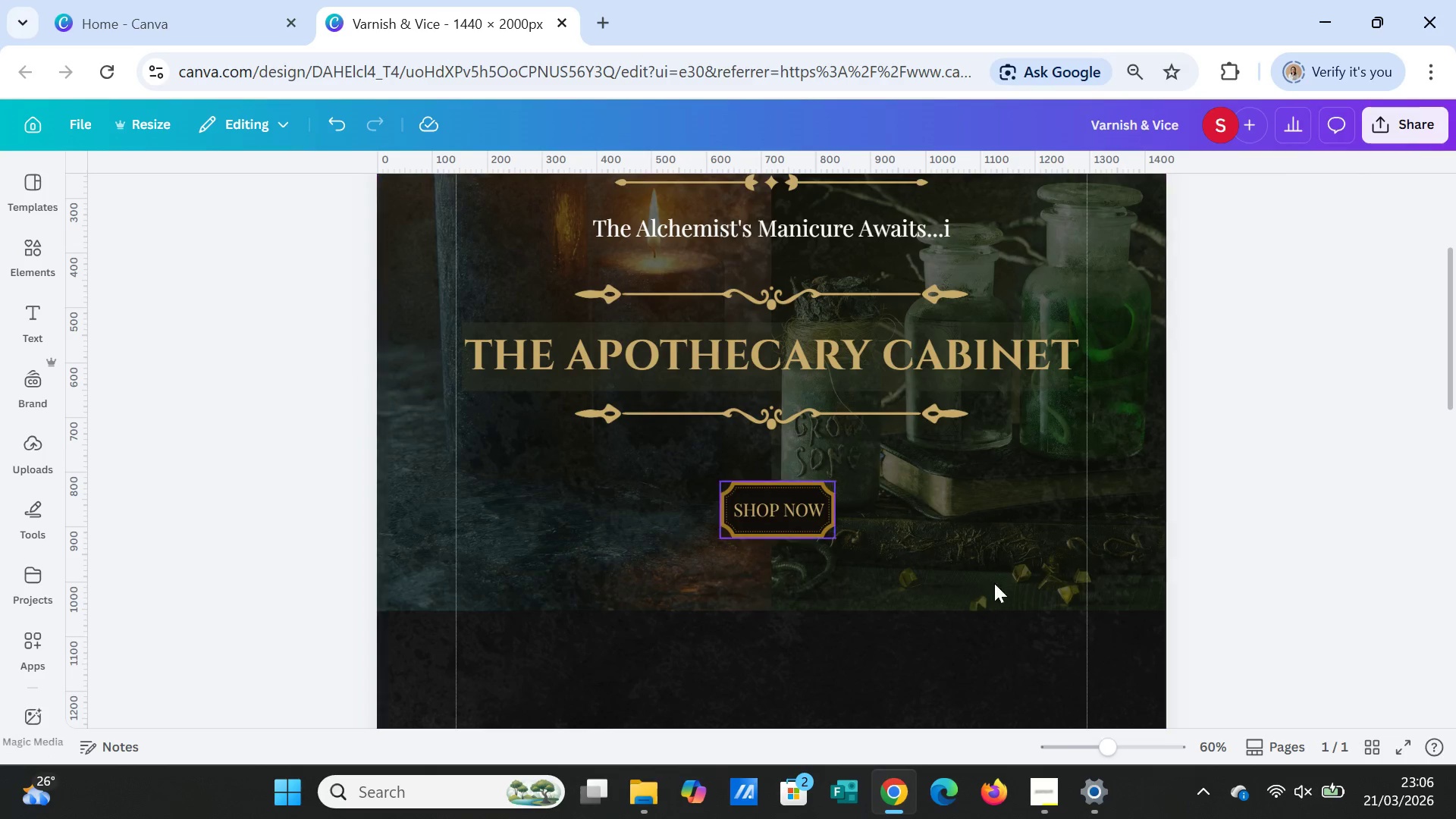 
wait(32.67)
 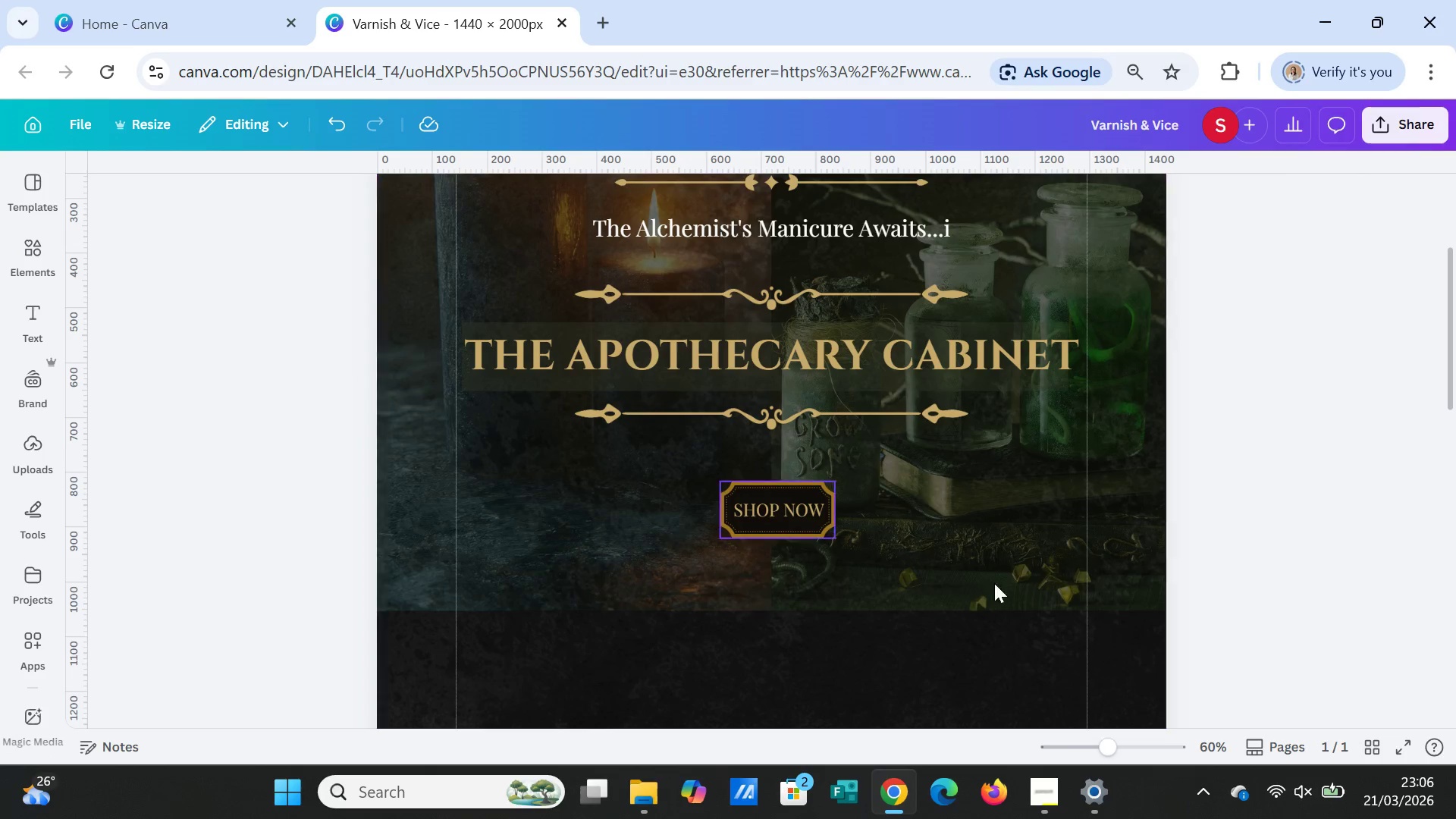 
scroll: coordinate [1314, 500], scroll_direction: down, amount: 1.0
 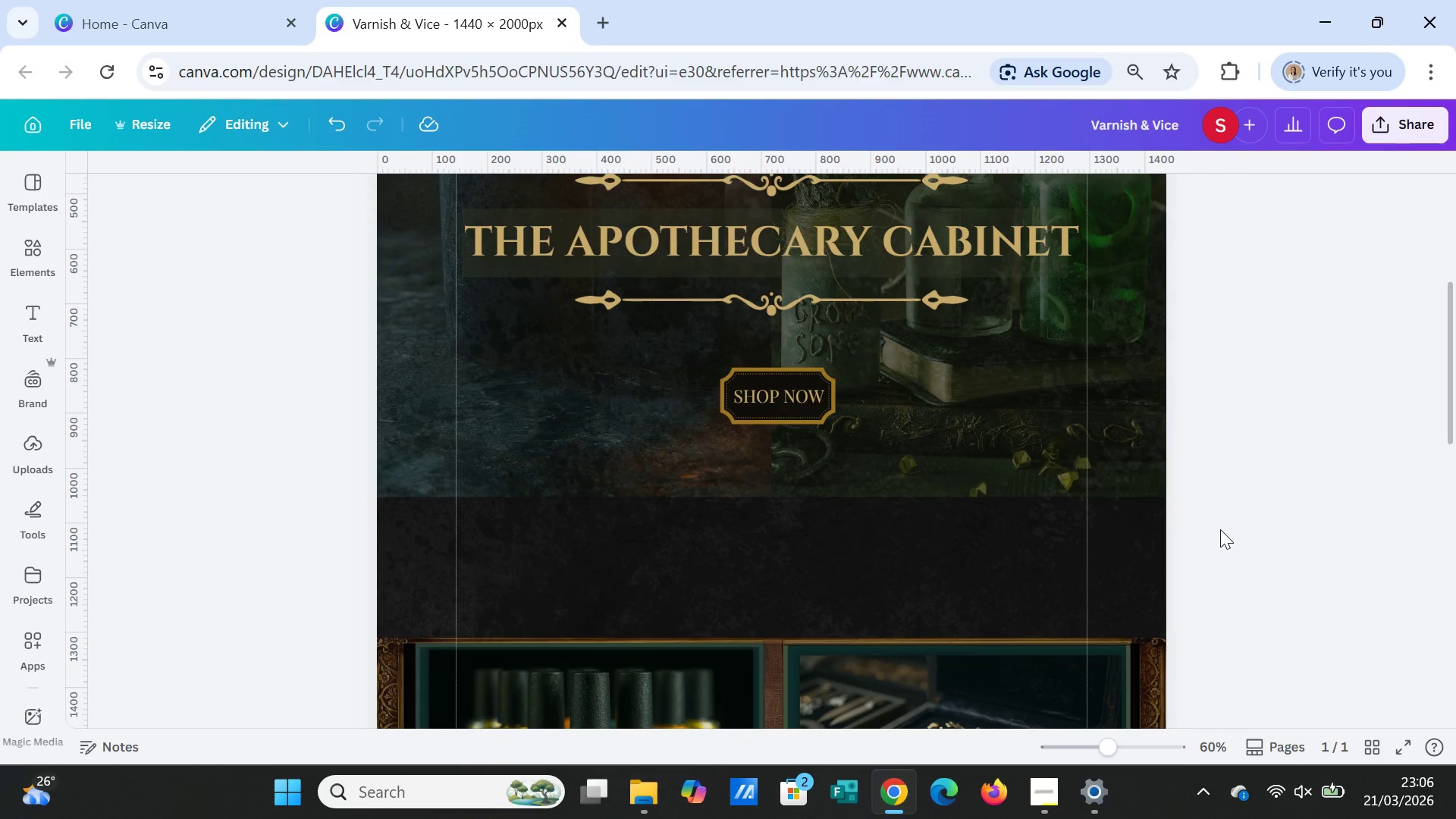 
scroll: coordinate [1229, 532], scroll_direction: up, amount: 2.0
 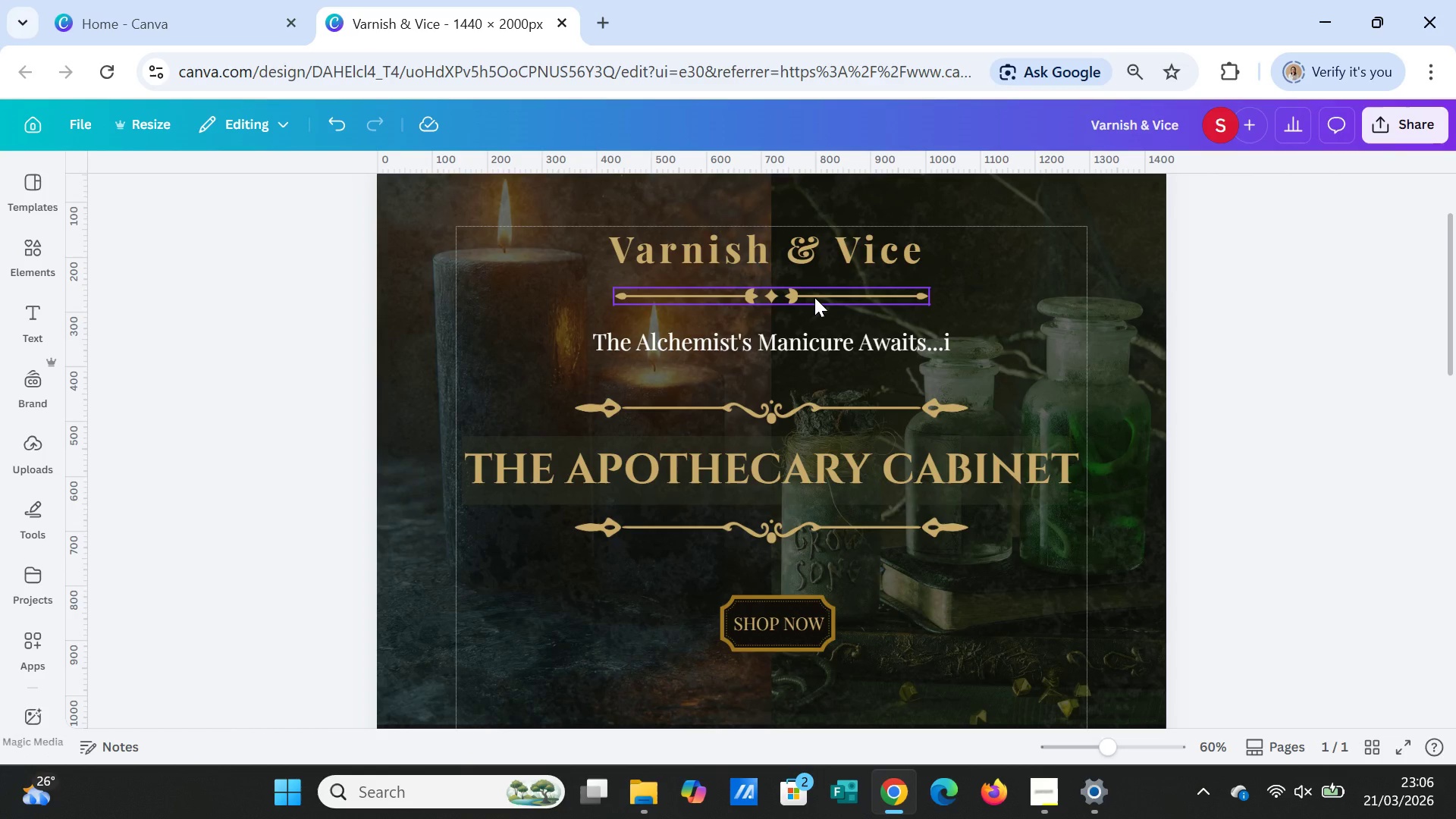 
wait(5.34)
 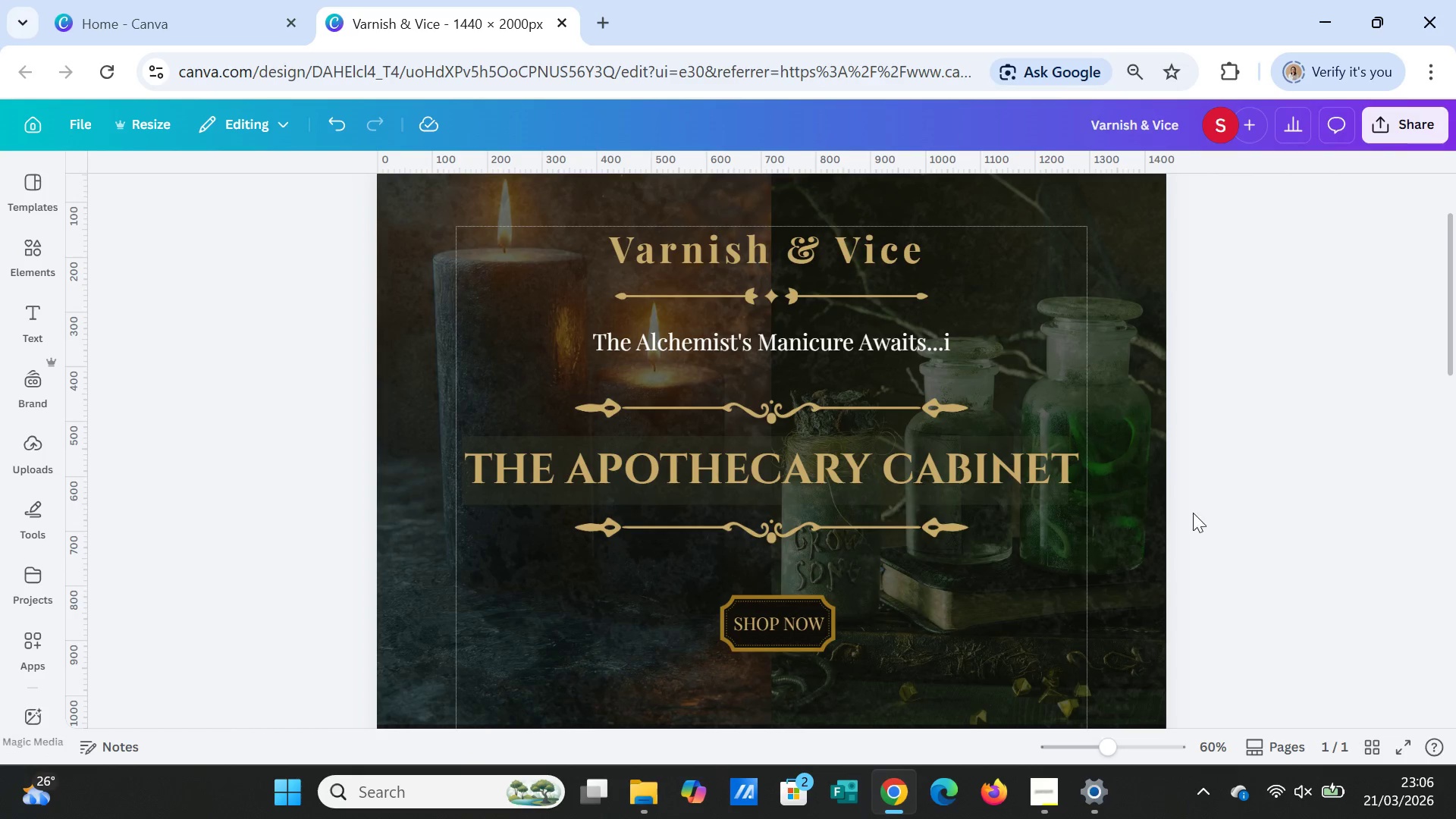 
left_click([814, 297])
 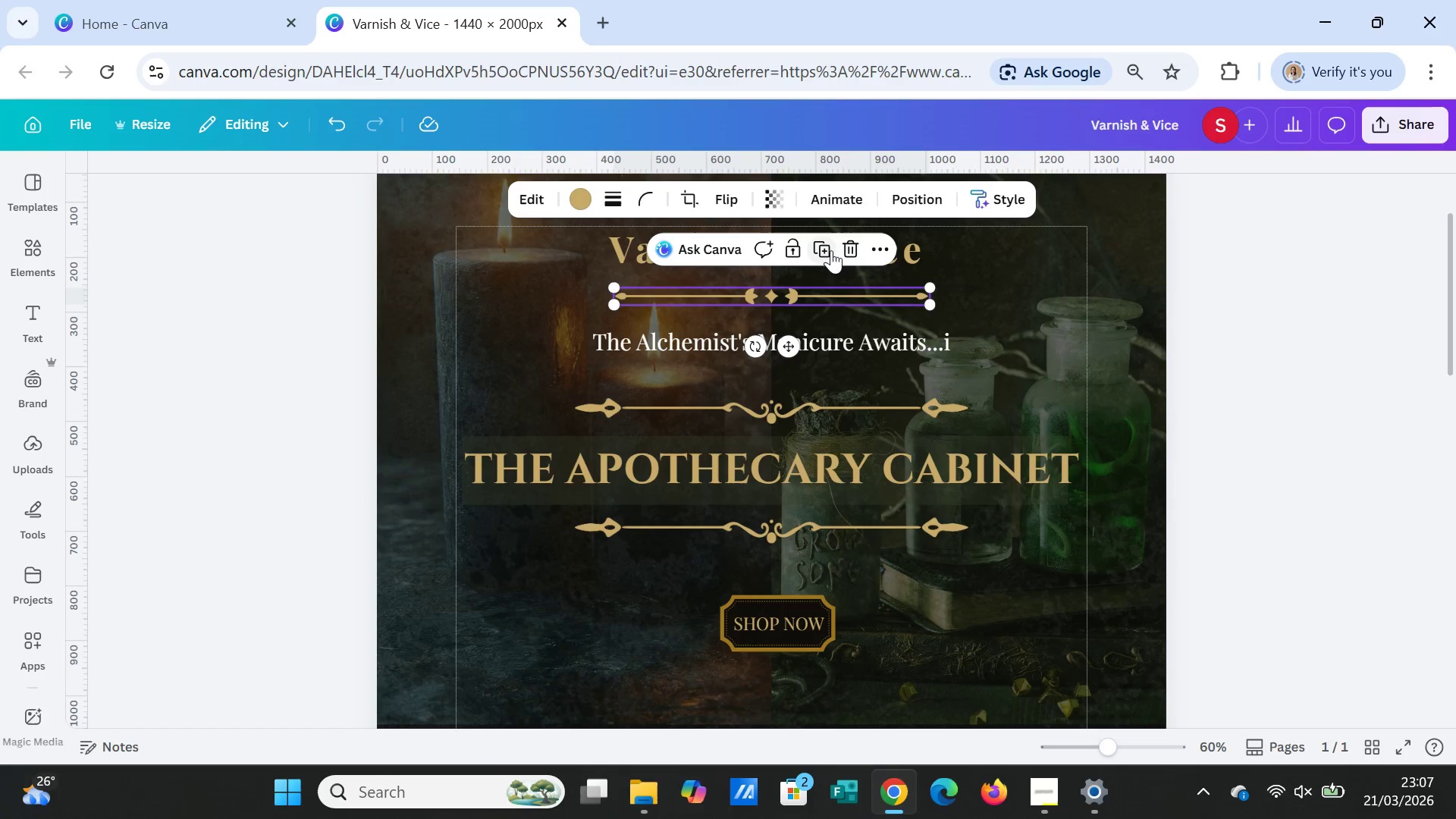 
left_click([827, 246])
 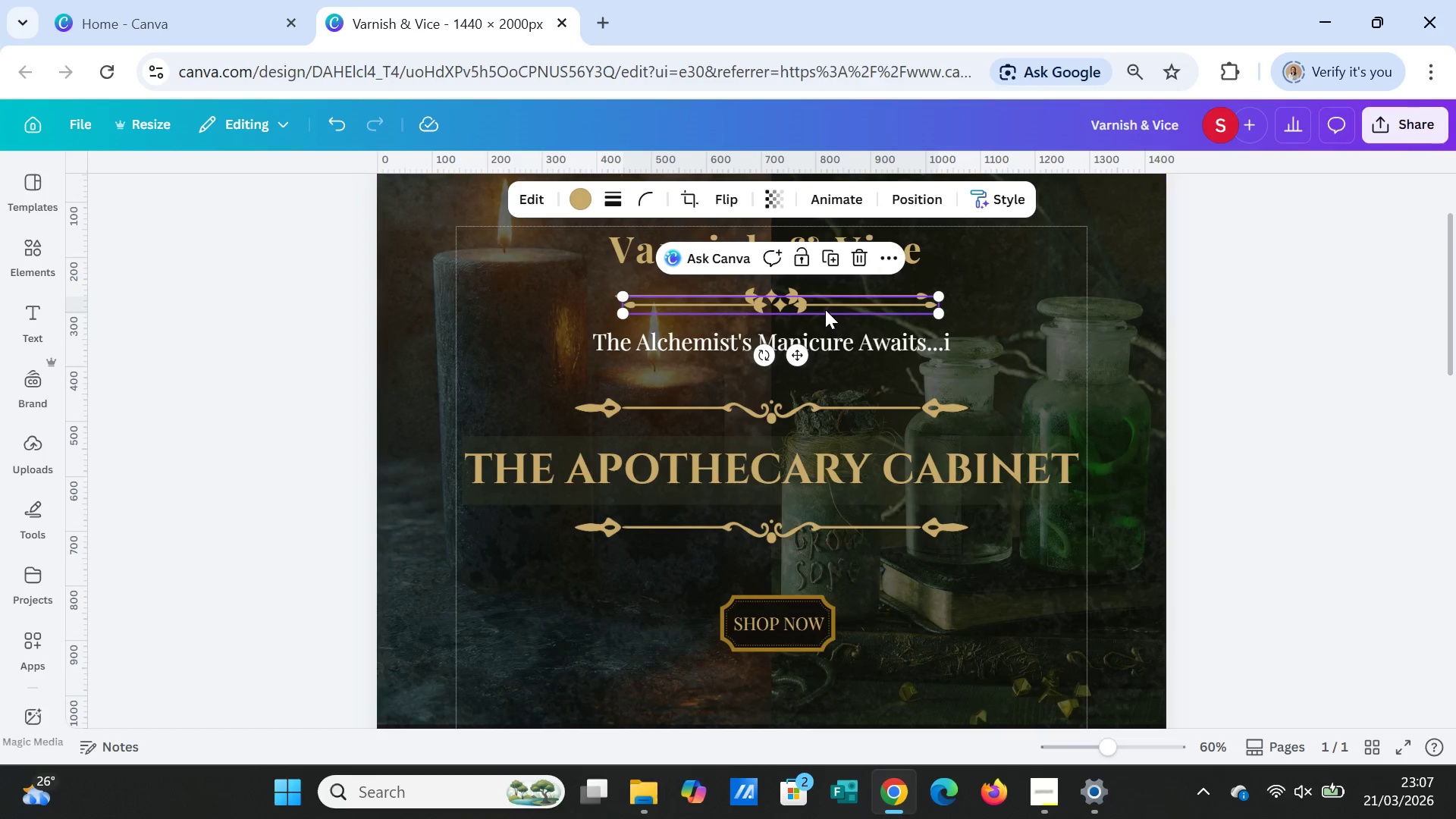 
left_click_drag(start_coordinate=[825, 309], to_coordinate=[773, 712])
 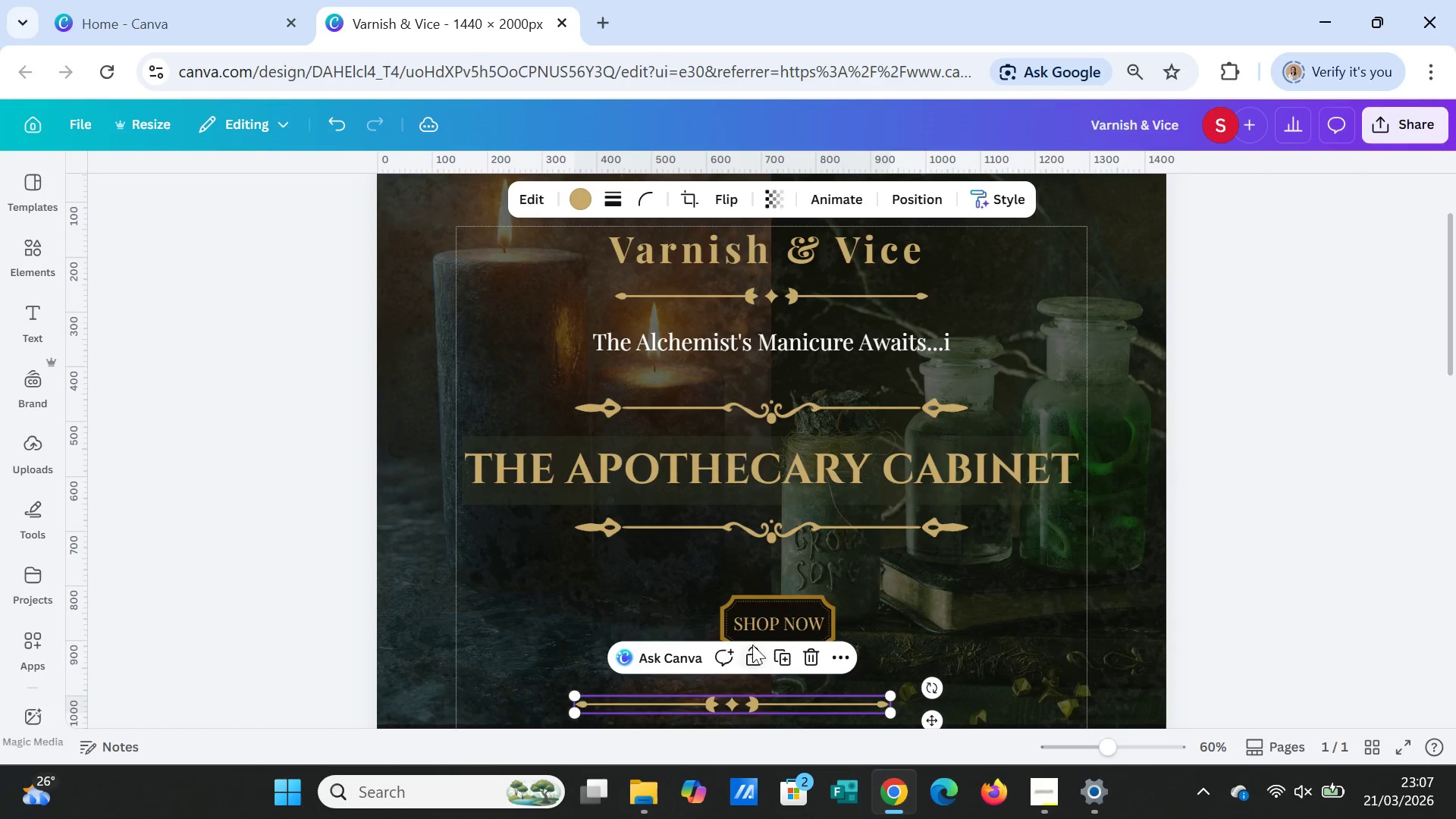 
scroll: coordinate [752, 645], scroll_direction: down, amount: 2.0
 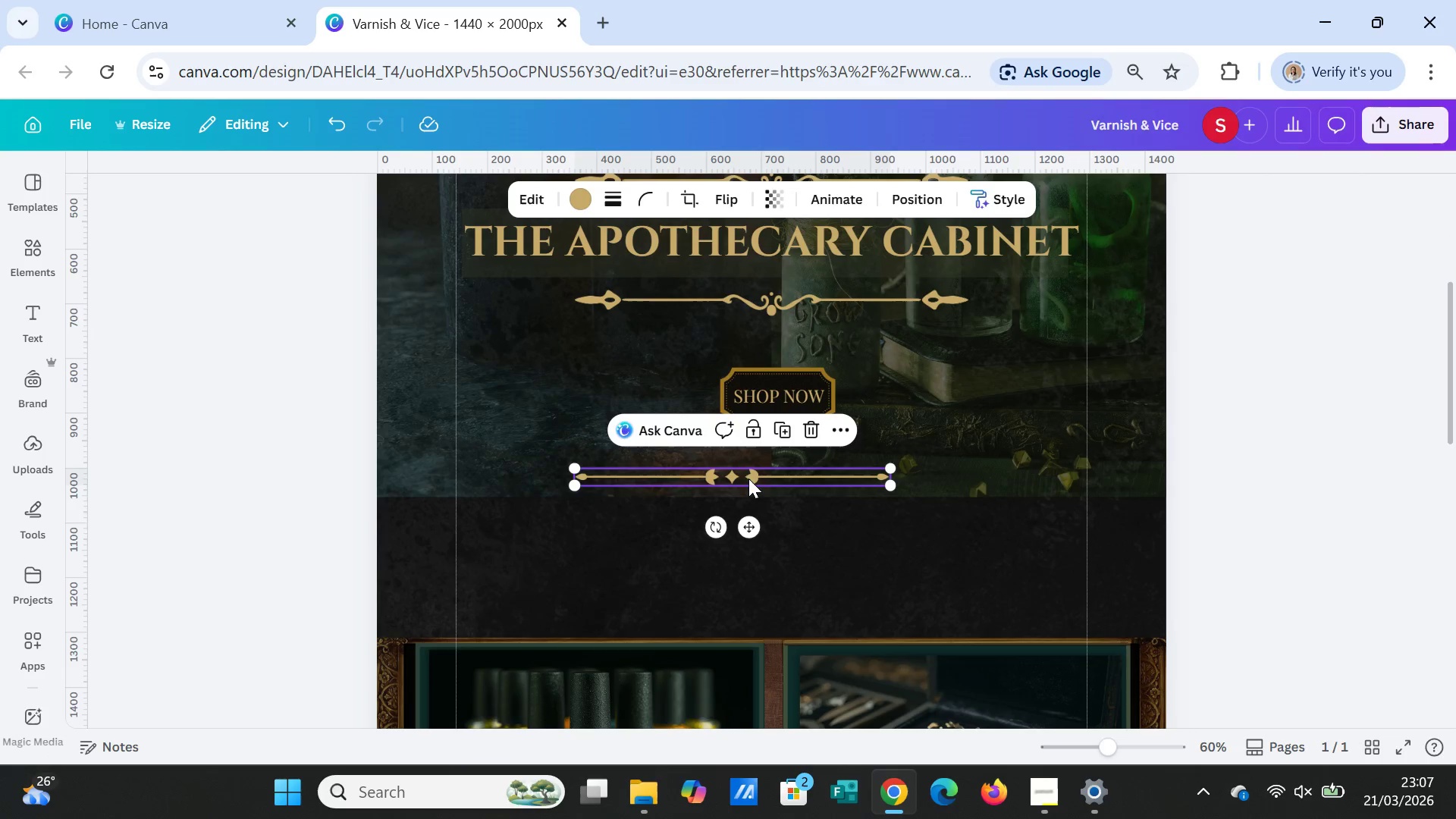 
left_click_drag(start_coordinate=[748, 479], to_coordinate=[635, 563])
 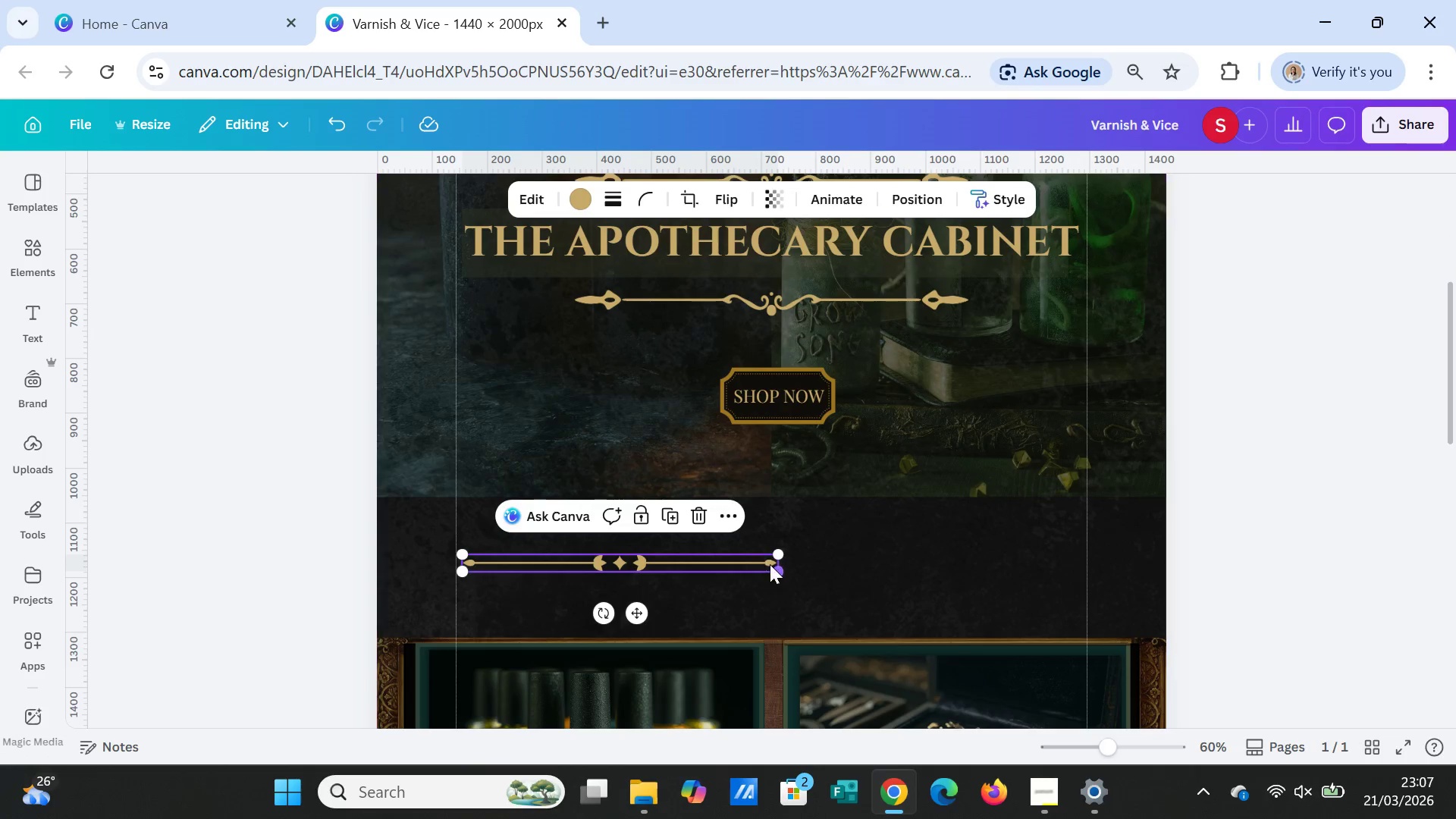 
left_click([781, 562])
 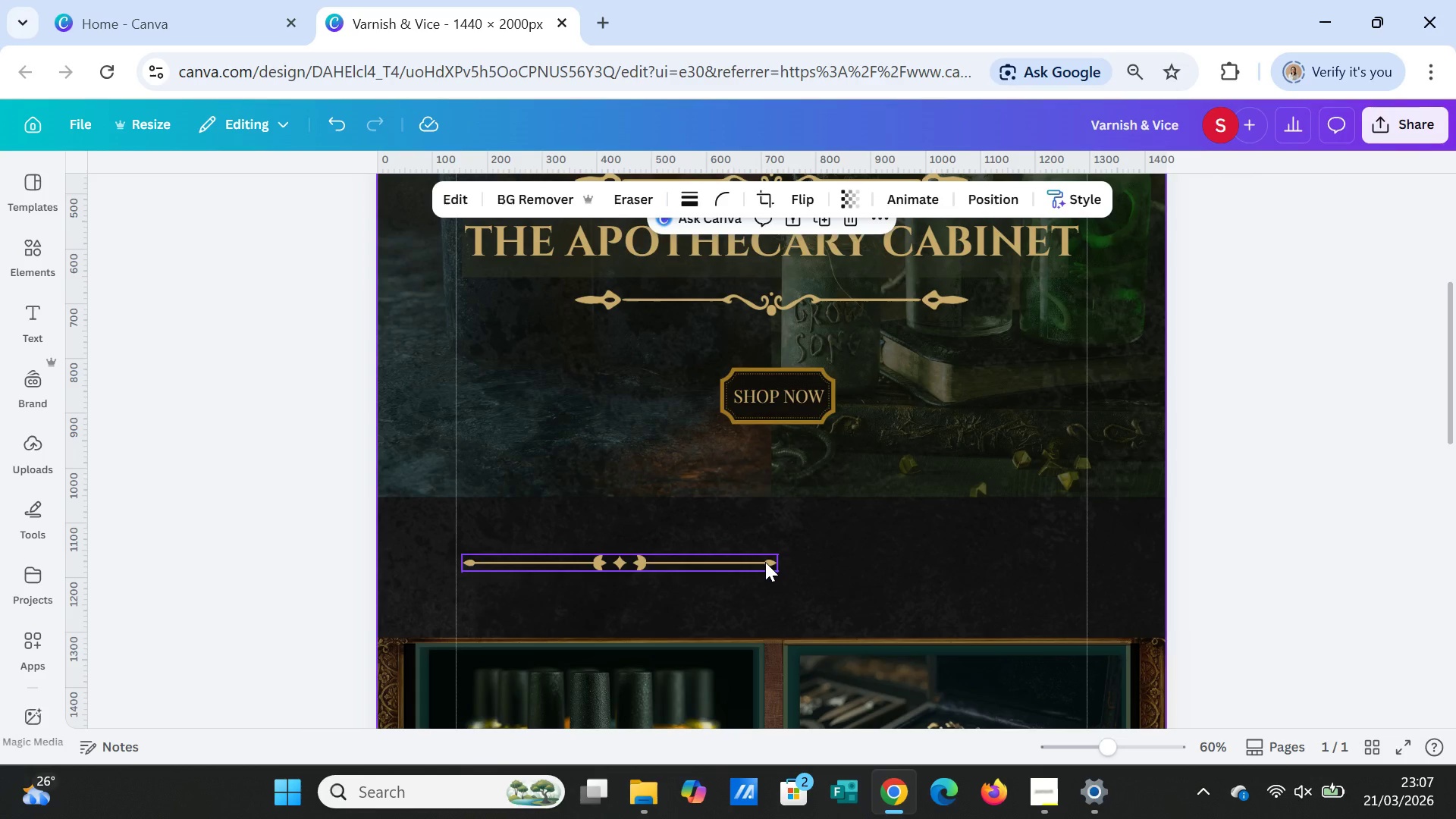 
left_click([765, 562])
 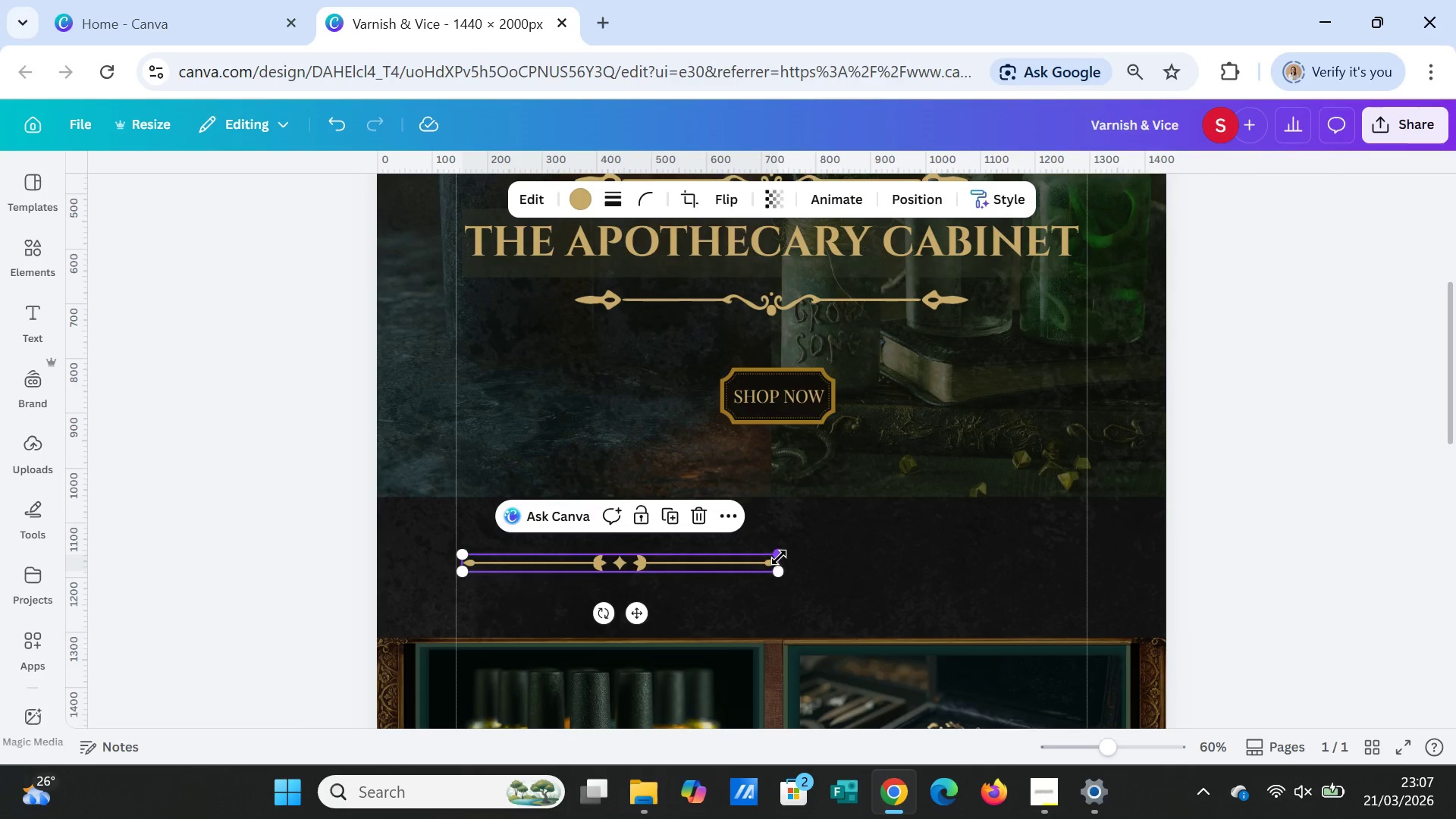 
left_click_drag(start_coordinate=[779, 557], to_coordinate=[695, 554])
 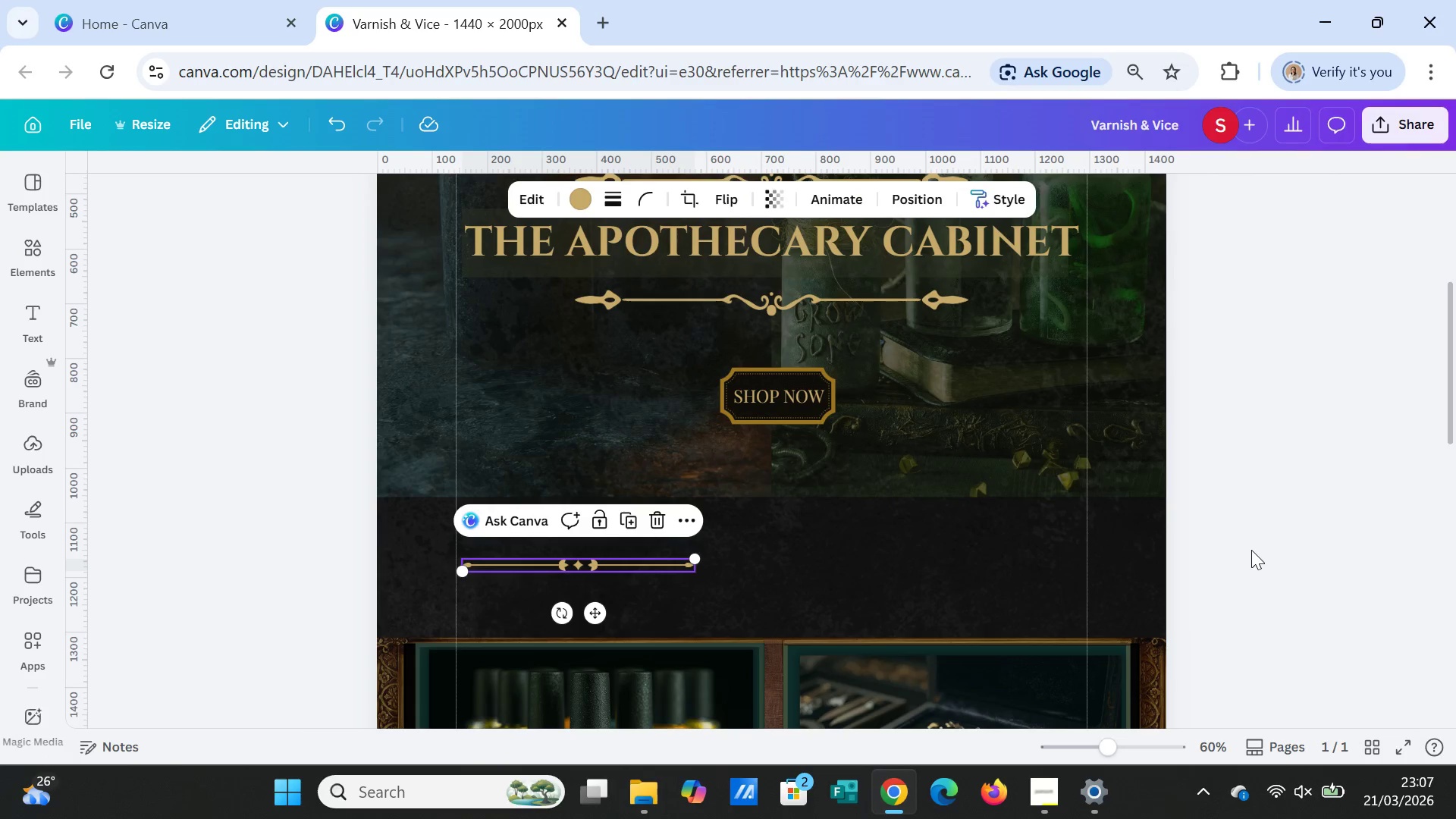 
left_click([1251, 550])
 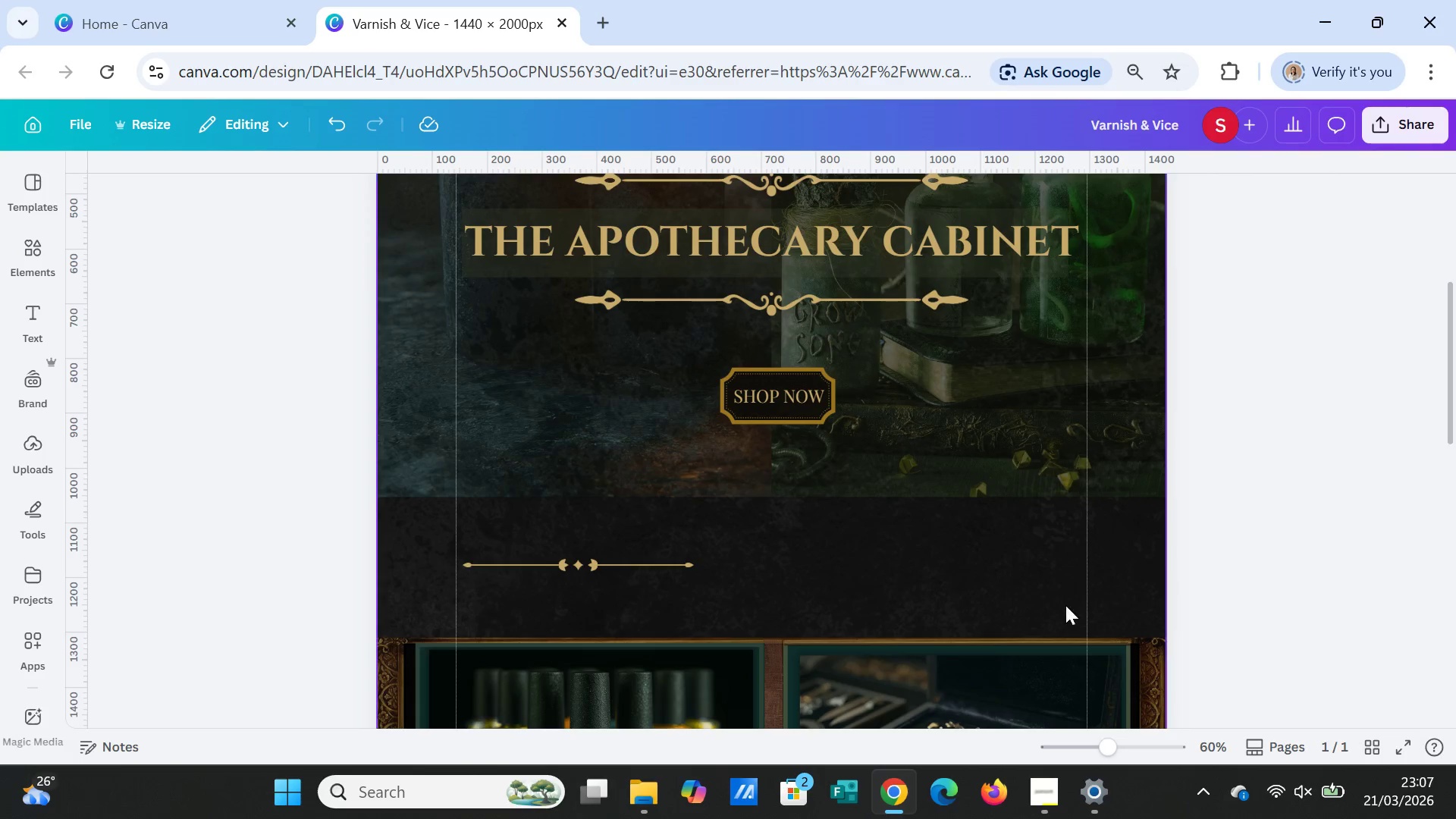 
left_click([683, 565])
 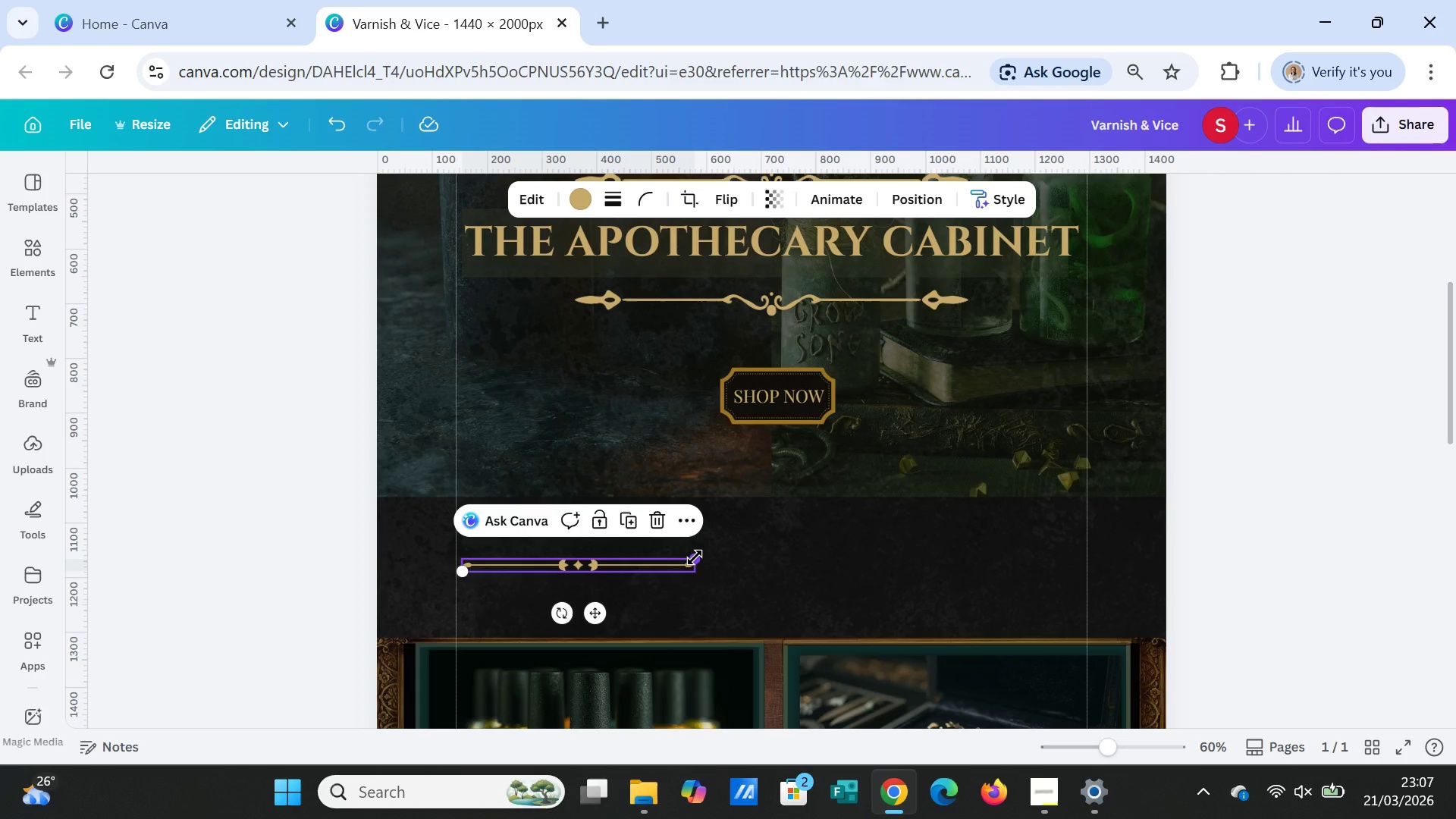 
left_click_drag(start_coordinate=[695, 557], to_coordinate=[677, 561])
 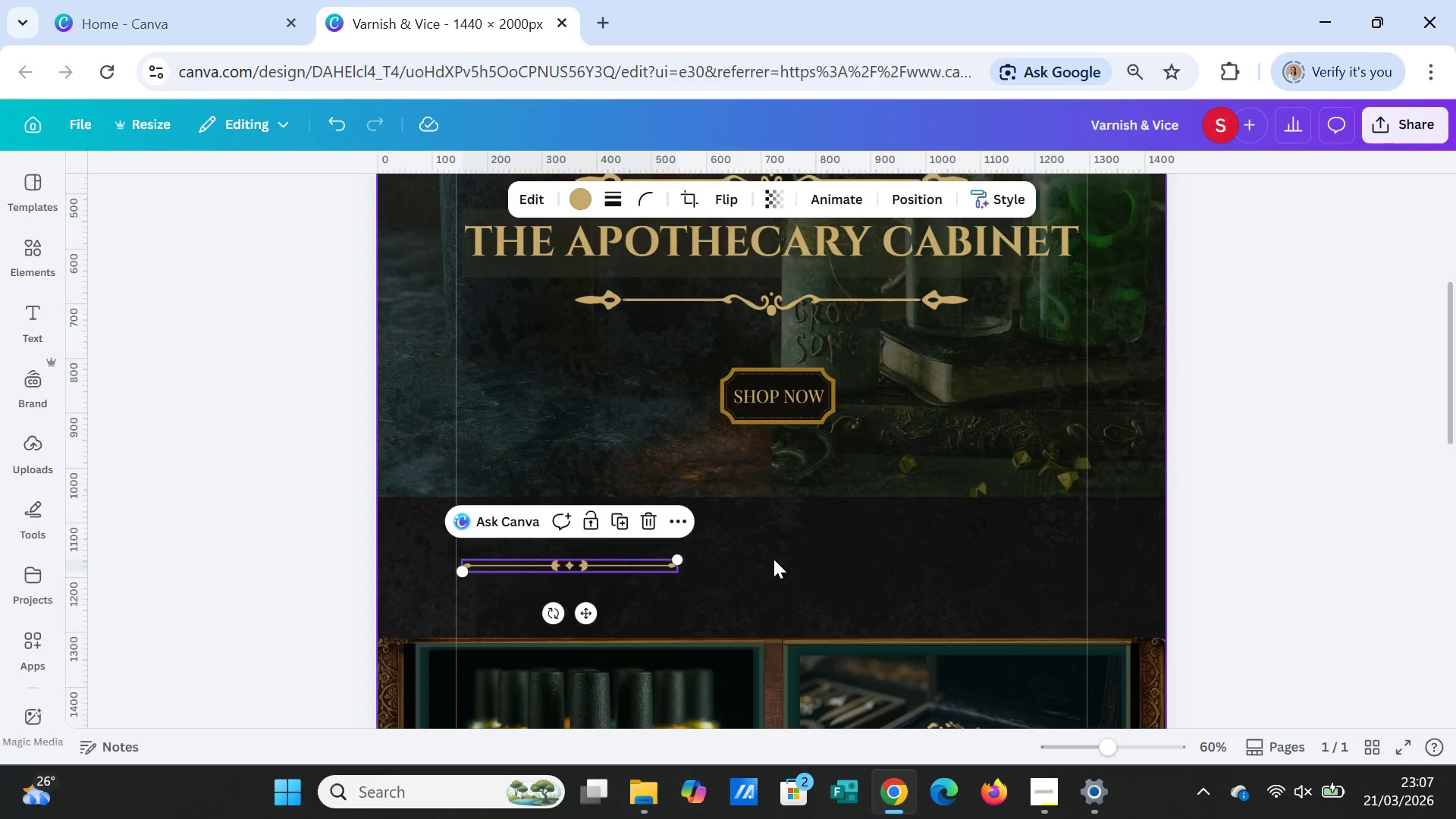 
left_click([774, 559])
 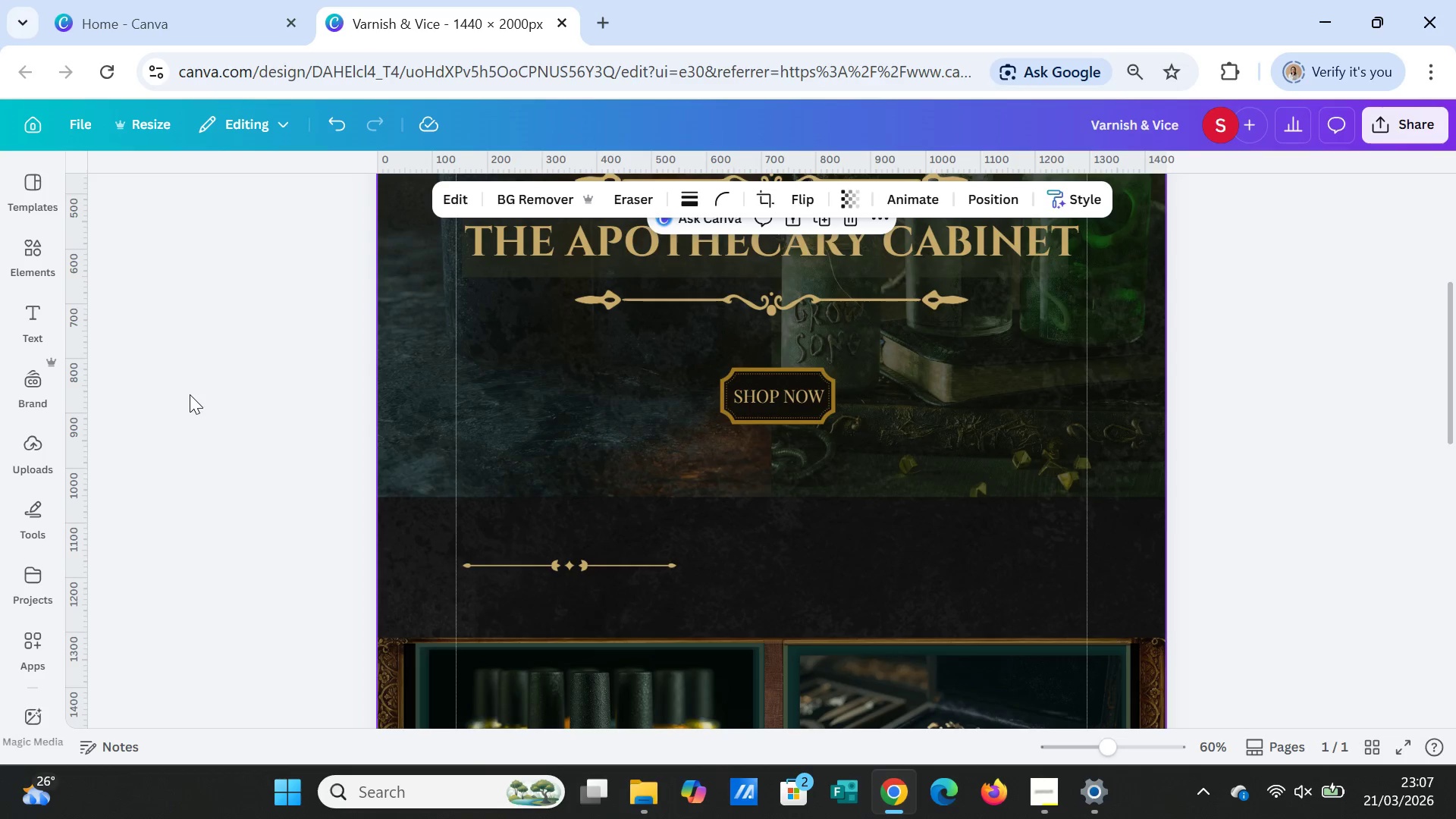 
left_click([33, 313])
 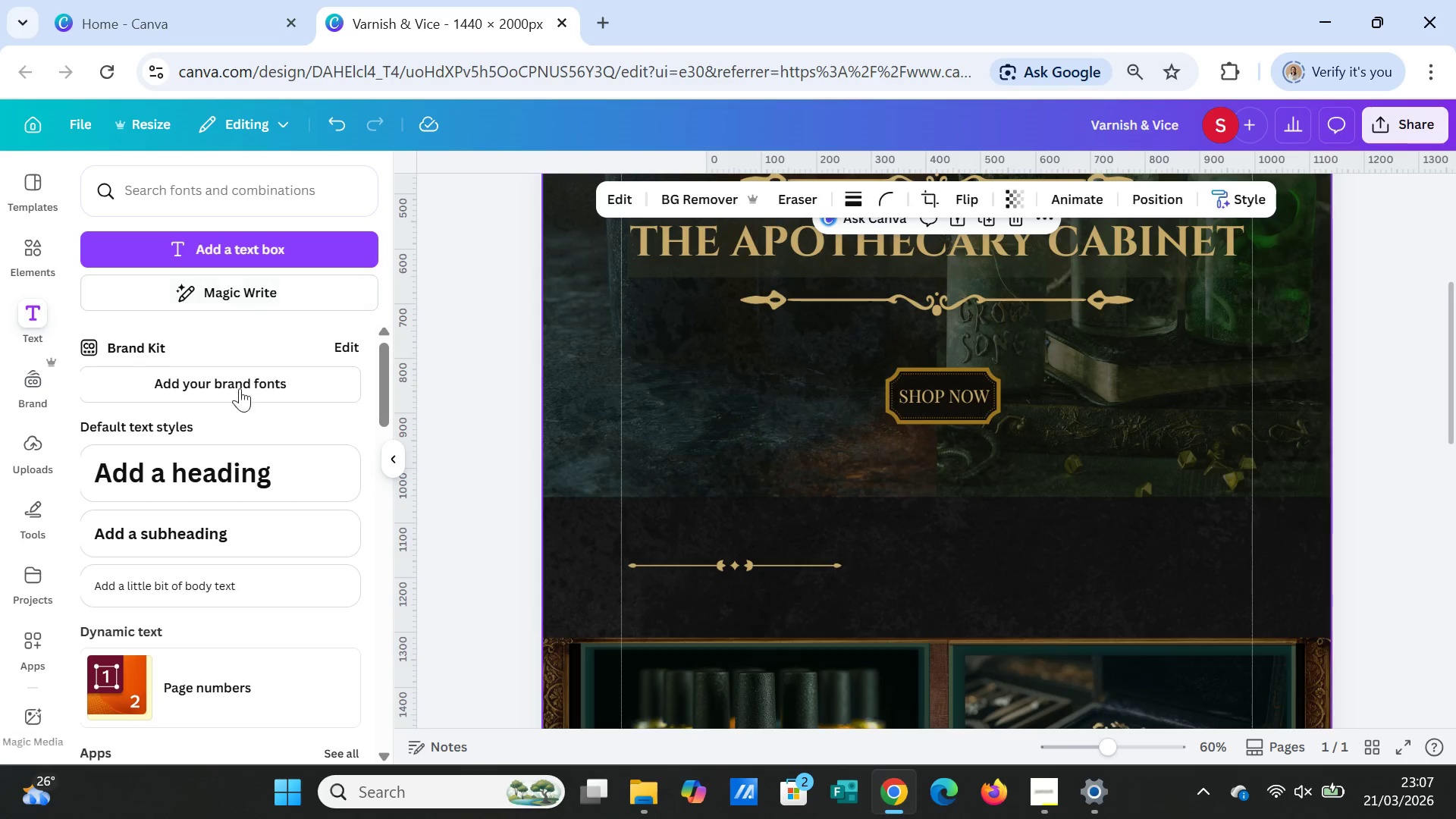 
left_click([214, 473])
 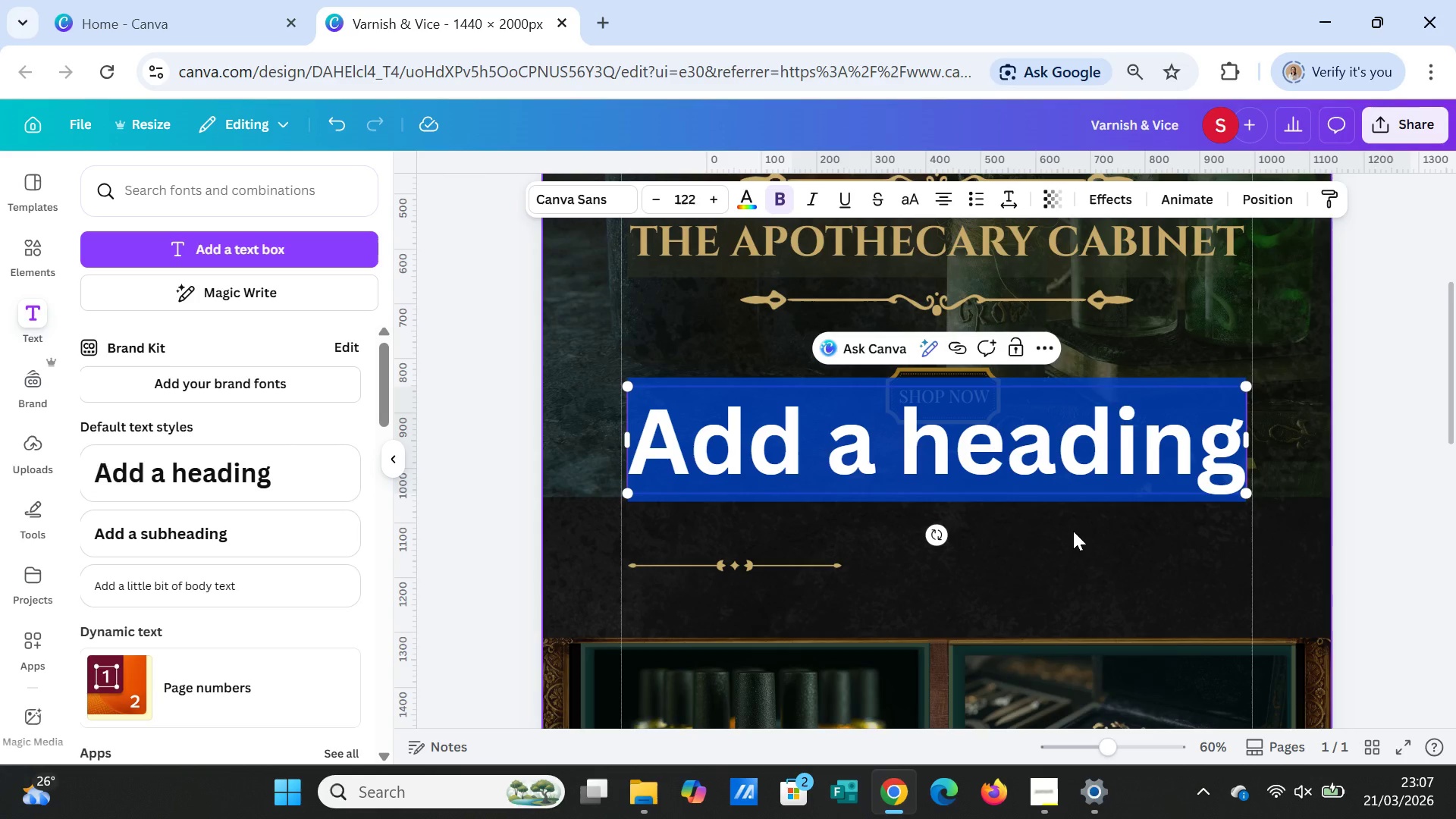 
type(Unlock the Secrets Withio)
key(Backspace)
type(n)
 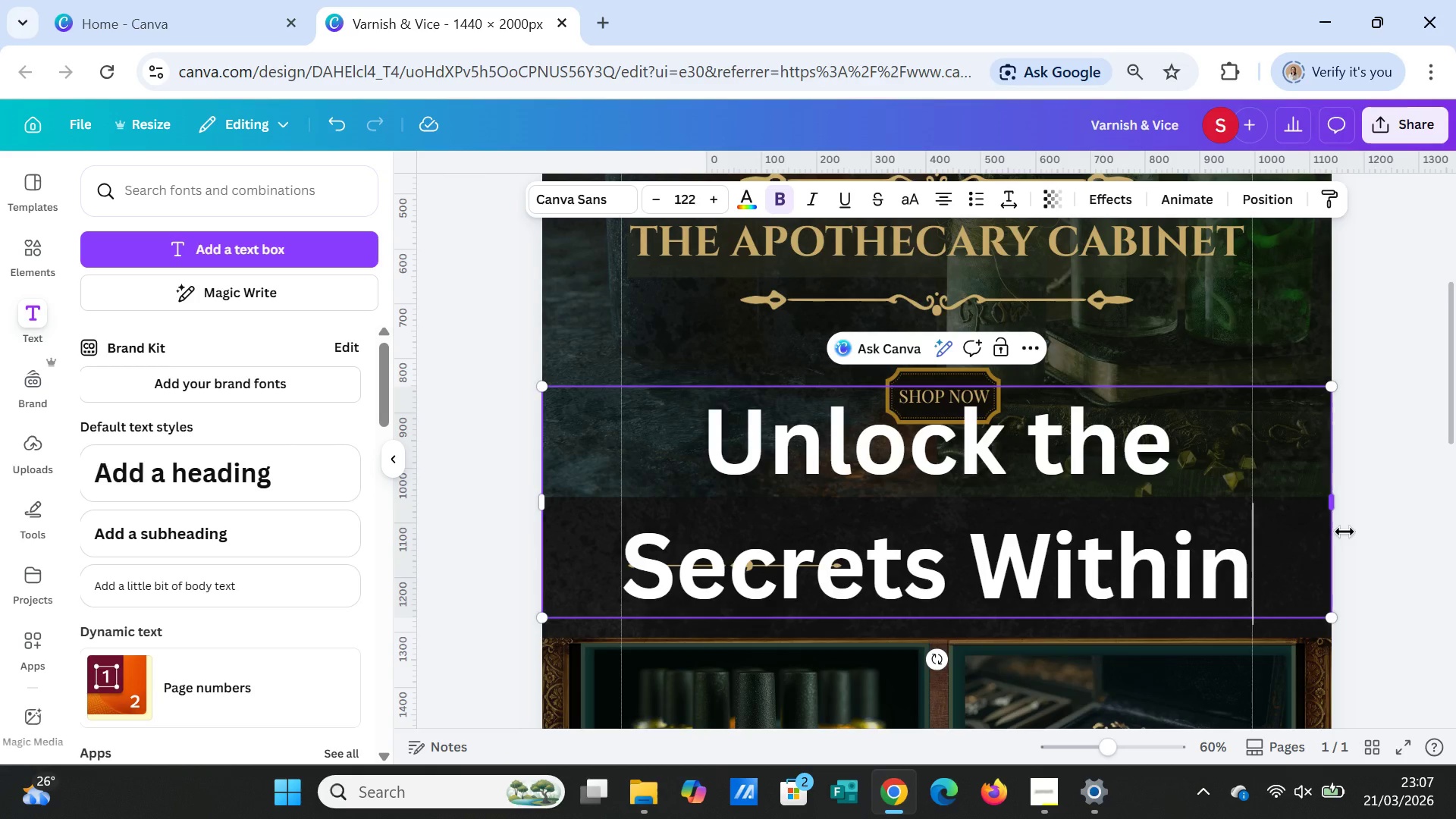 
left_click([1380, 535])
 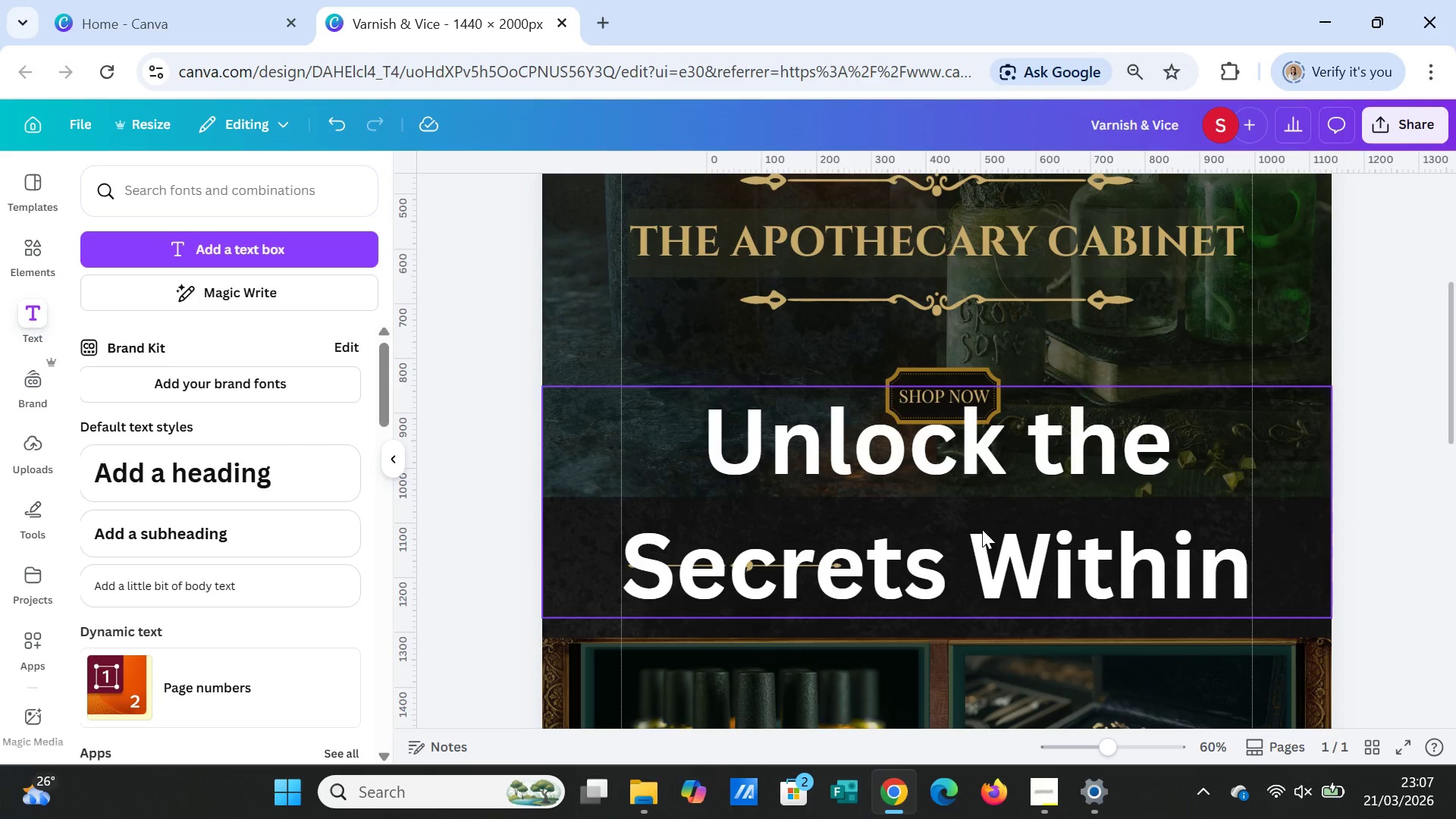 
left_click([982, 529])
 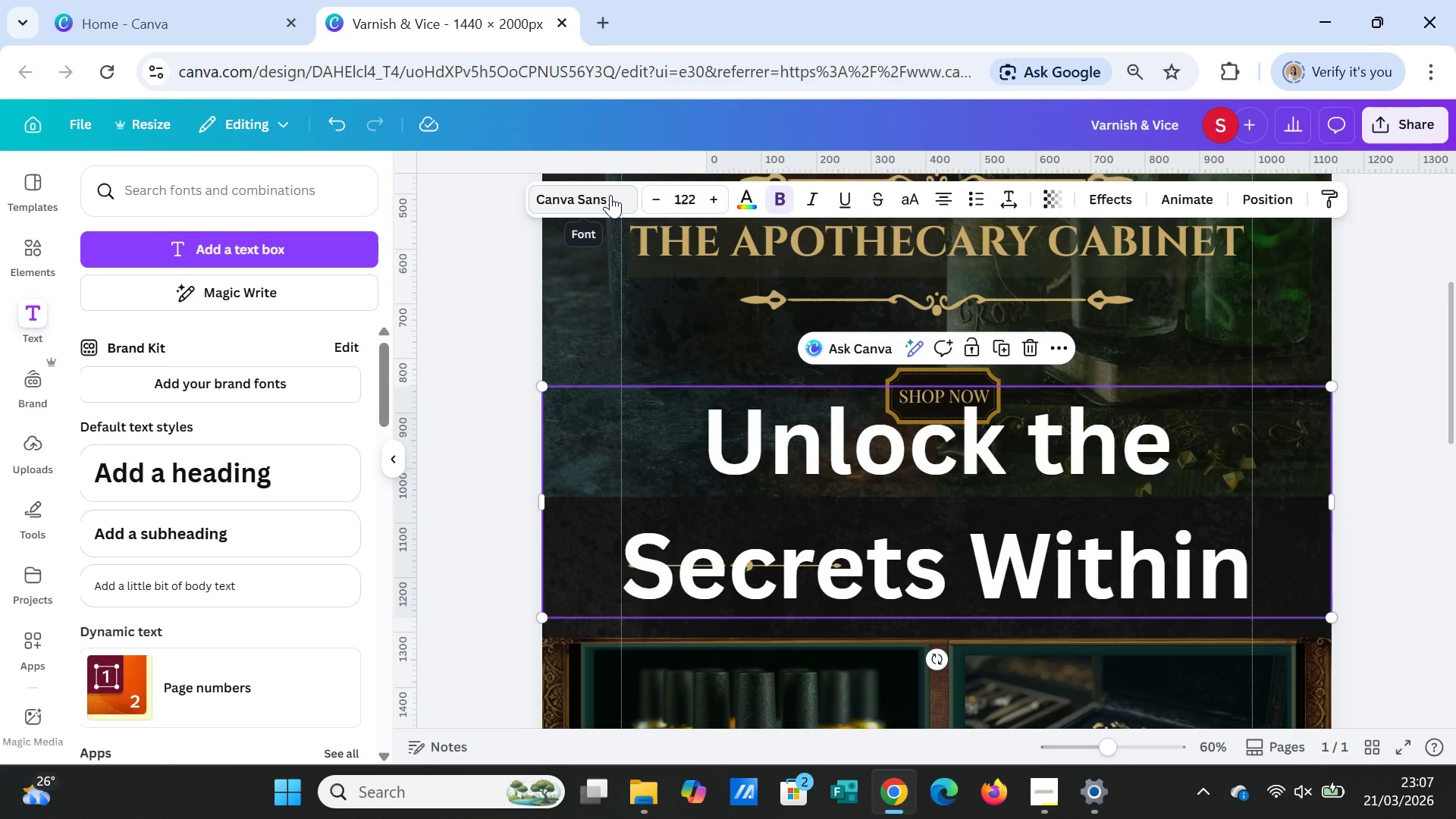 
wait(5.31)
 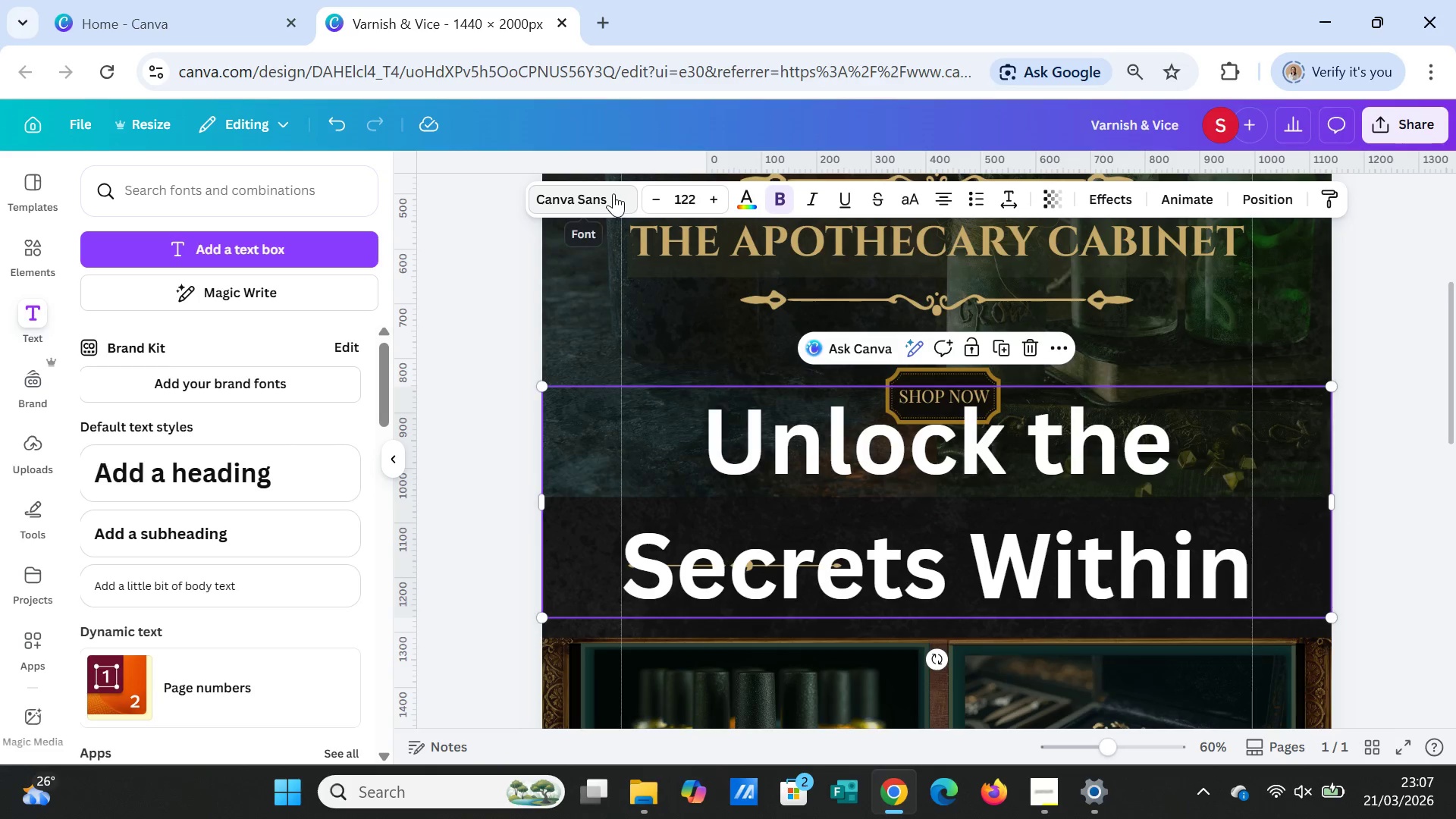 
left_click([610, 195])
 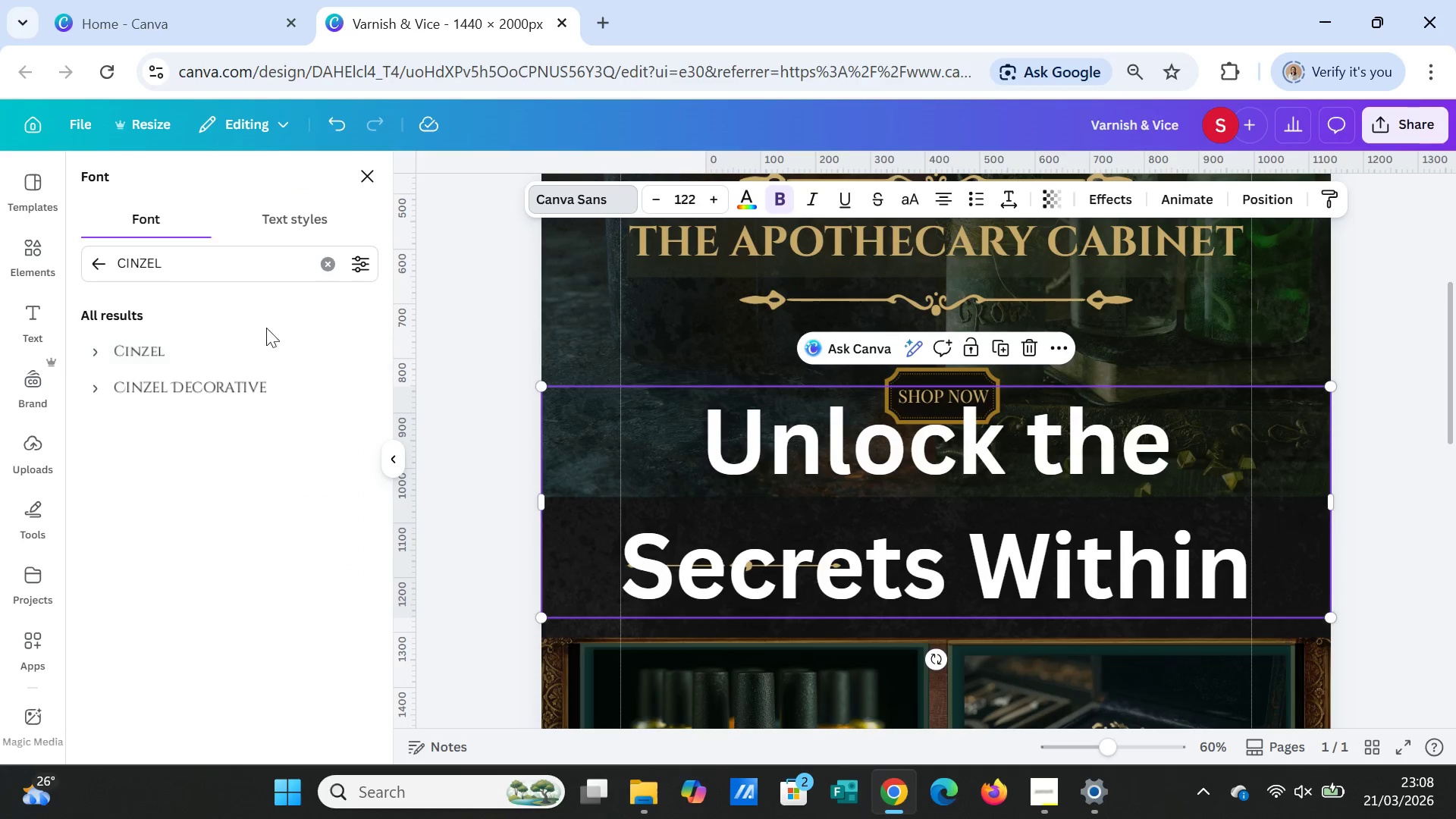 
wait(5.3)
 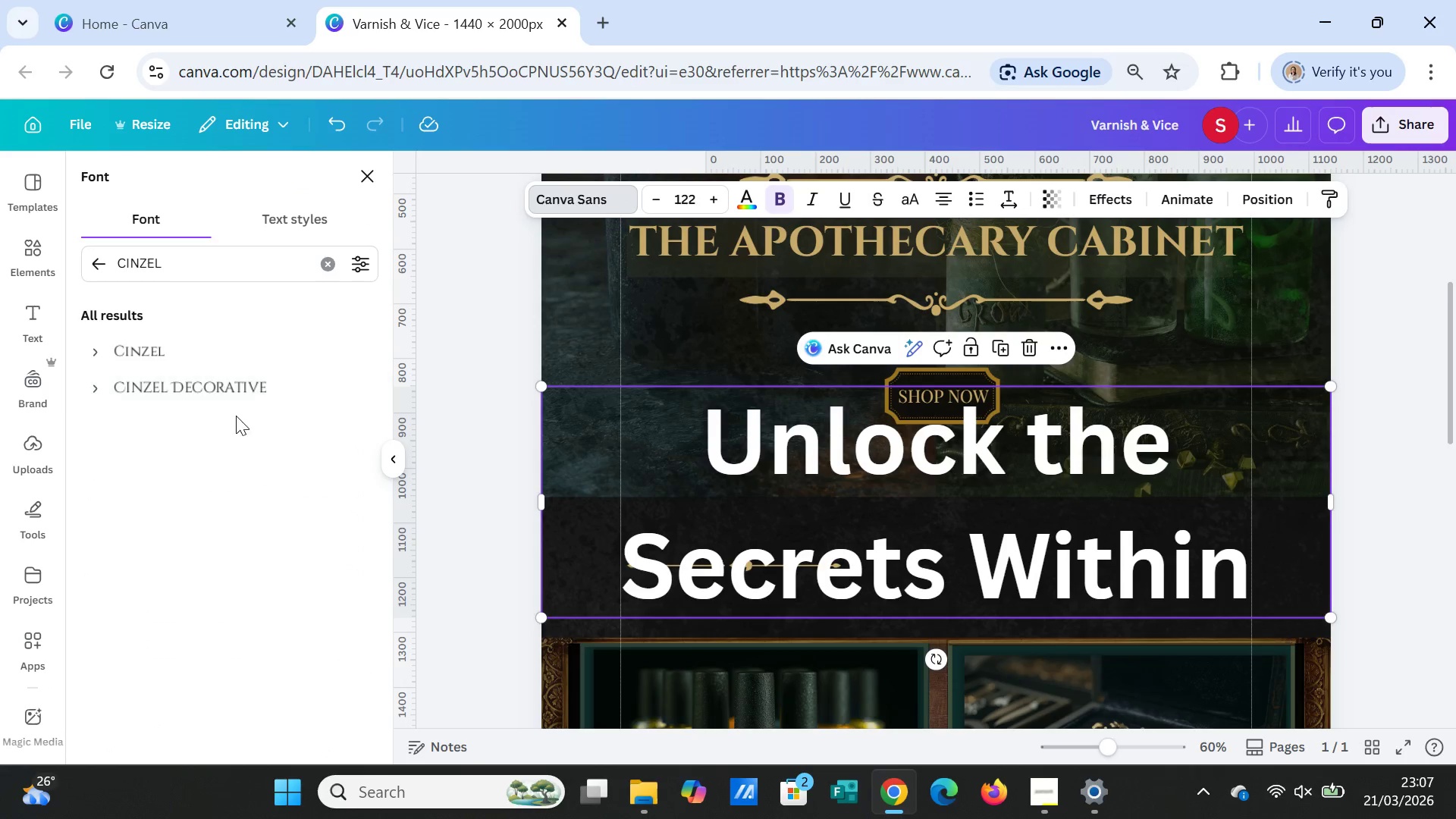 
left_click([105, 267])
 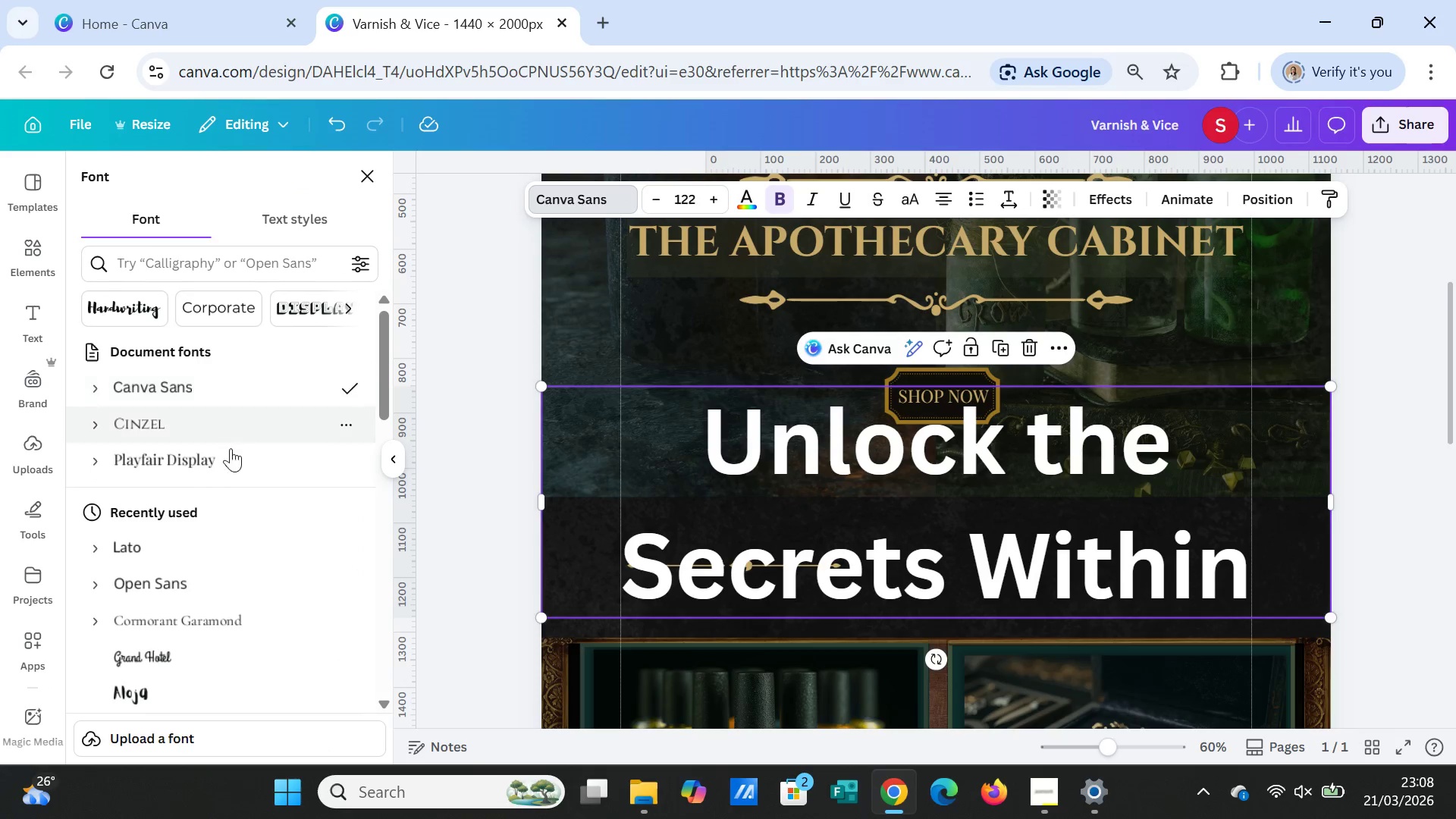 
left_click([212, 457])
 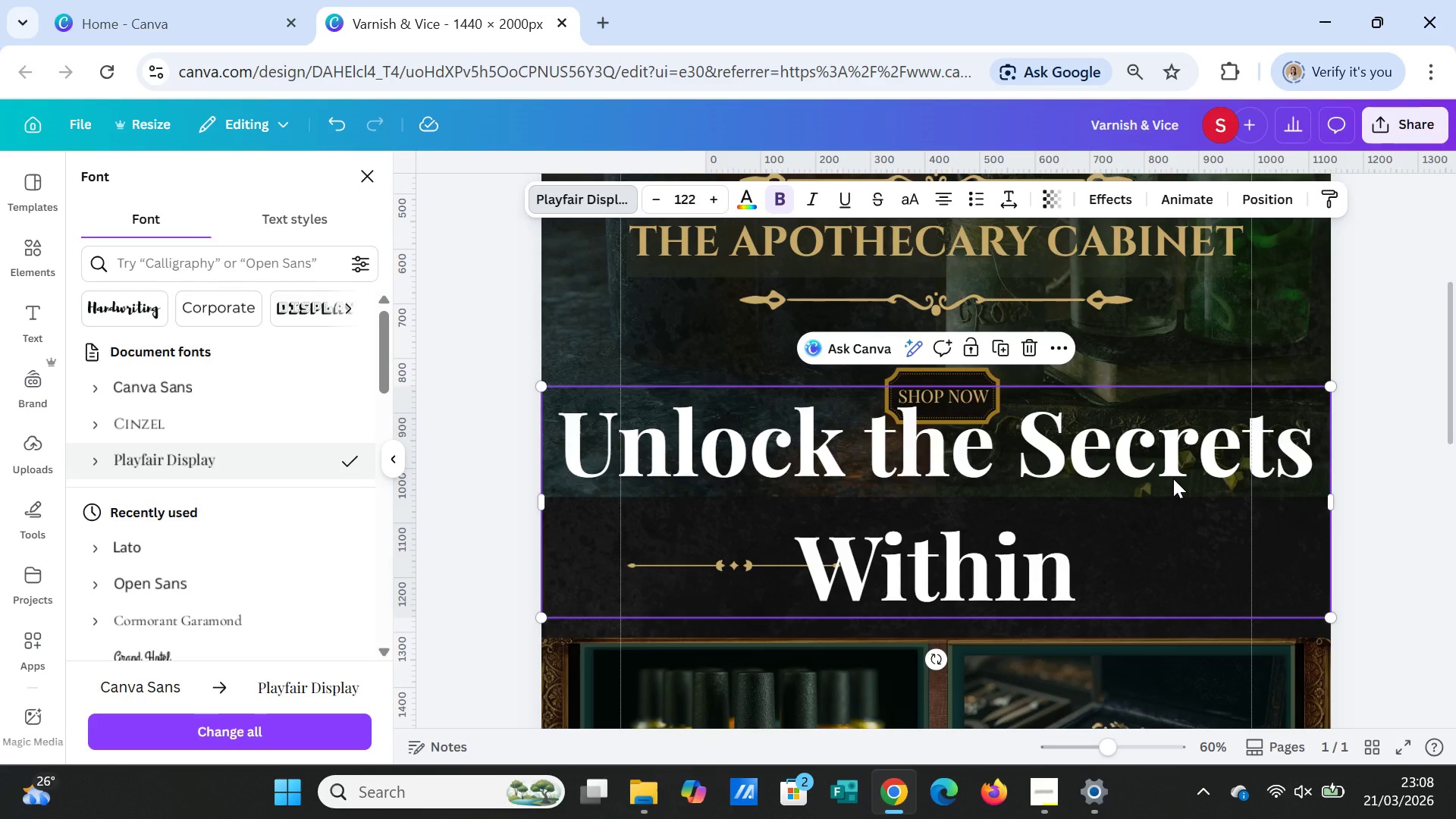 
scroll: coordinate [1193, 482], scroll_direction: up, amount: 2.0
 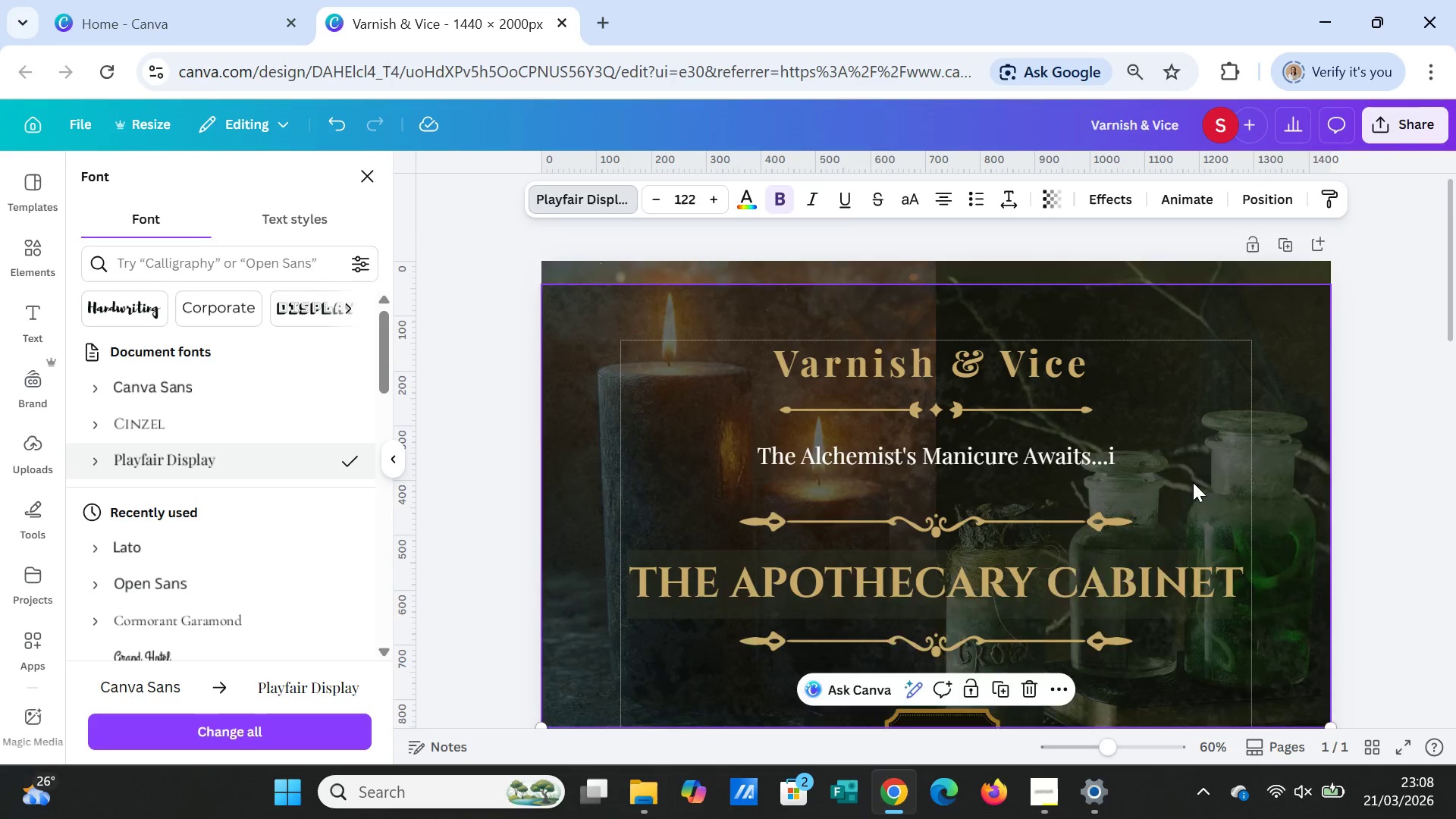 
scroll: coordinate [1193, 482], scroll_direction: down, amount: 1.0
 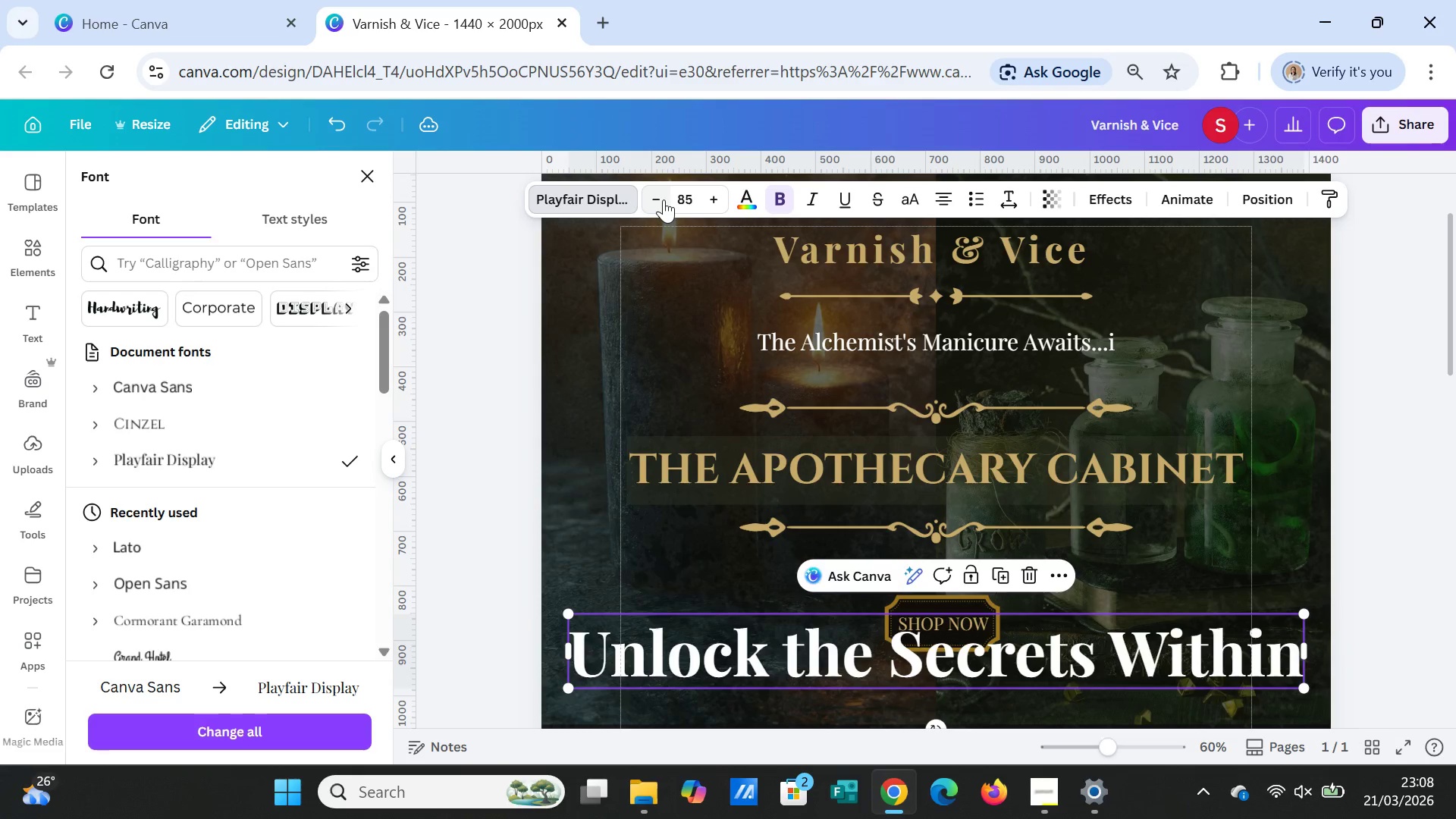 
wait(14.09)
 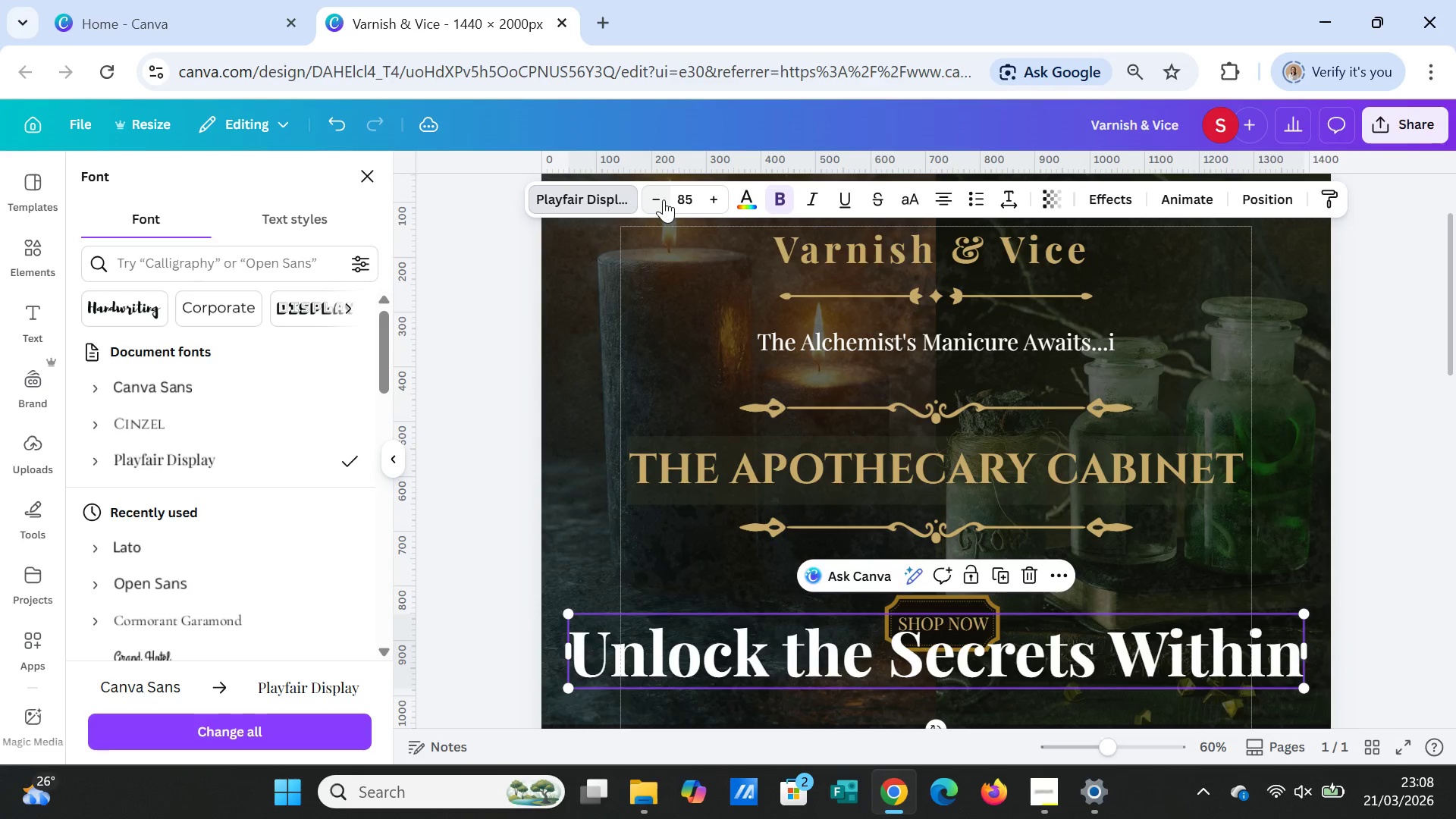 
scroll: coordinate [1235, 543], scroll_direction: down, amount: 2.0
 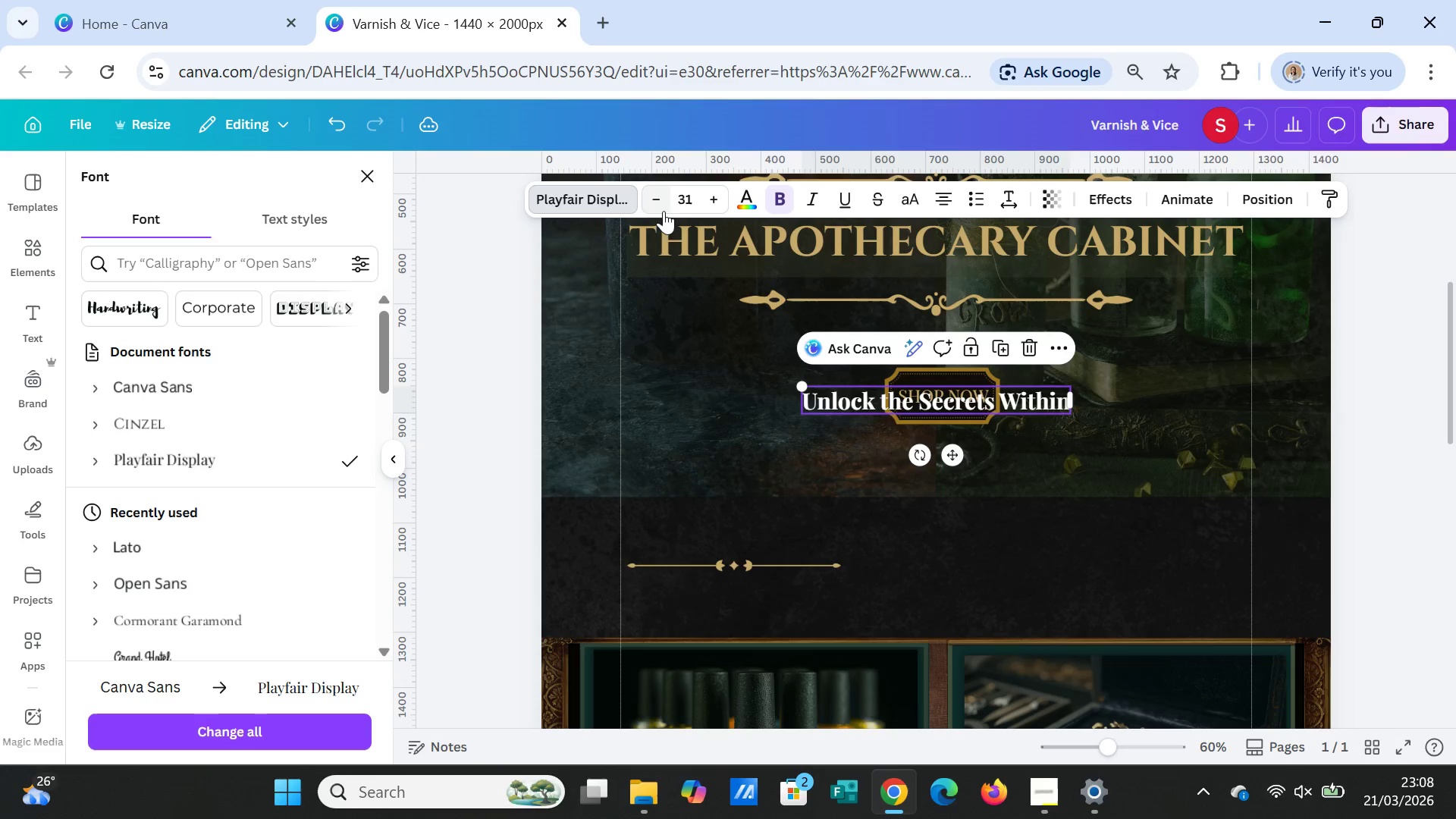 
wait(5.21)
 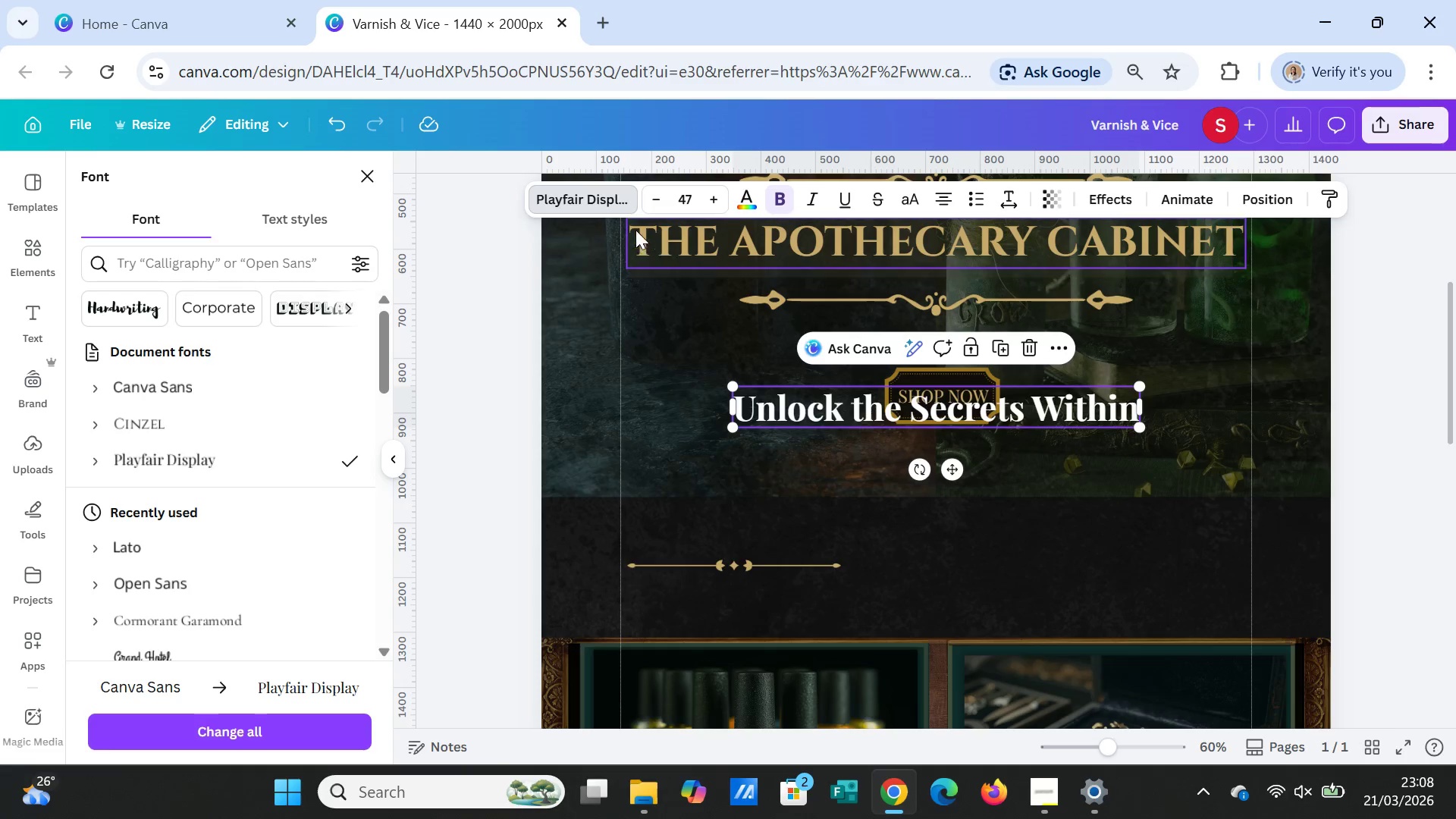 
left_click_drag(start_coordinate=[953, 456], to_coordinate=[1000, 621])
 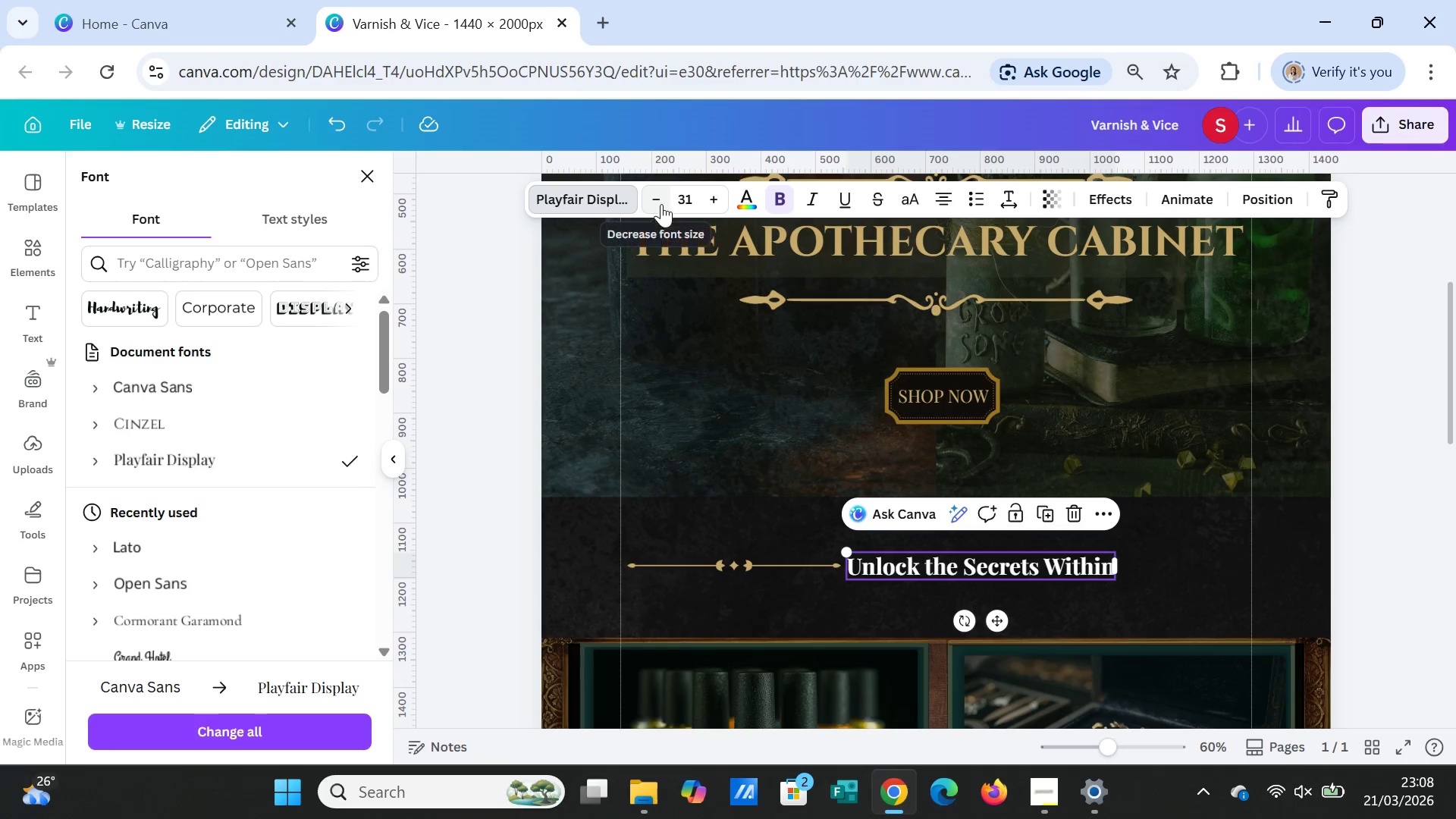 
left_click([752, 559])
 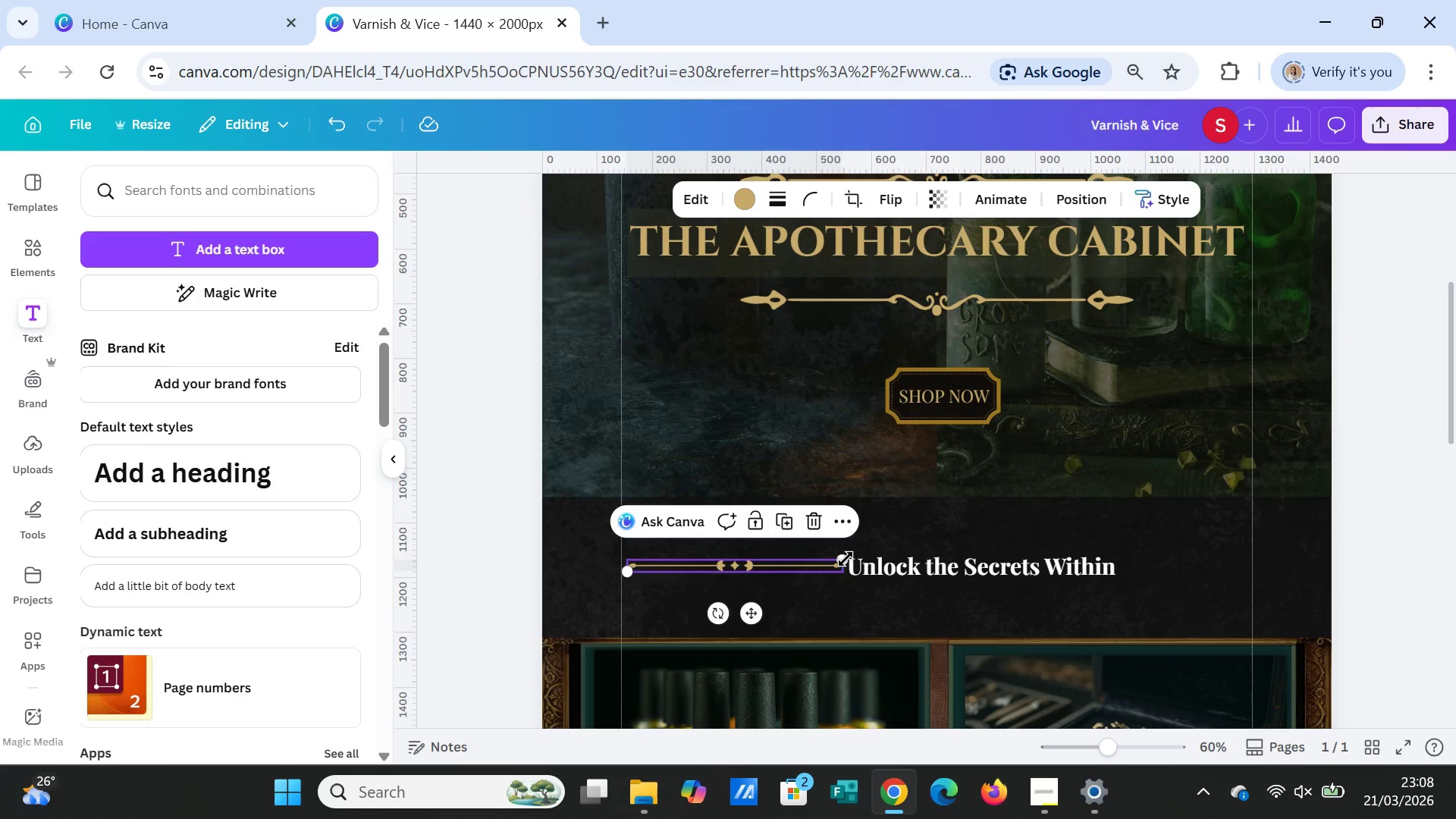 
left_click_drag(start_coordinate=[844, 559], to_coordinate=[821, 556])
 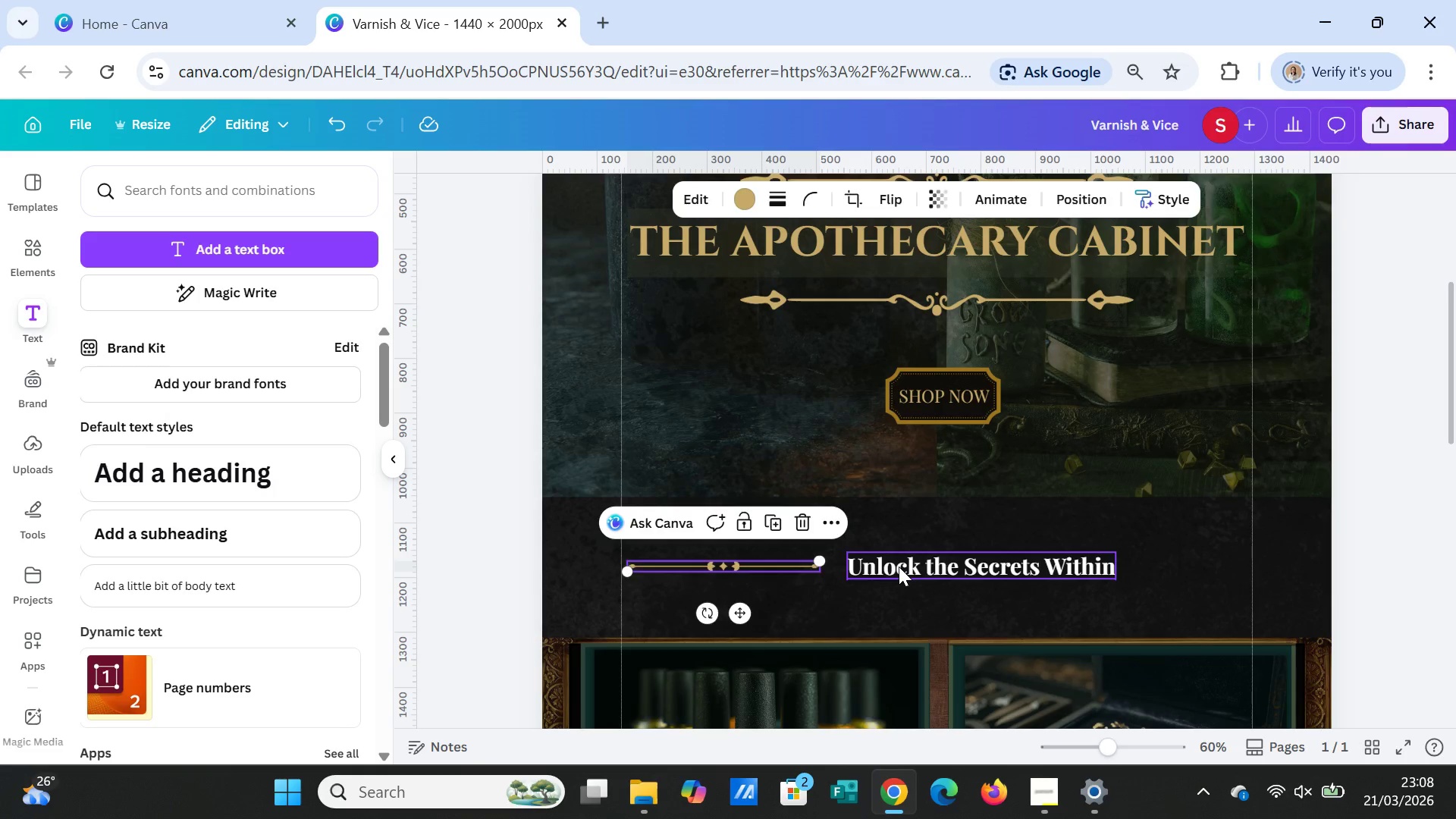 
left_click_drag(start_coordinate=[899, 566], to_coordinate=[882, 565])
 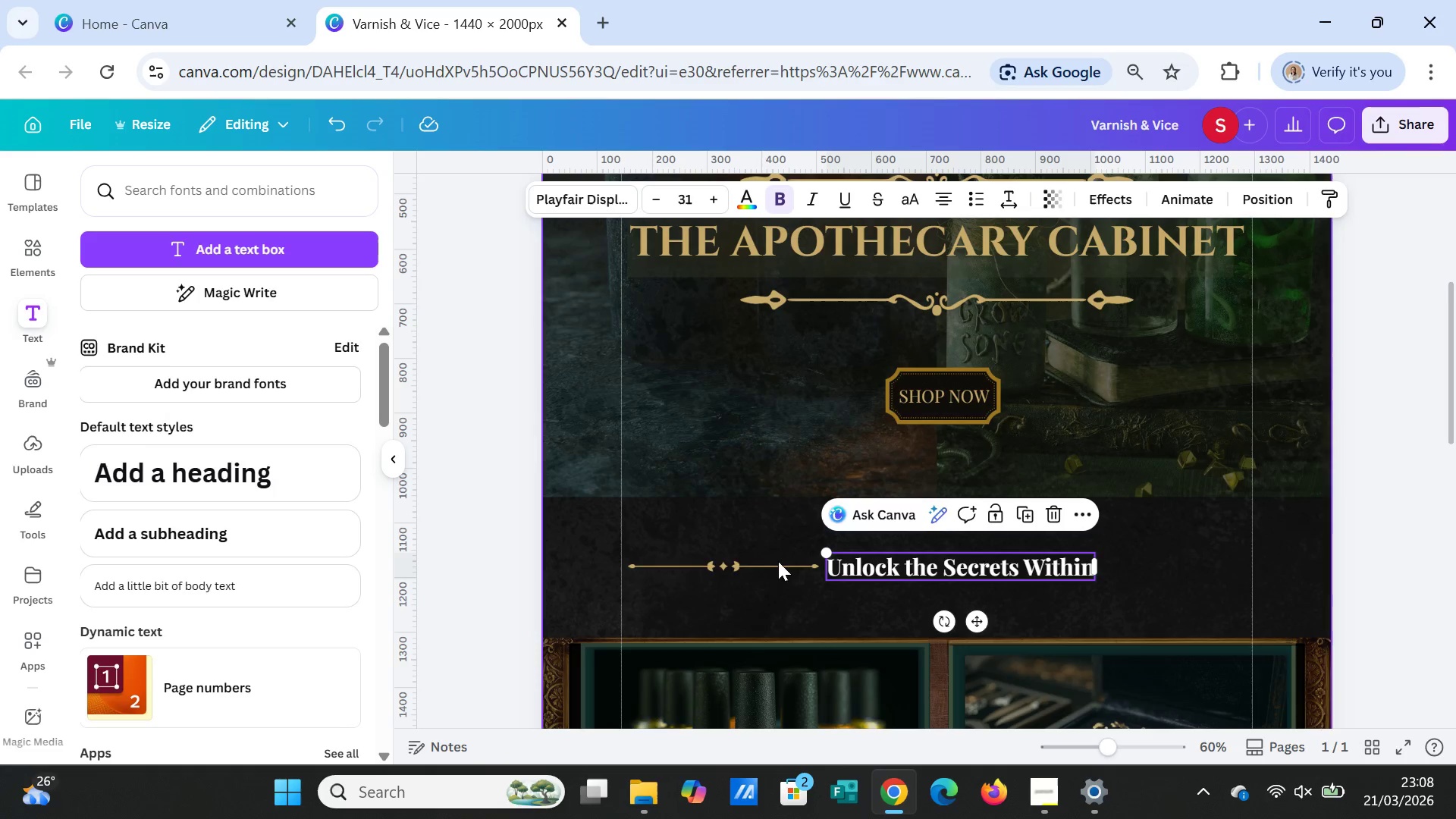 
left_click([777, 564])
 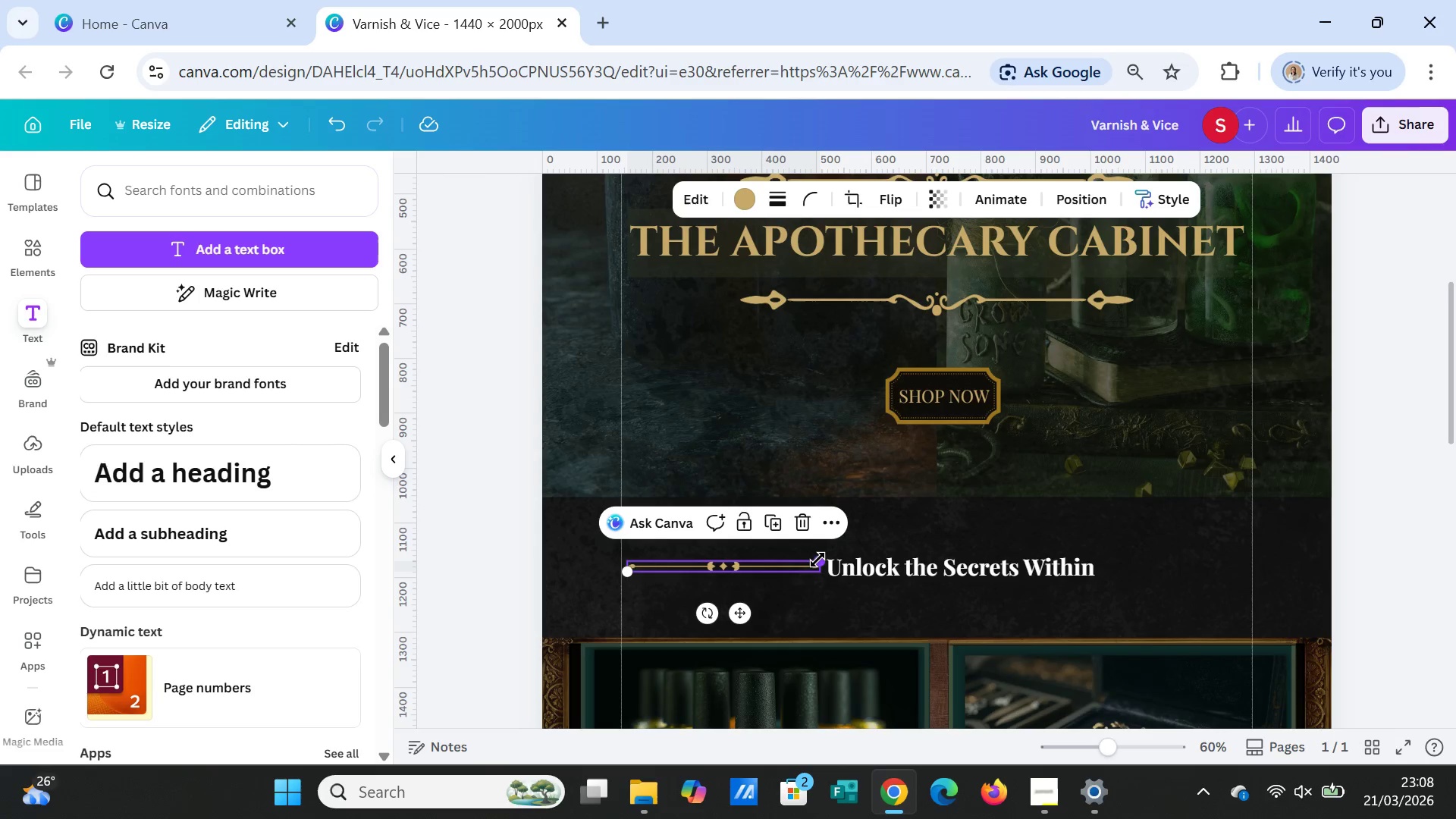 
left_click_drag(start_coordinate=[820, 560], to_coordinate=[803, 560])
 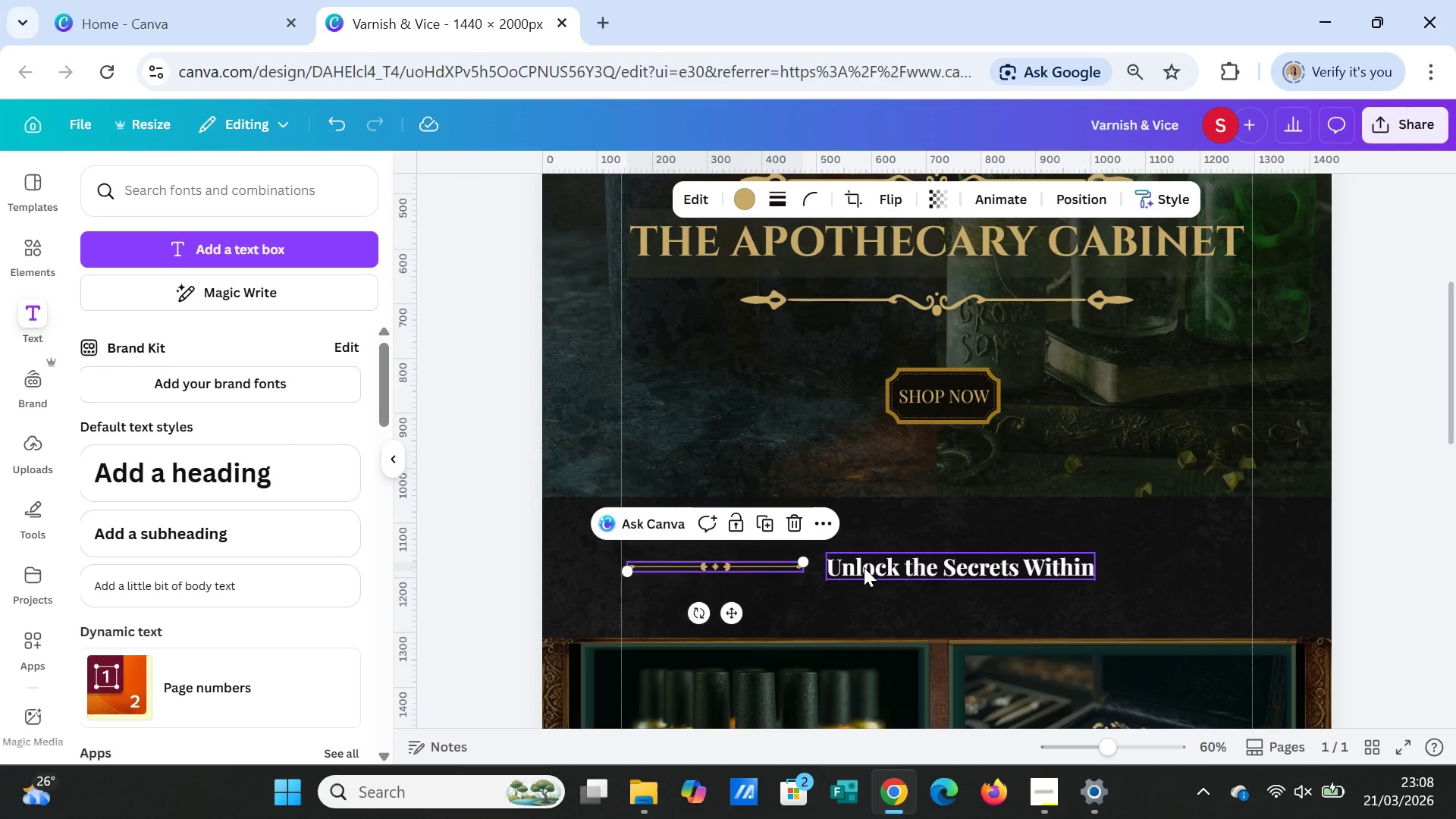 
left_click_drag(start_coordinate=[864, 567], to_coordinate=[855, 566])
 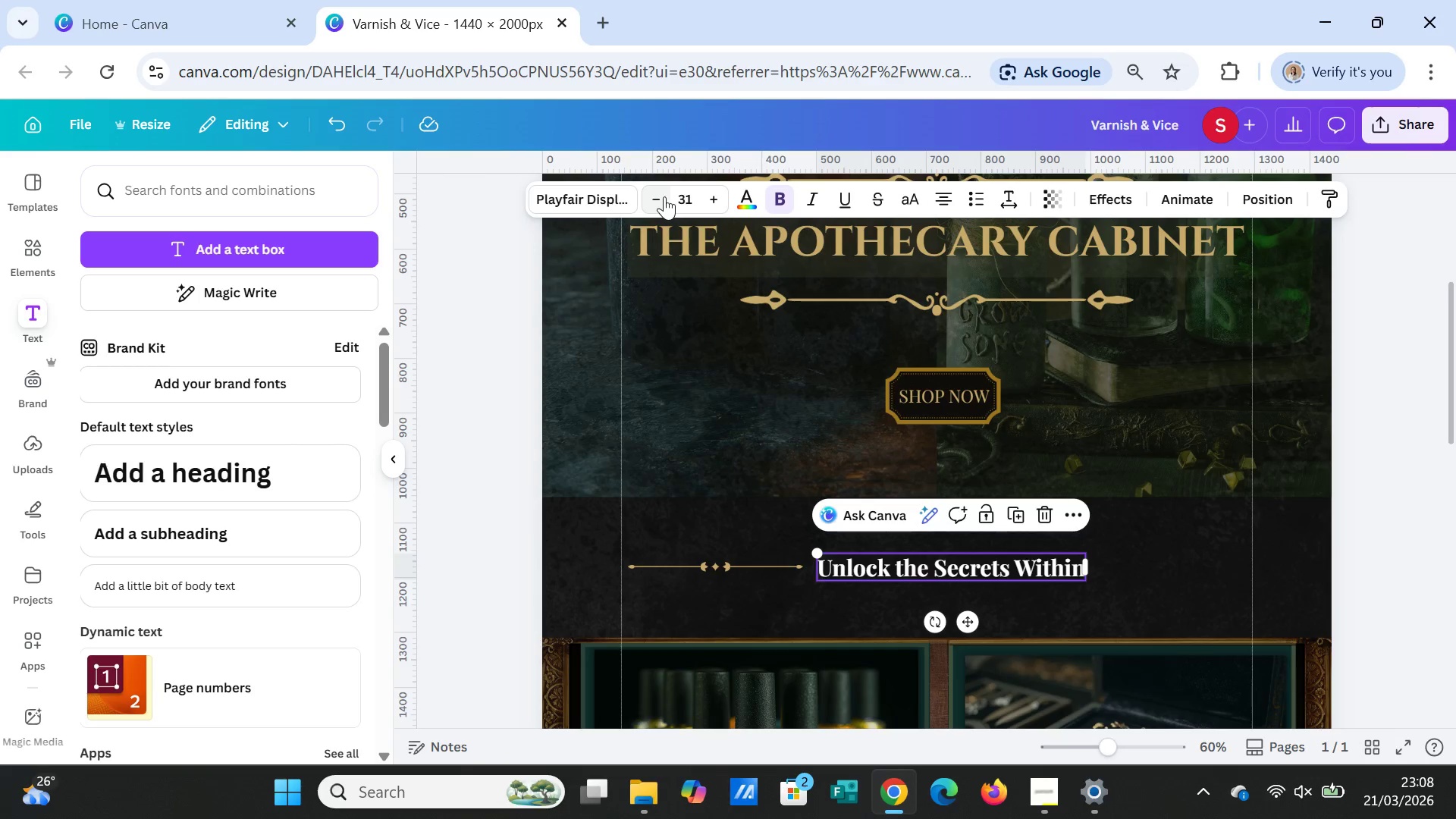 
double_click([658, 196])
 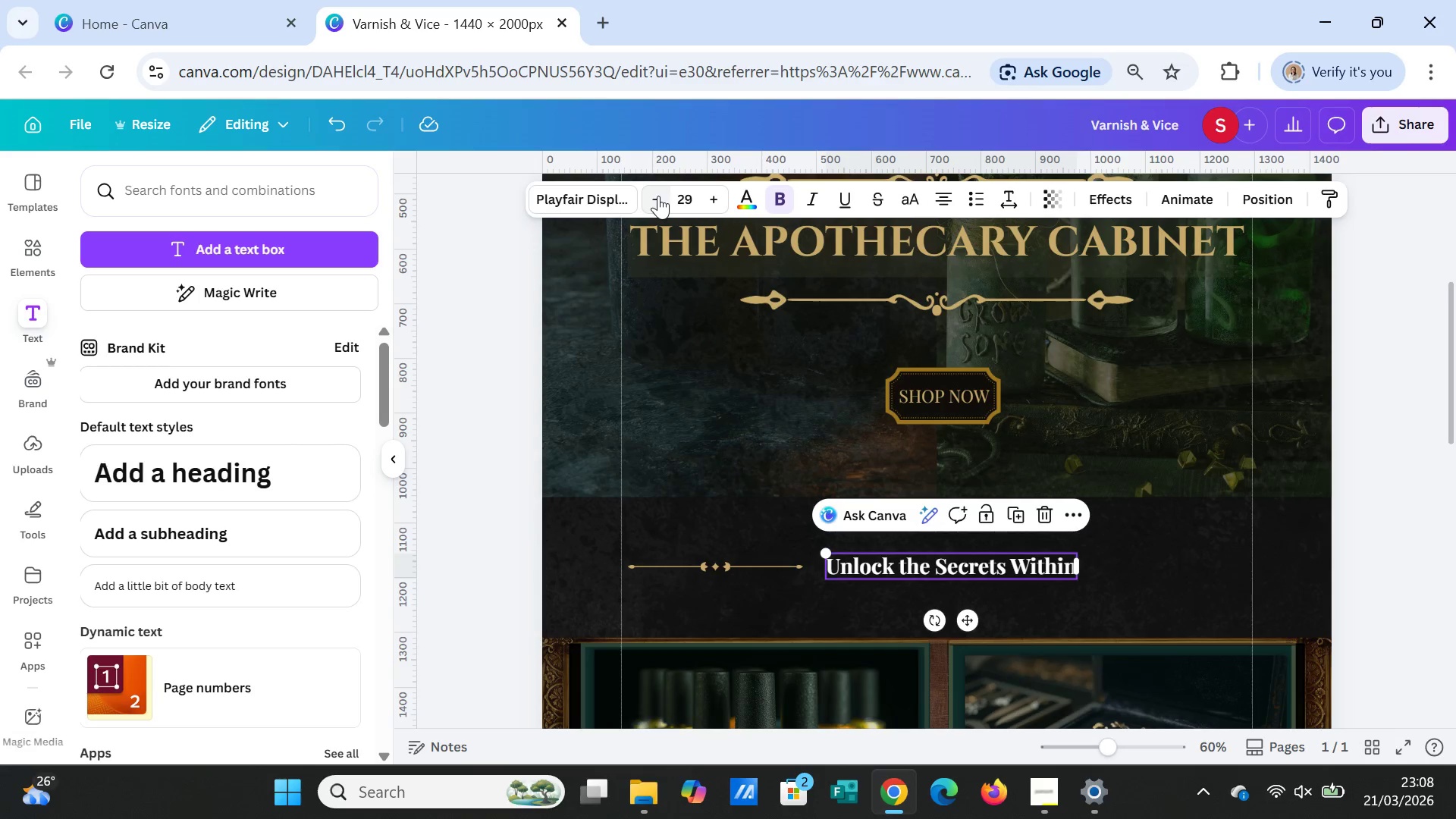 
triple_click([658, 196])
 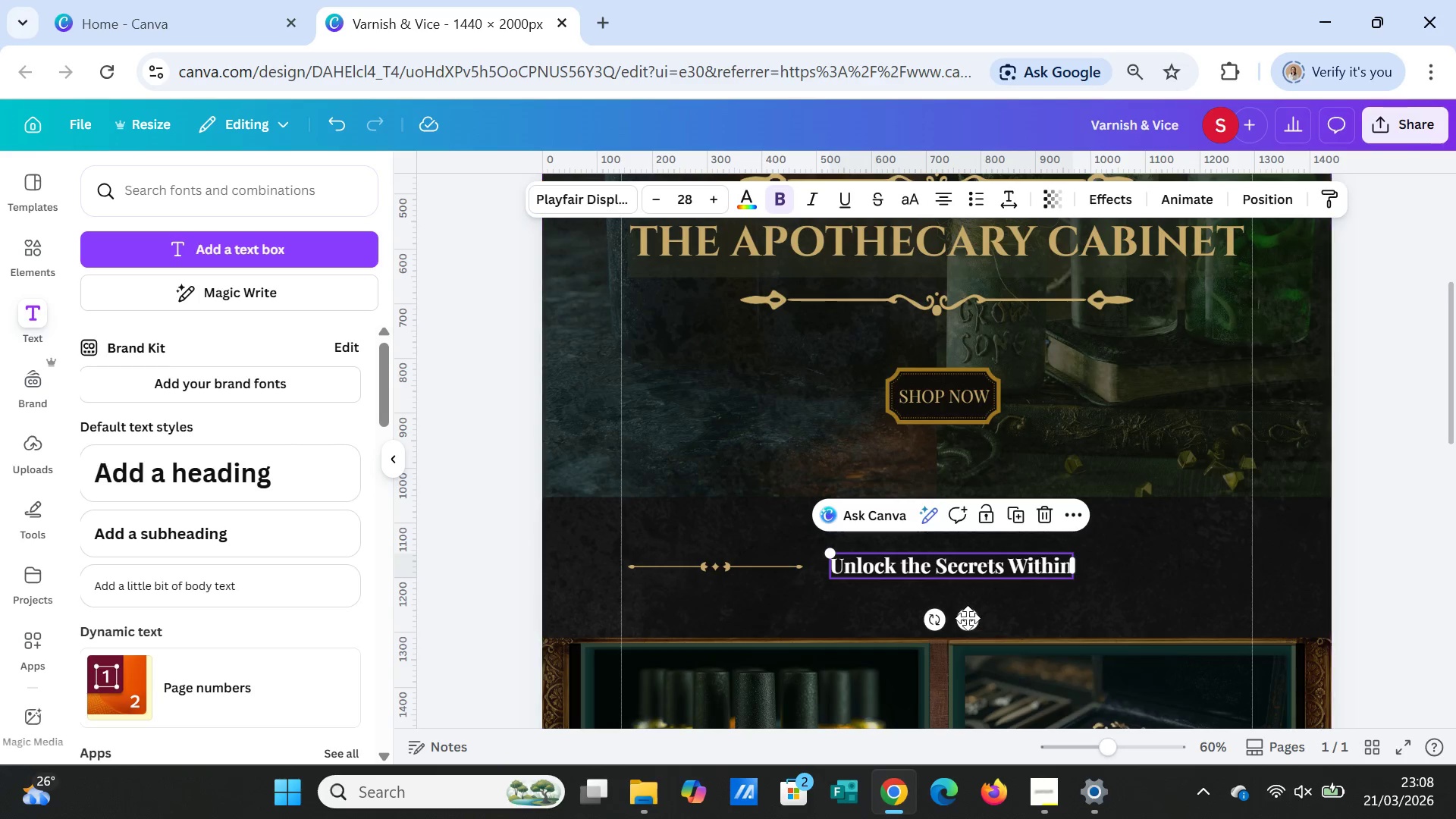 
left_click_drag(start_coordinate=[968, 618], to_coordinate=[953, 620])
 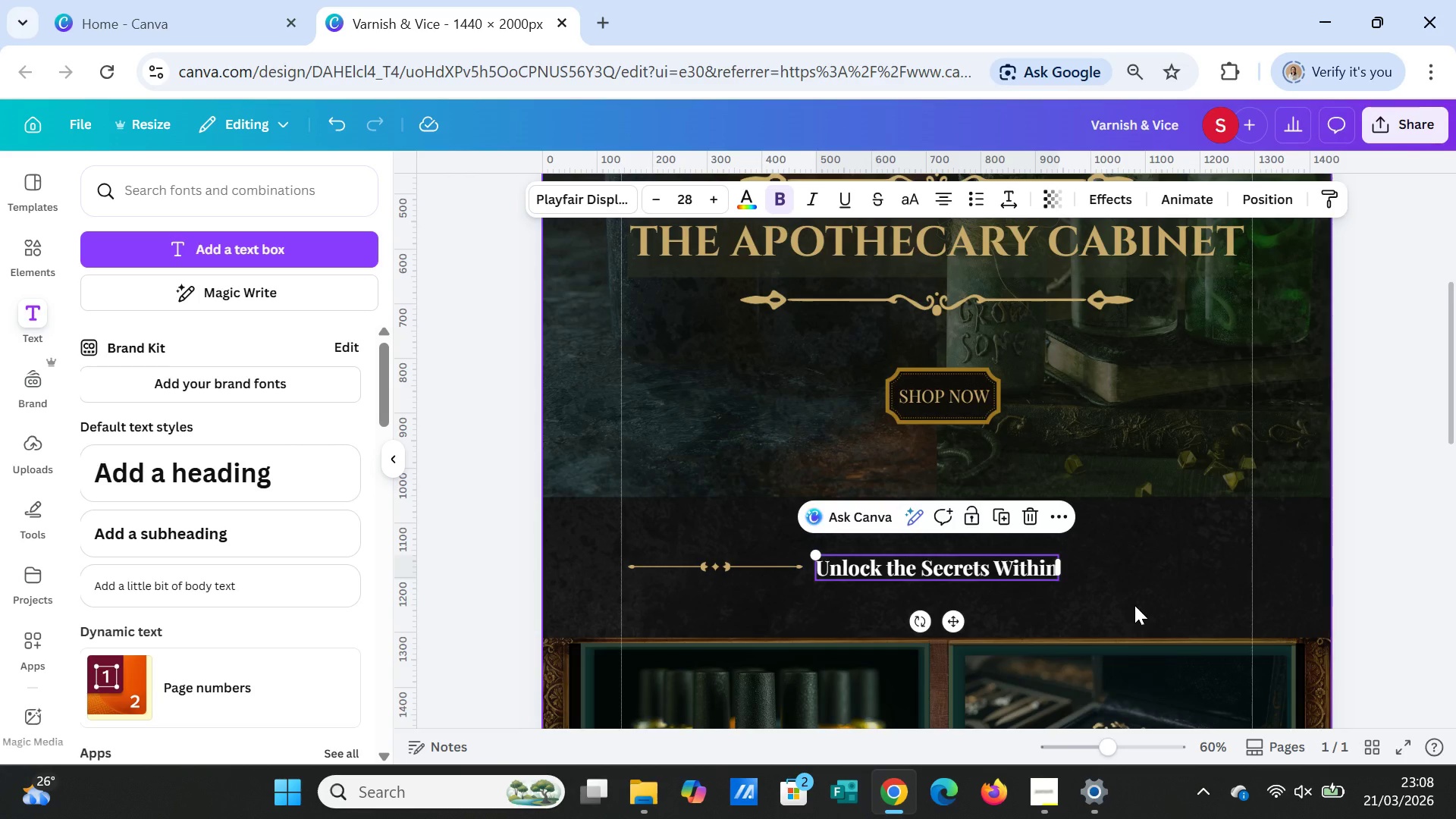 
left_click([1134, 605])
 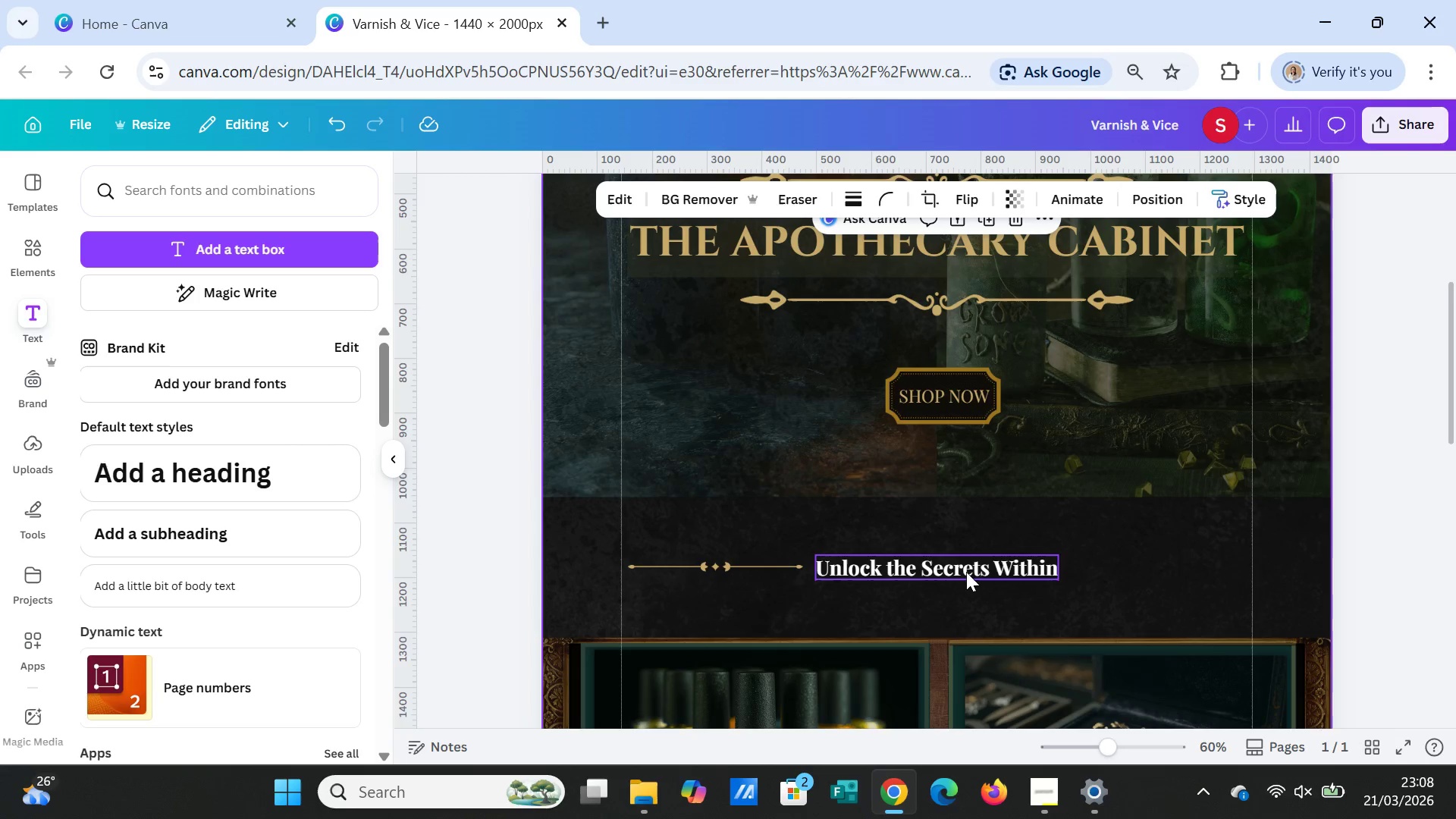 
left_click([963, 571])
 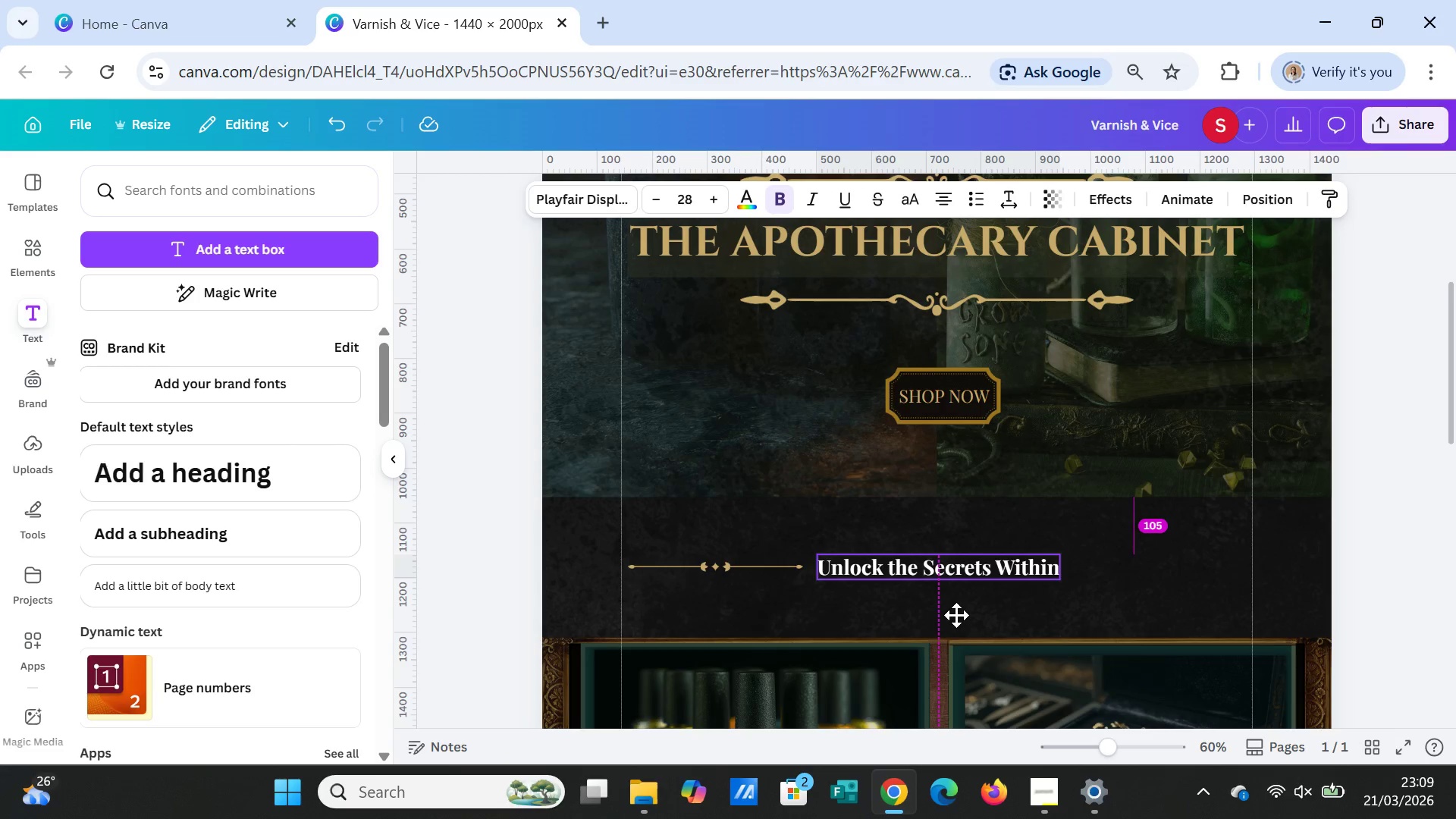 
wait(5.59)
 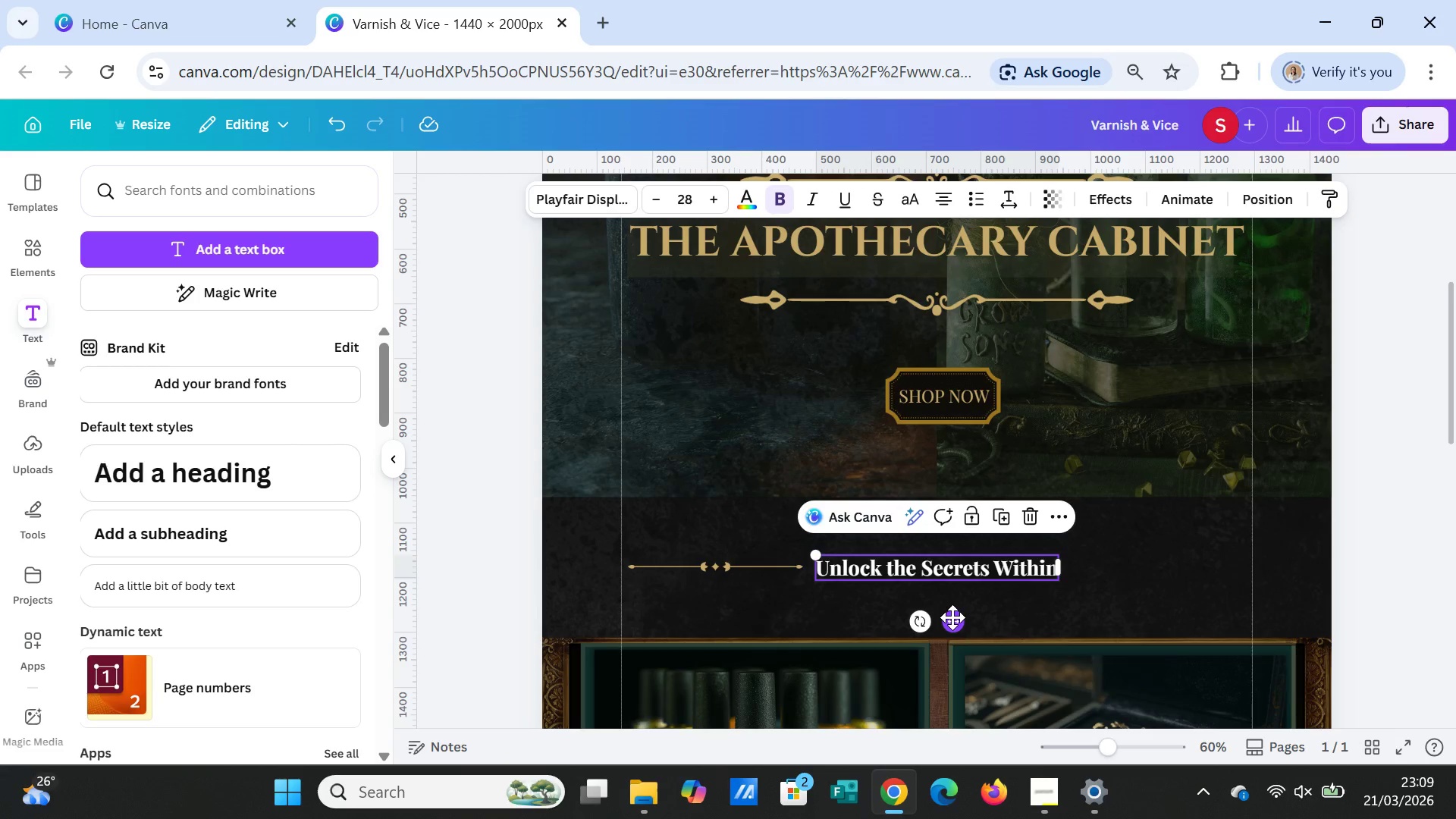 
left_click([1065, 601])
 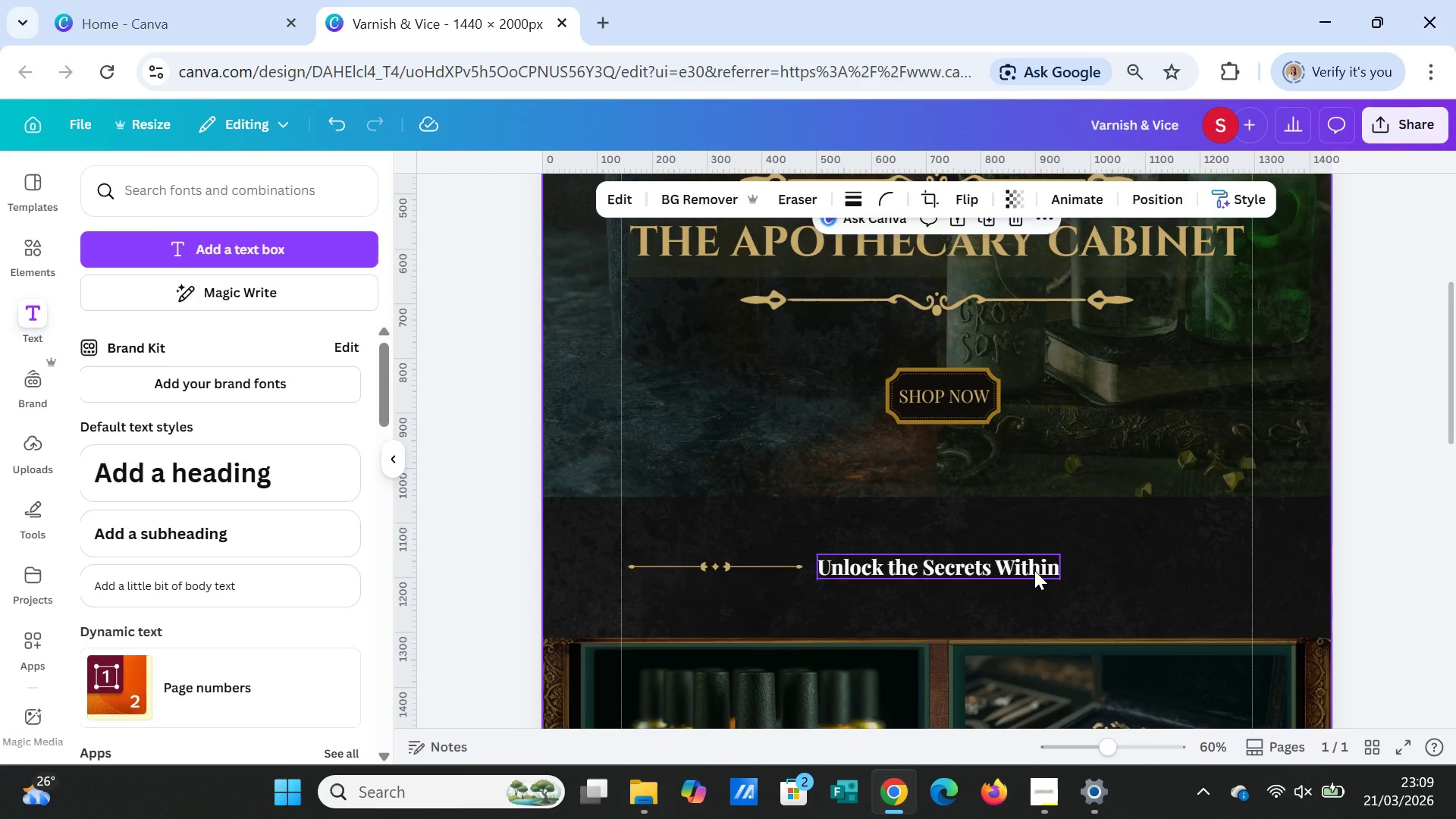 
left_click([1034, 570])
 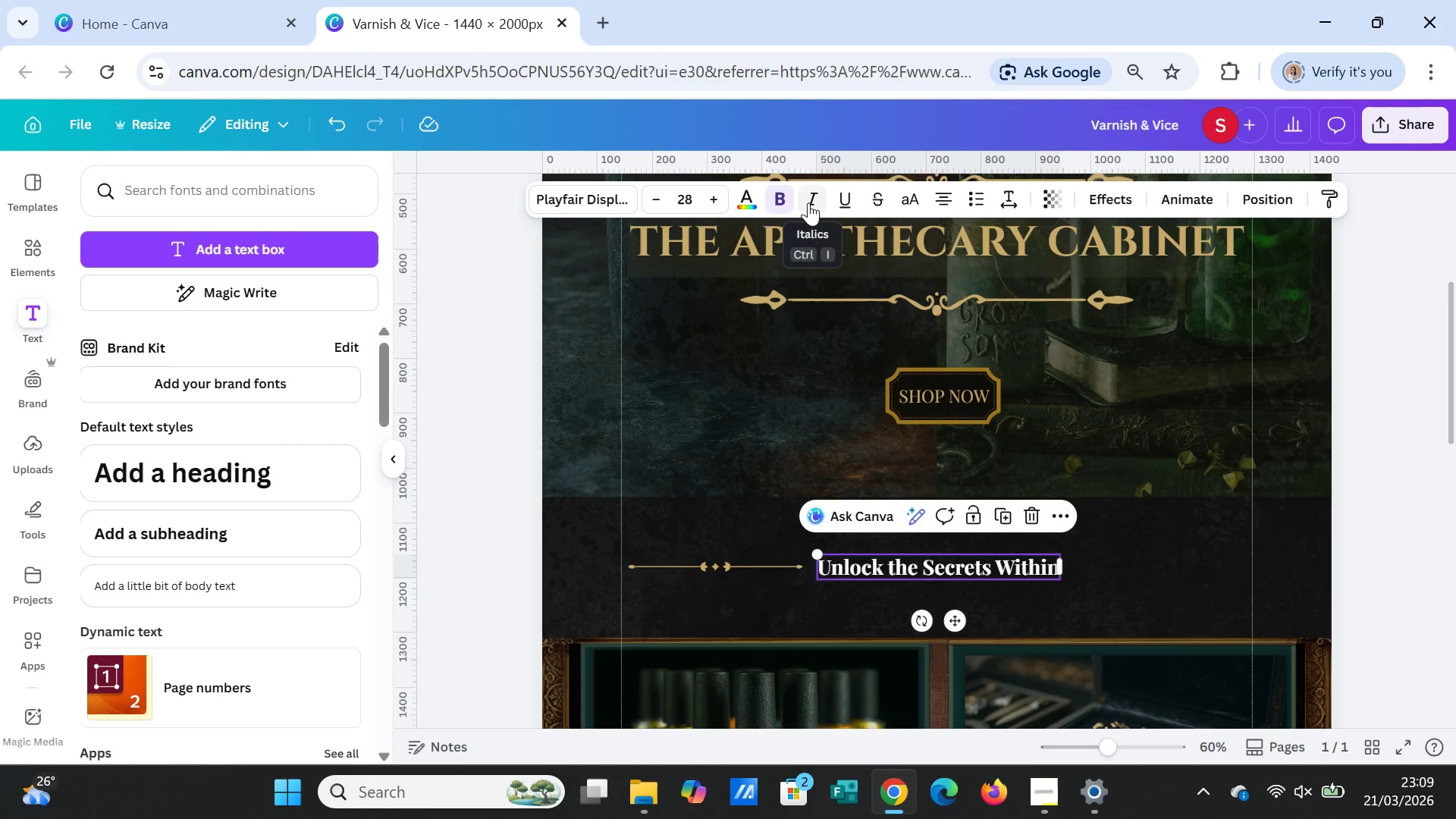 
left_click([809, 202])
 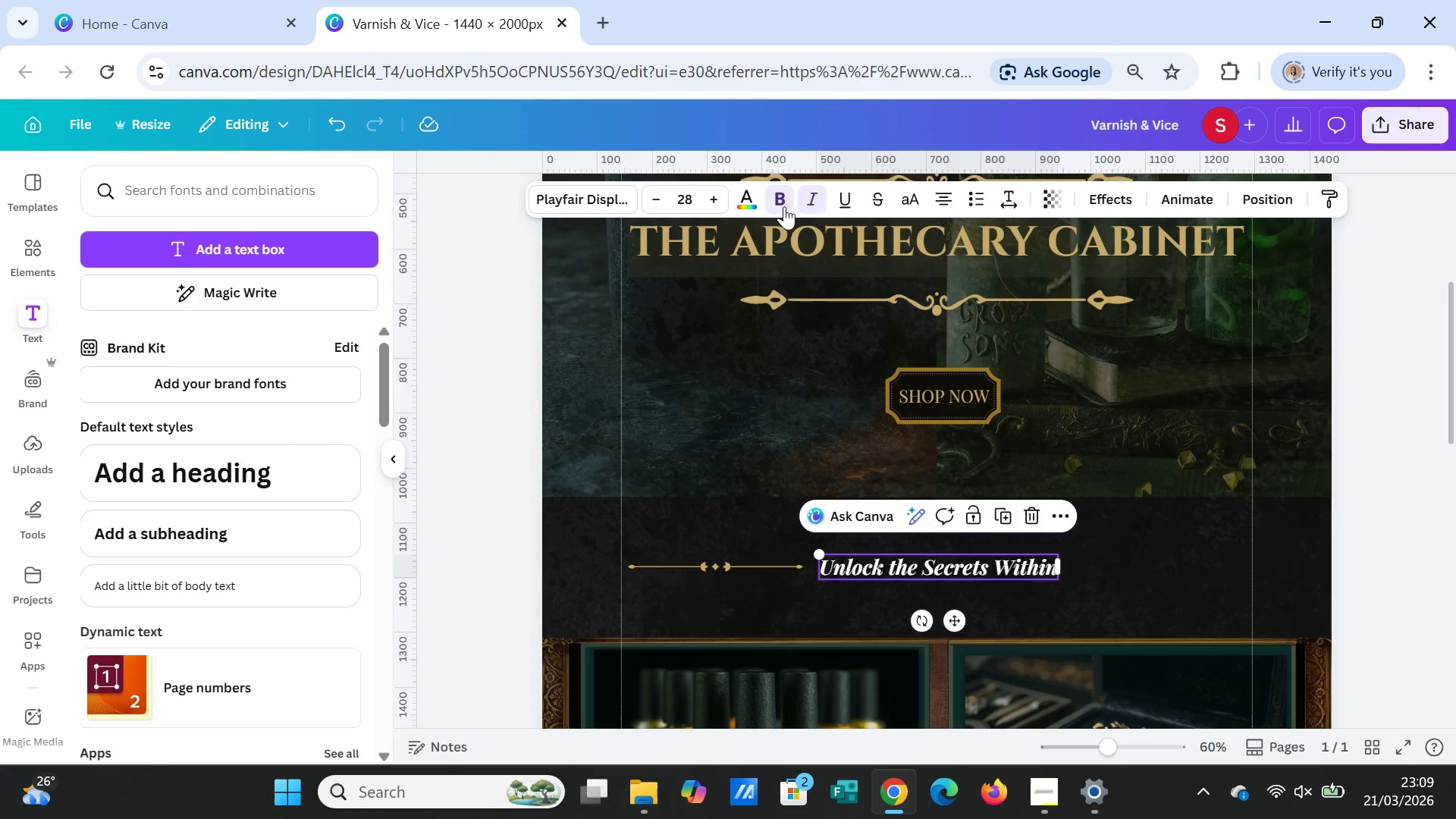 
left_click([778, 198])
 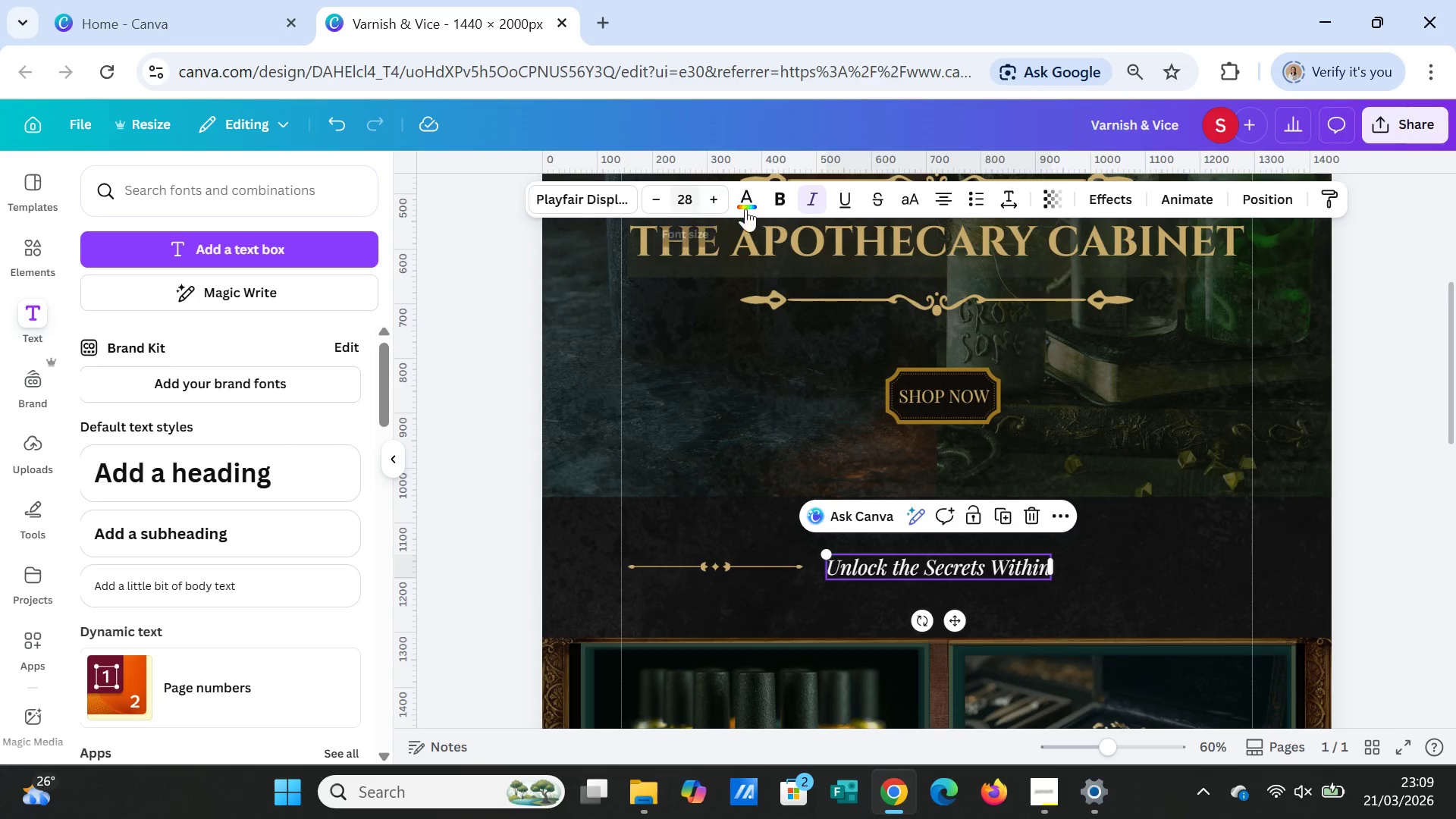 
left_click([747, 206])
 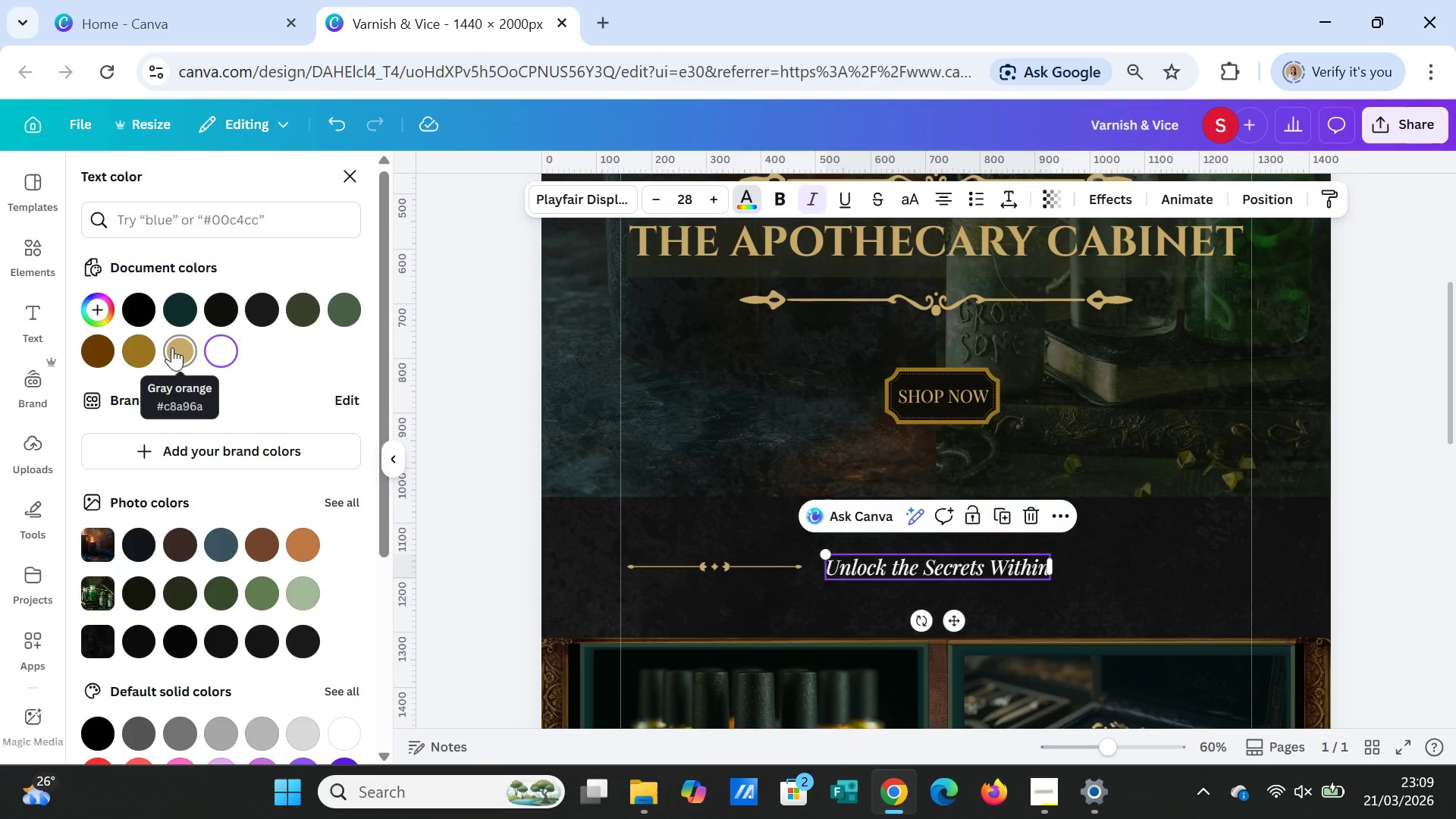 
left_click([172, 347])
 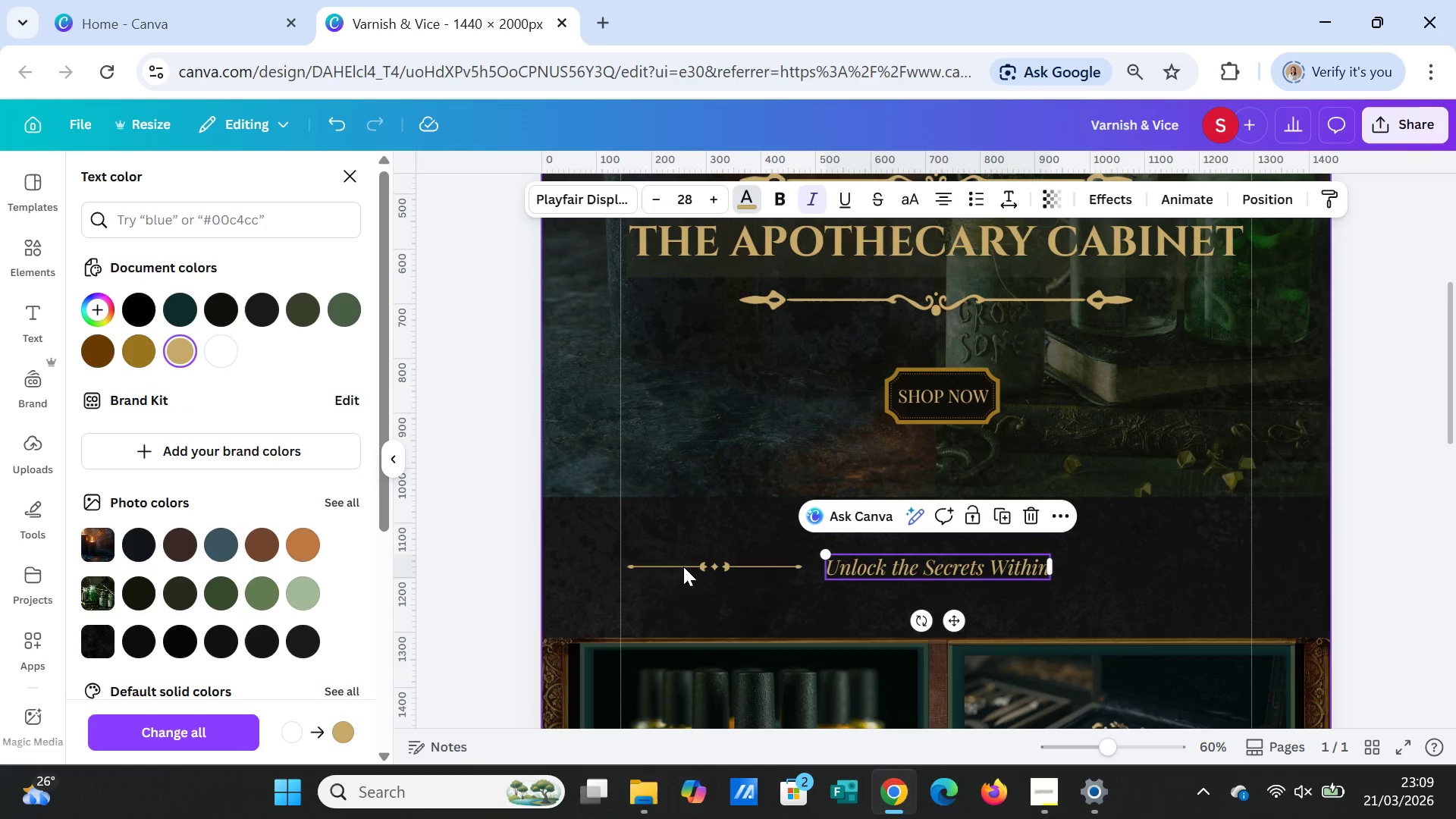 
left_click([683, 563])
 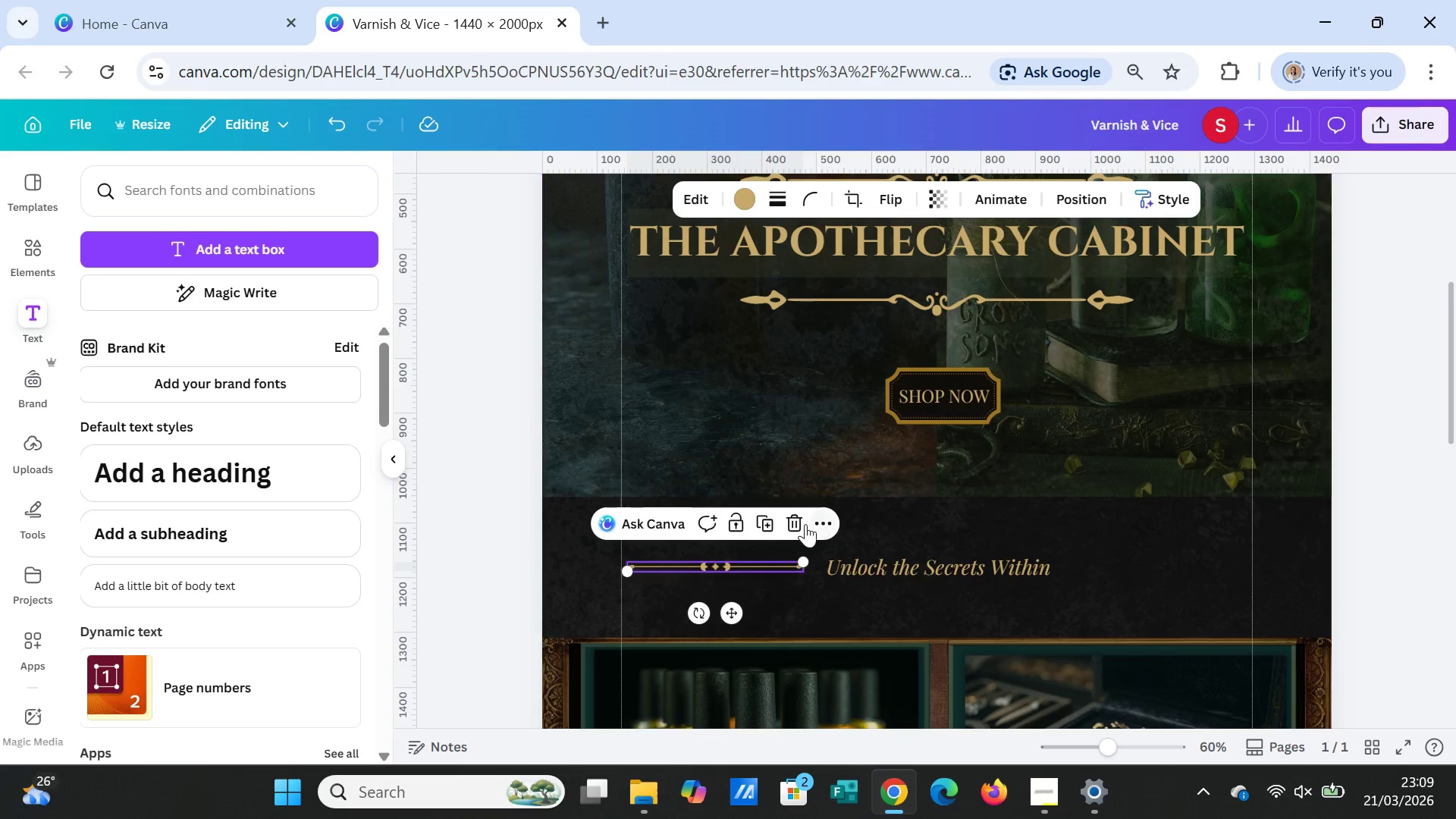 
left_click([767, 517])
 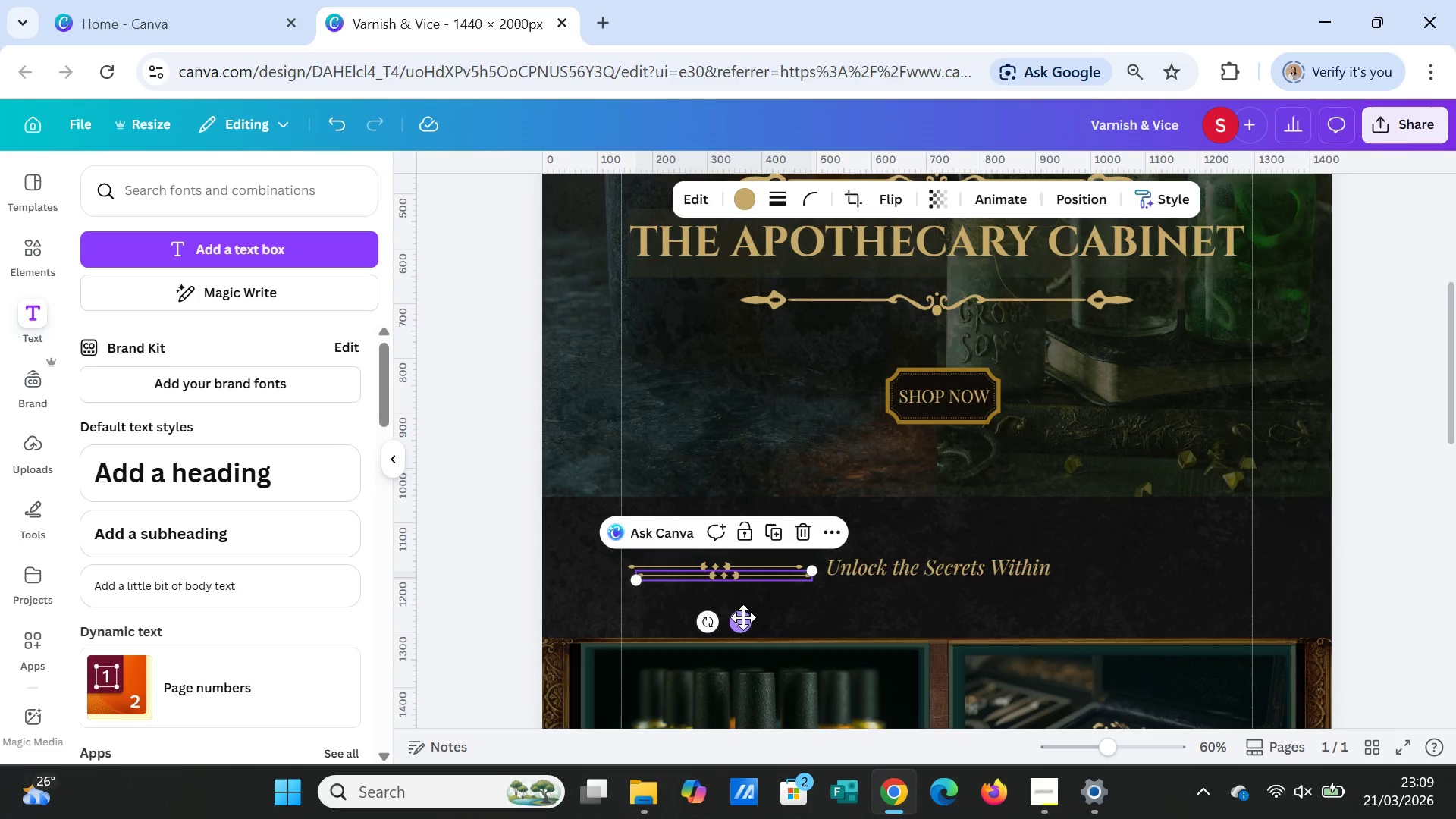 
left_click_drag(start_coordinate=[742, 618], to_coordinate=[1187, 609])
 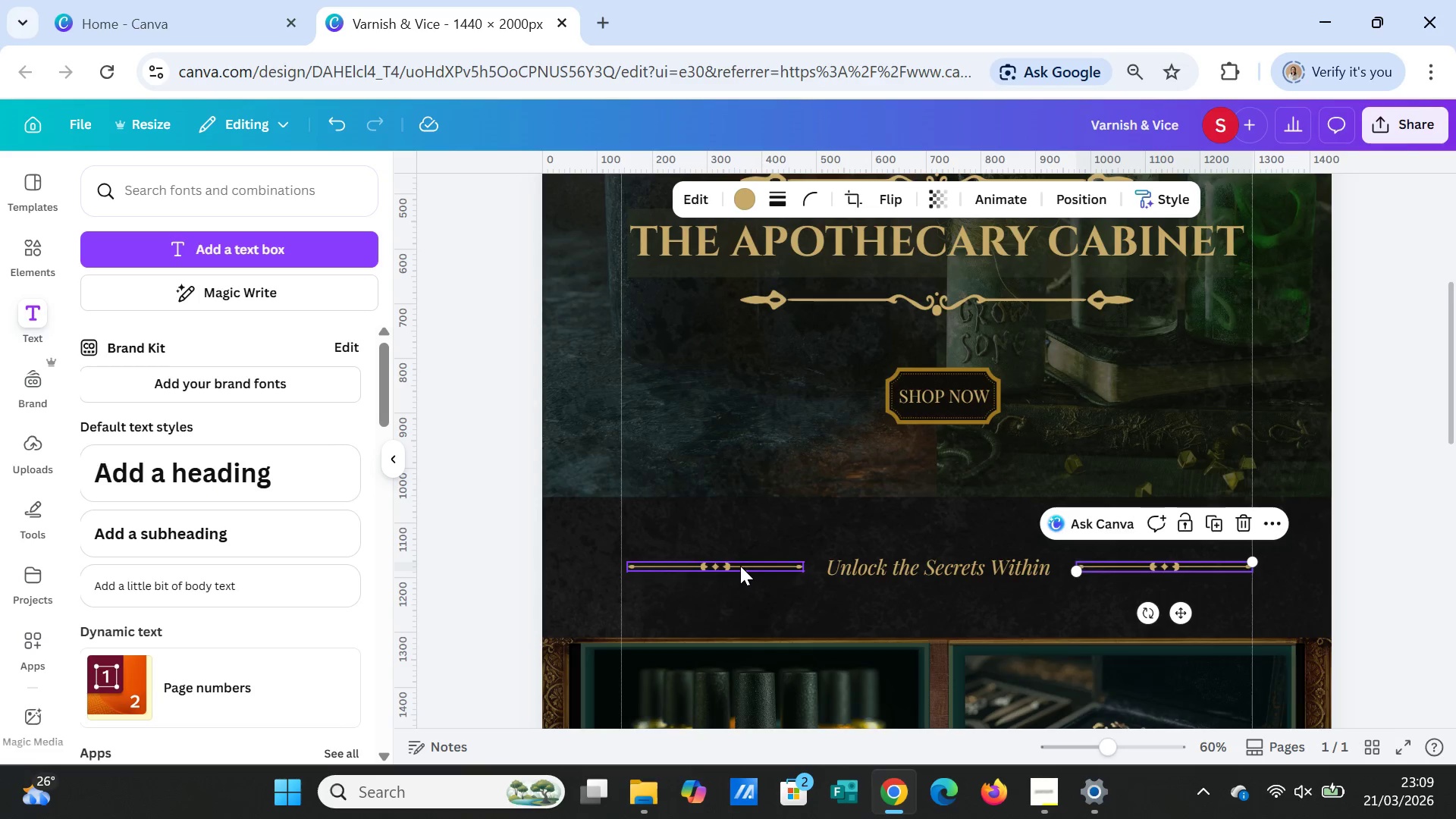 
left_click([740, 566])
 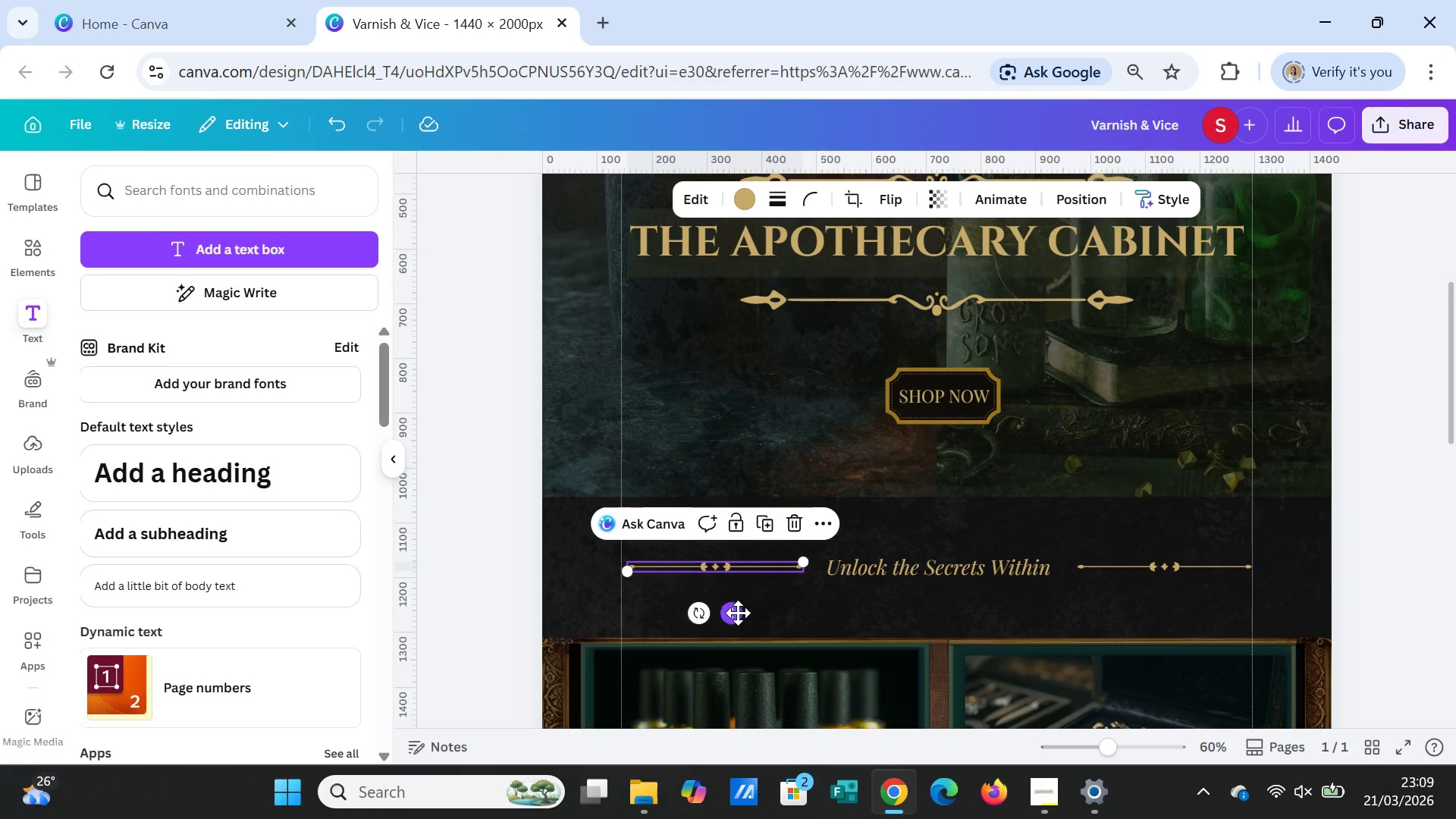 
left_click_drag(start_coordinate=[736, 613], to_coordinate=[732, 613])
 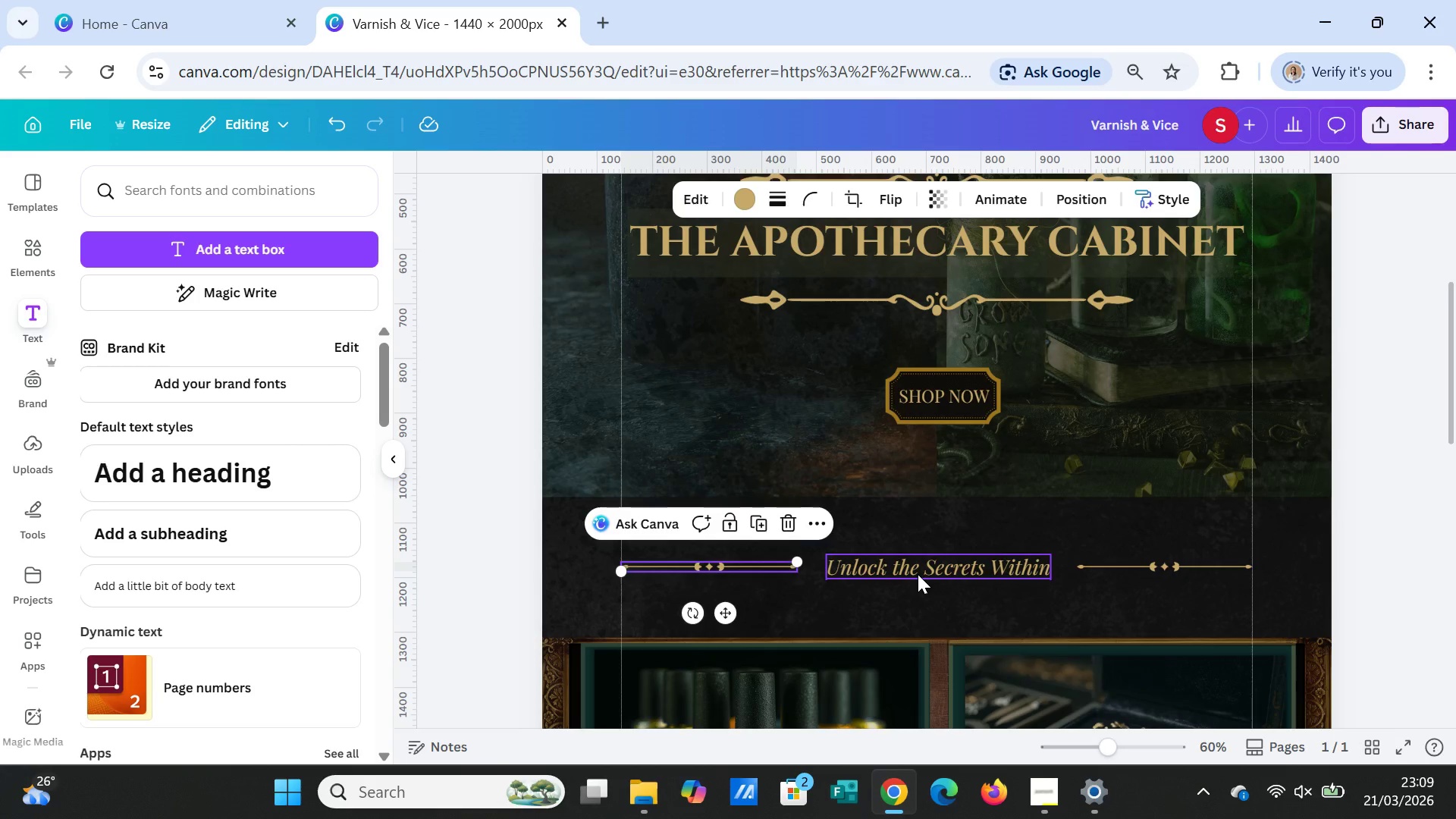 
left_click([918, 574])
 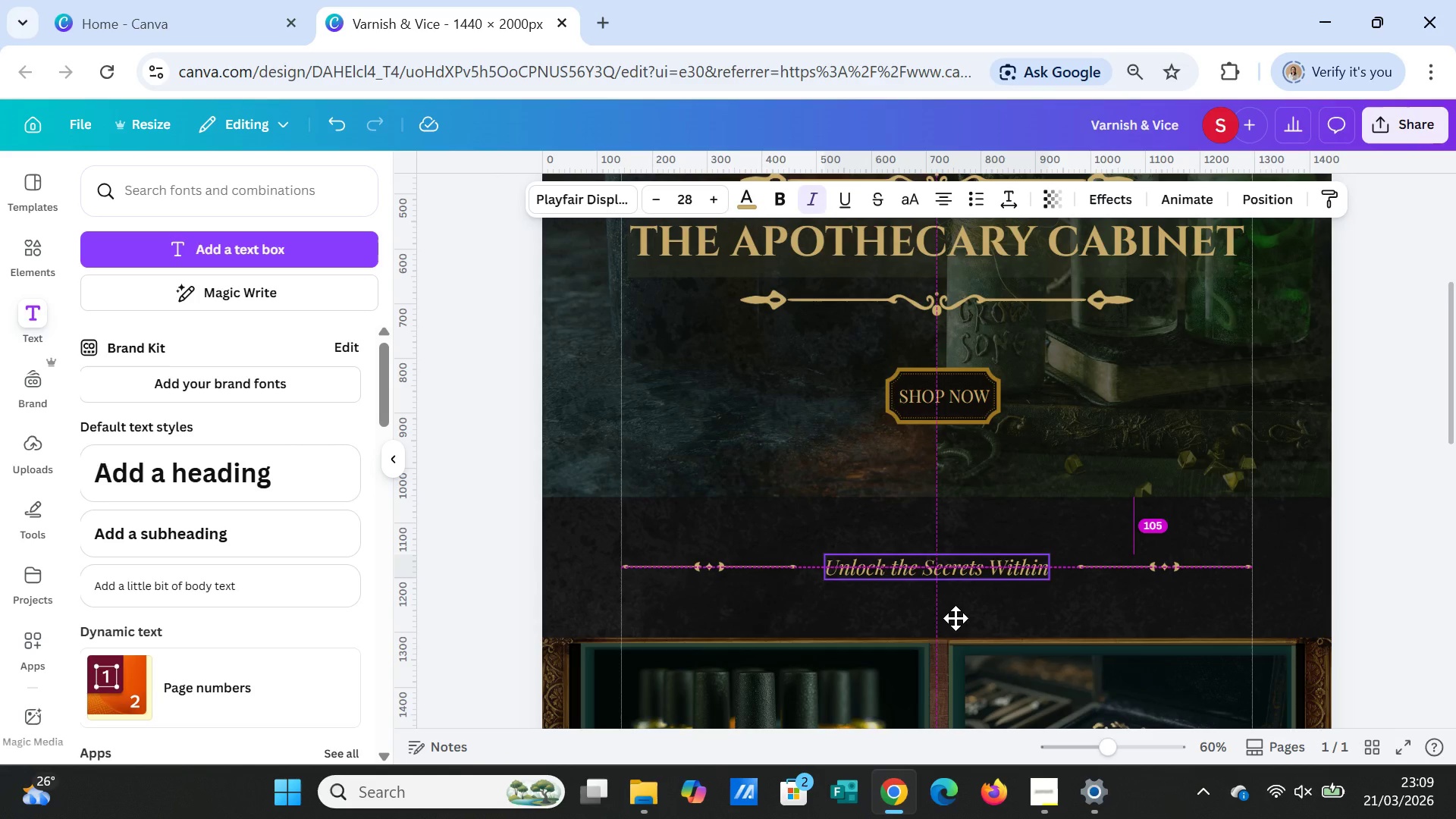 
wait(7.62)
 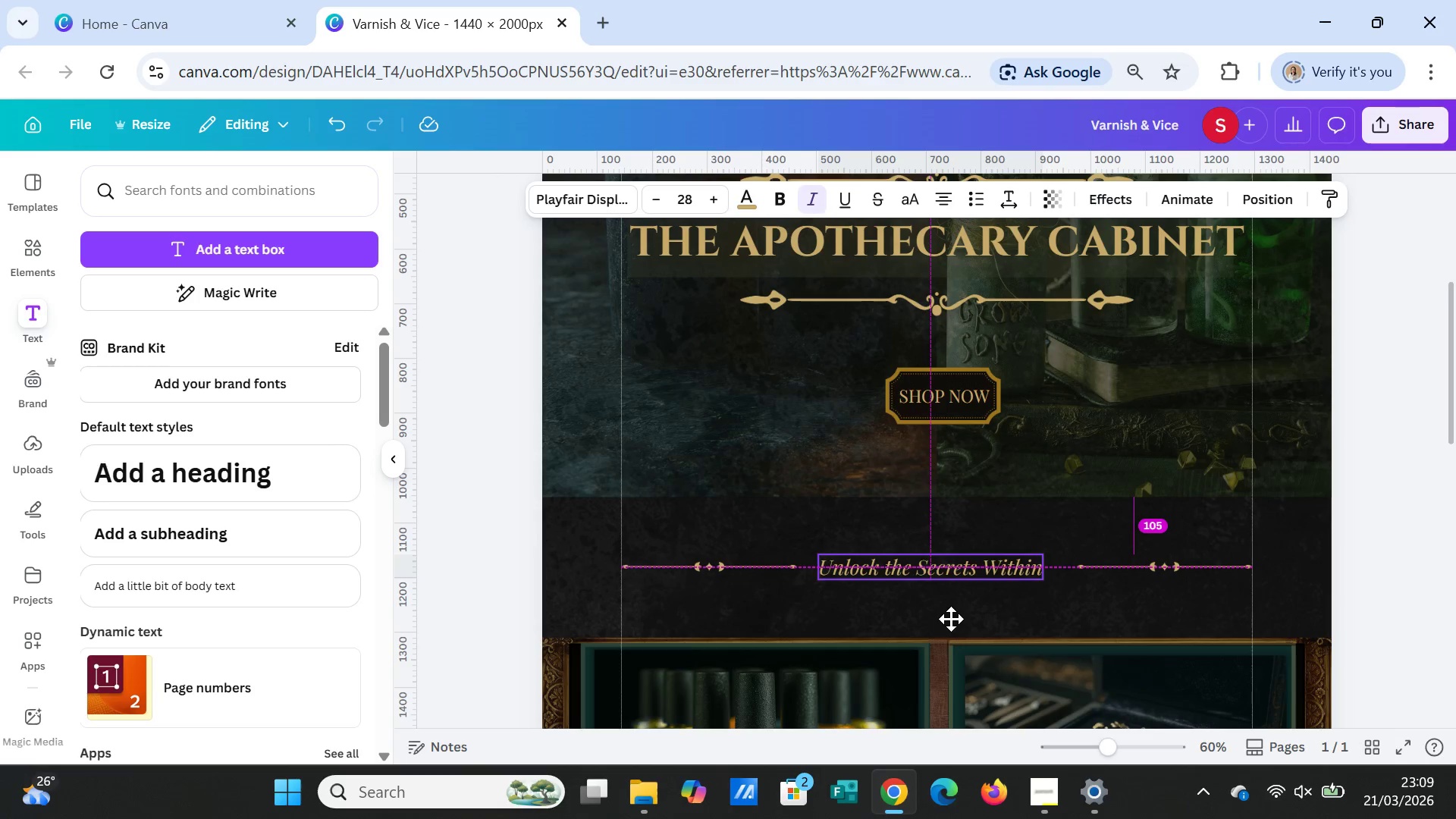 
left_click([1131, 599])
 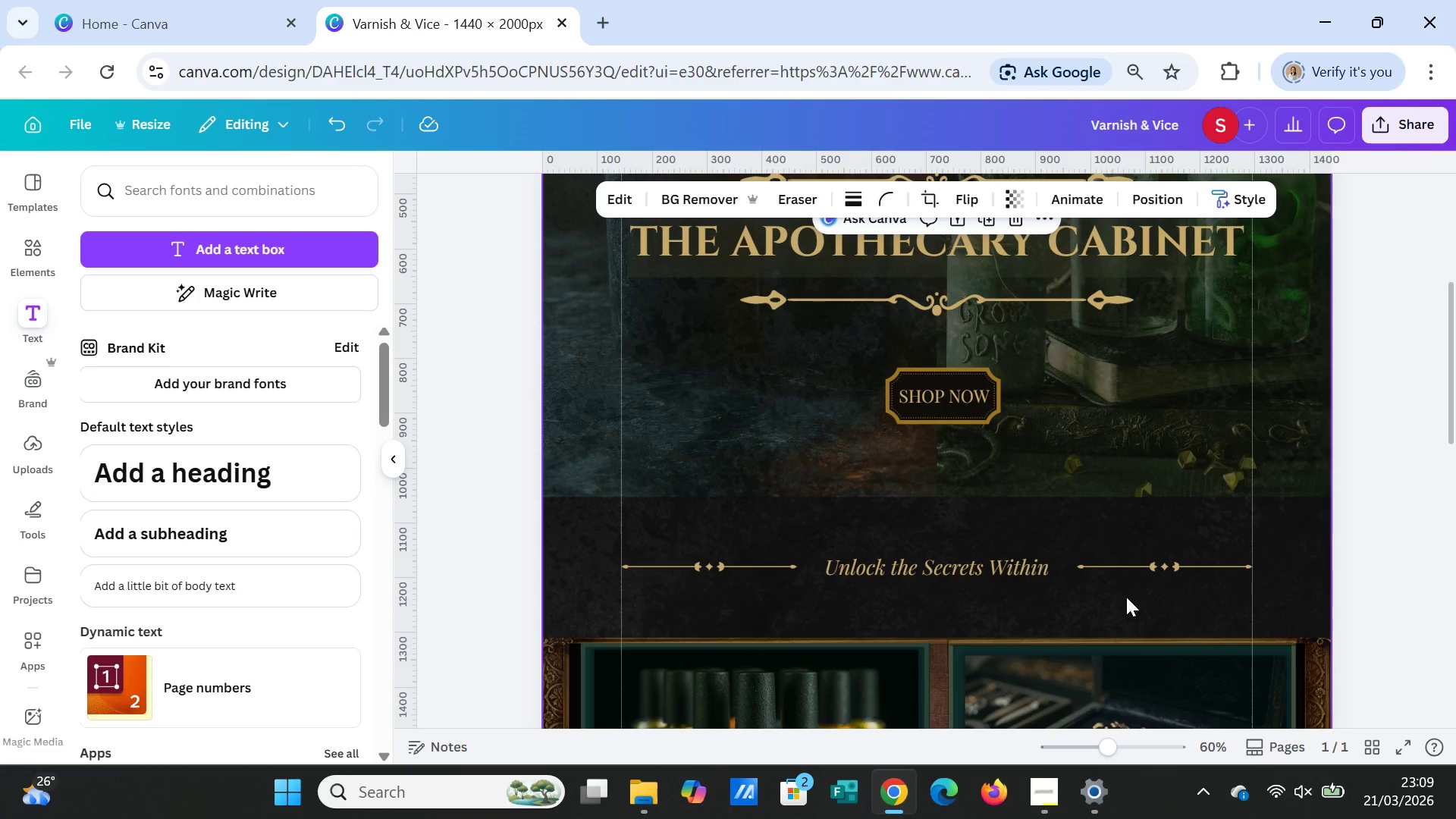 
scroll: coordinate [1123, 596], scroll_direction: down, amount: 2.0
 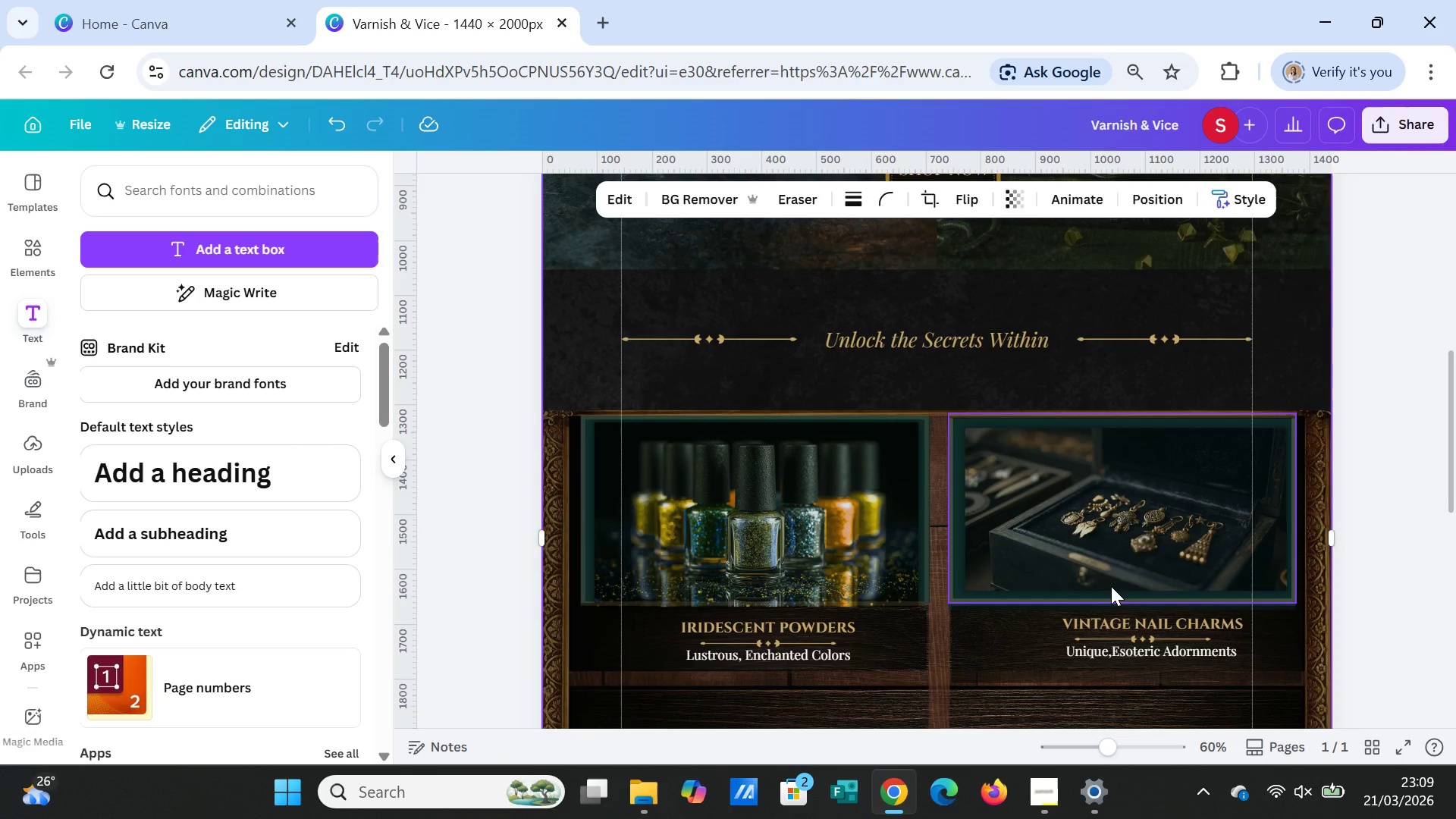 
wait(12.39)
 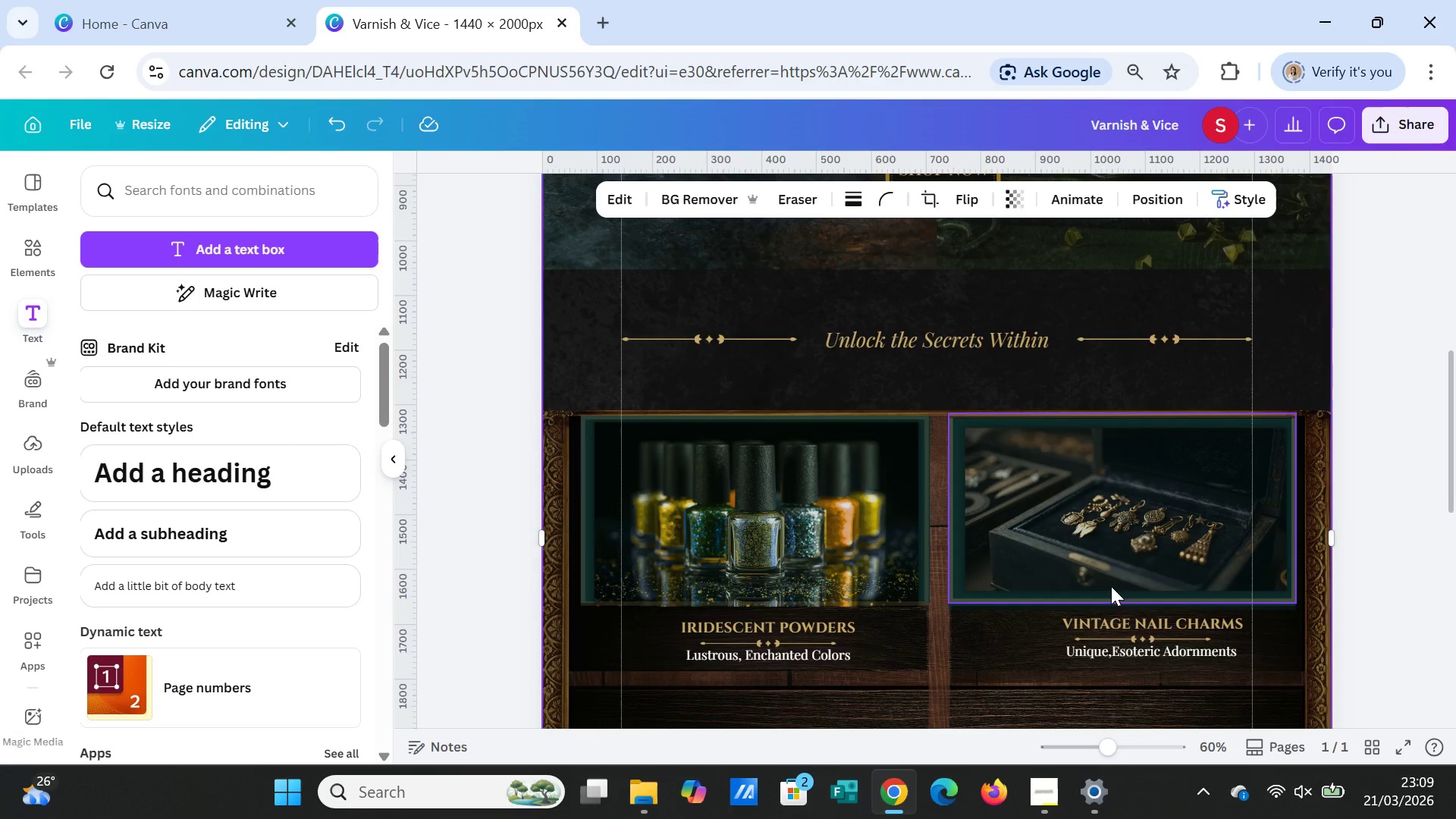 
scroll: coordinate [1404, 491], scroll_direction: down, amount: 1.0
 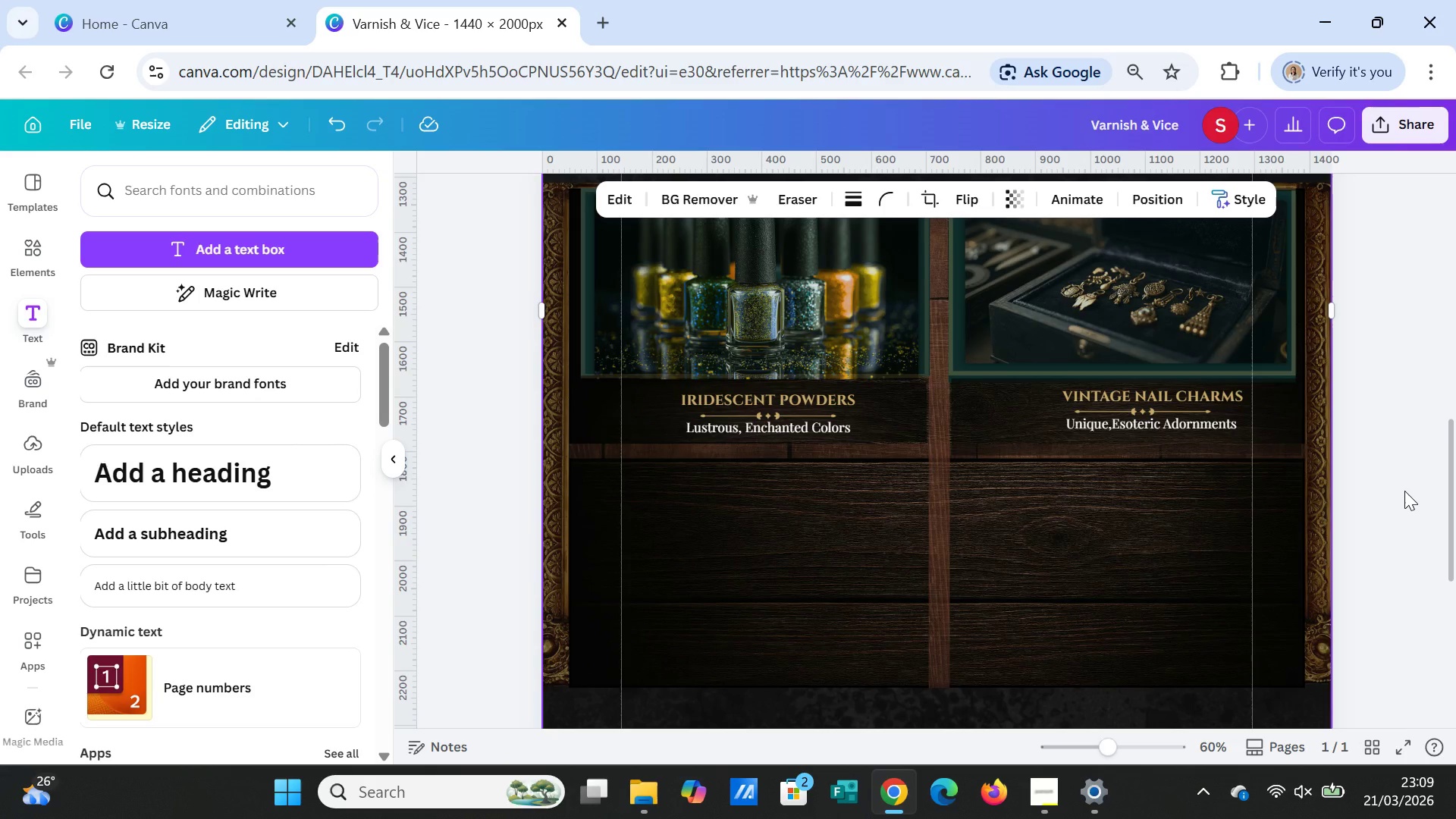 
scroll: coordinate [1404, 491], scroll_direction: up, amount: 1.0
 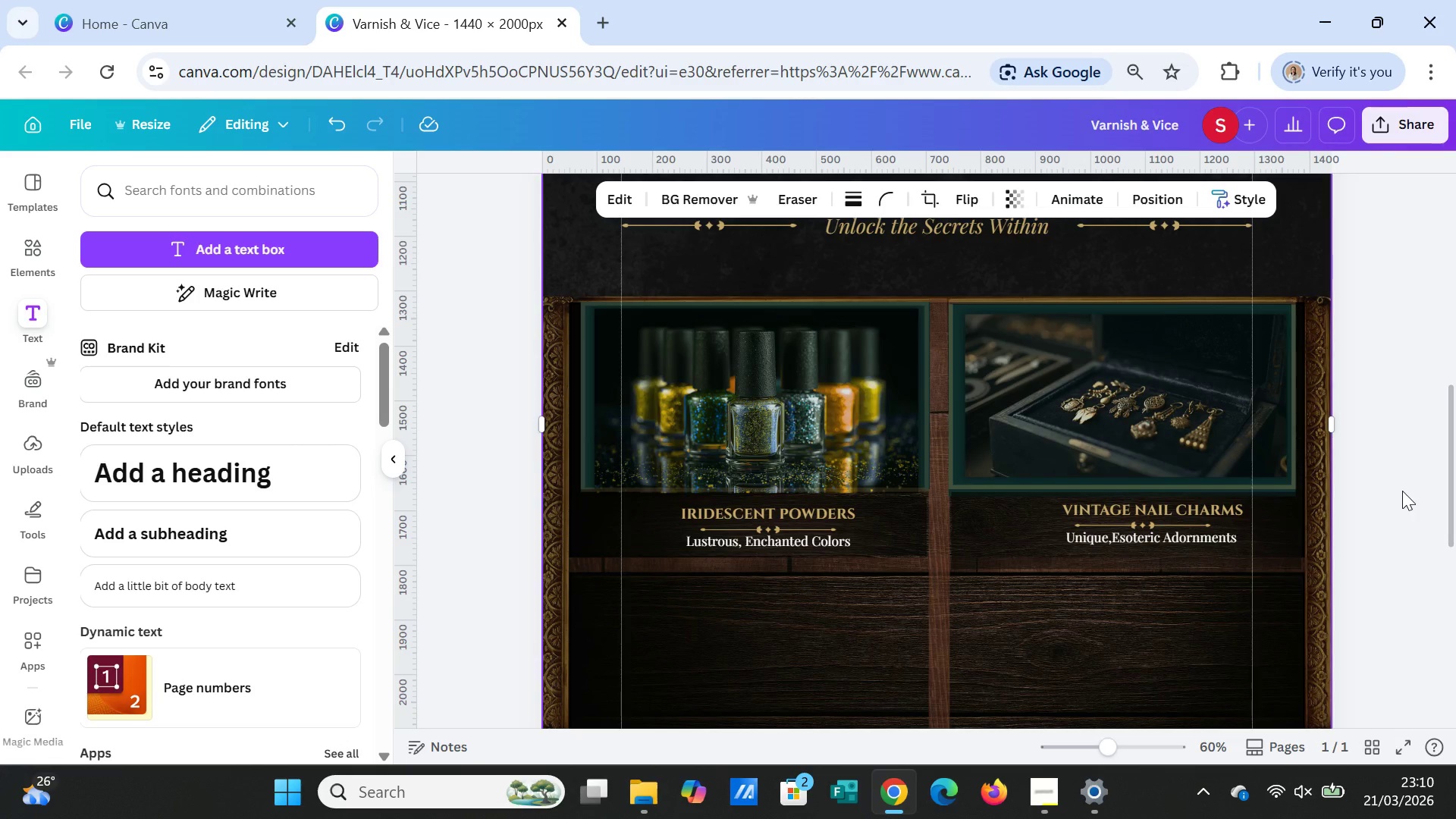 
wait(7.36)
 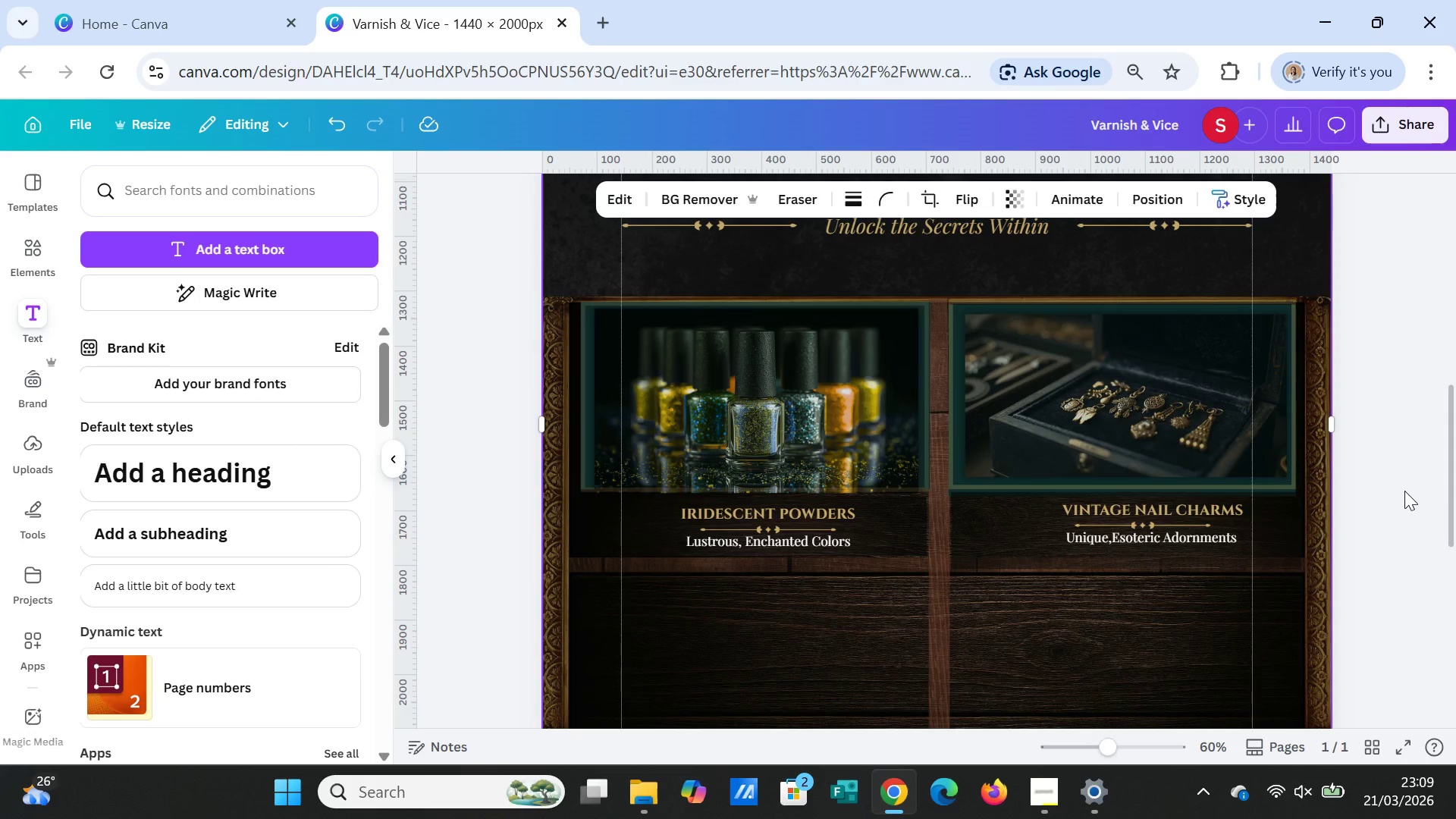 
scroll: coordinate [1400, 488], scroll_direction: up, amount: 2.0
 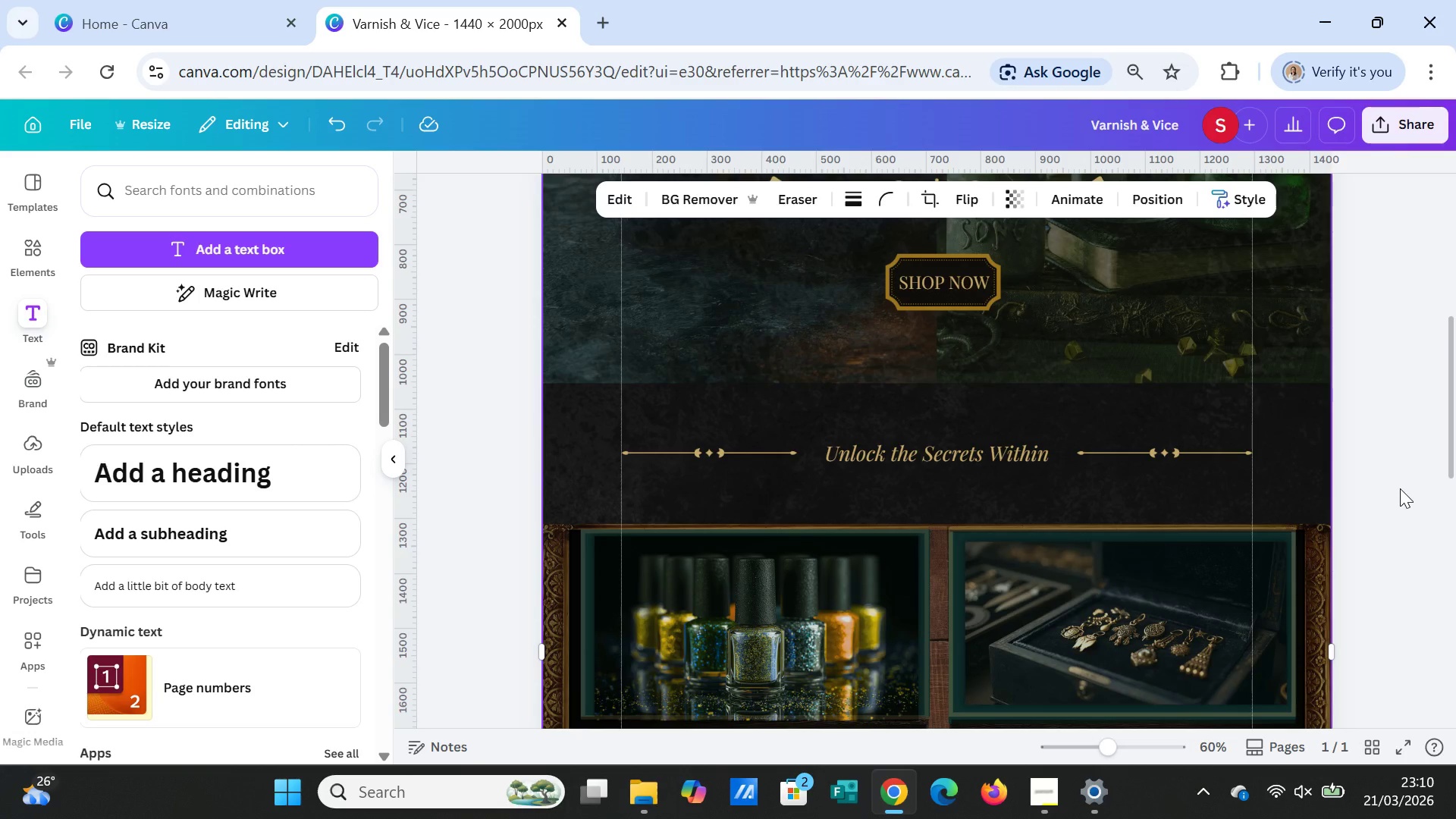 
scroll: coordinate [1400, 488], scroll_direction: down, amount: 6.0
 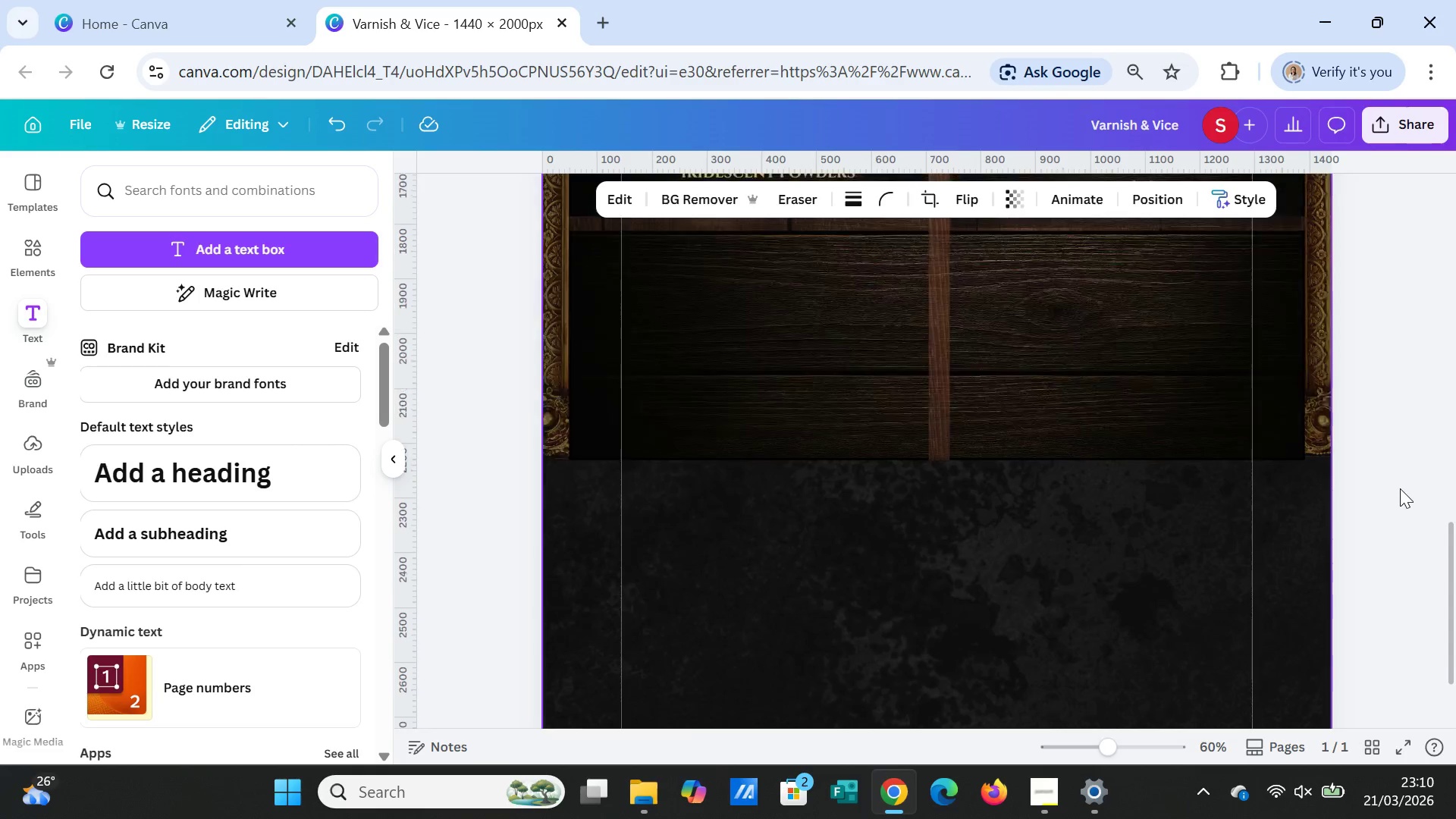 
scroll: coordinate [1400, 488], scroll_direction: up, amount: 3.0
 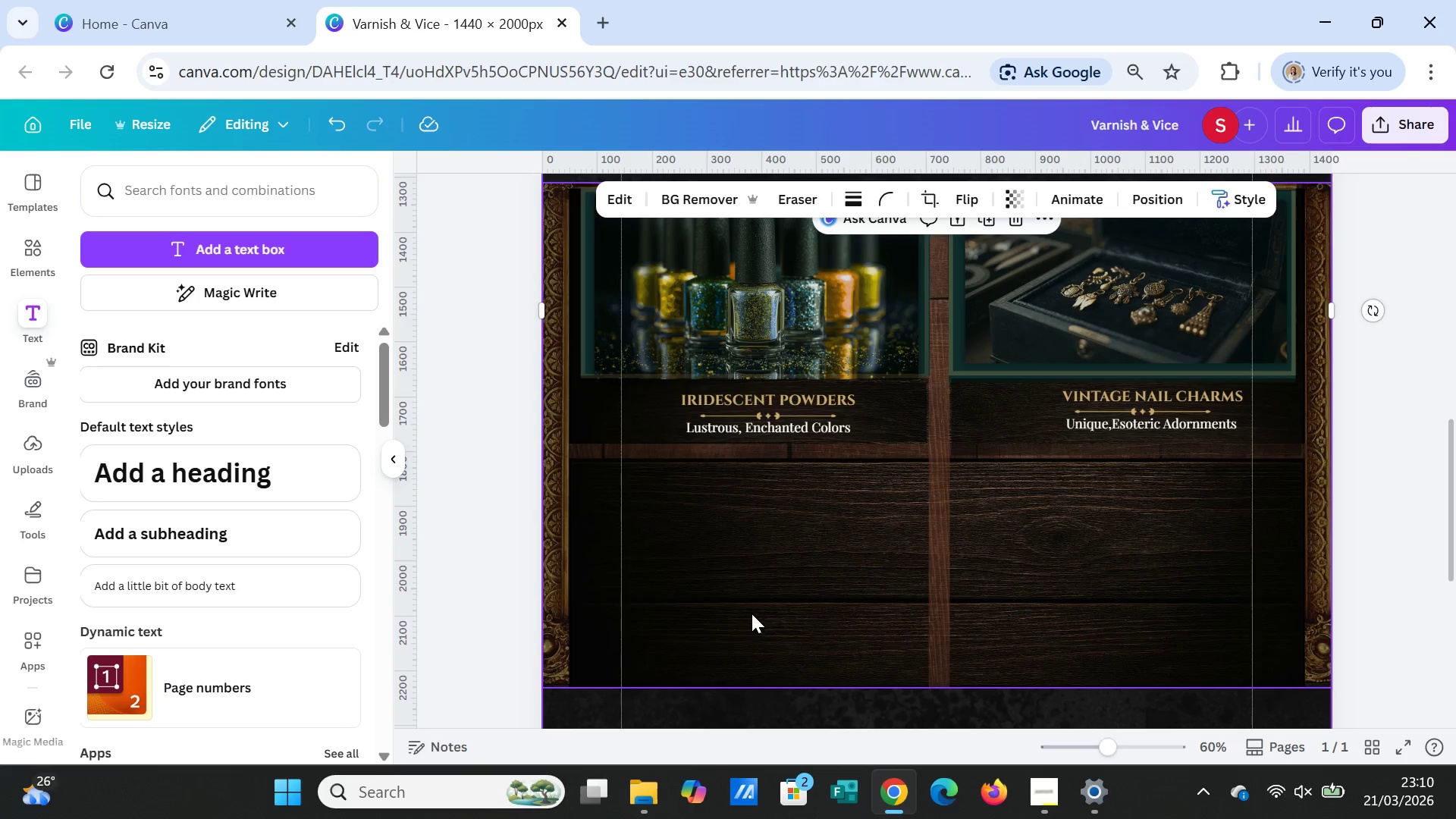 
left_click([1373, 560])
 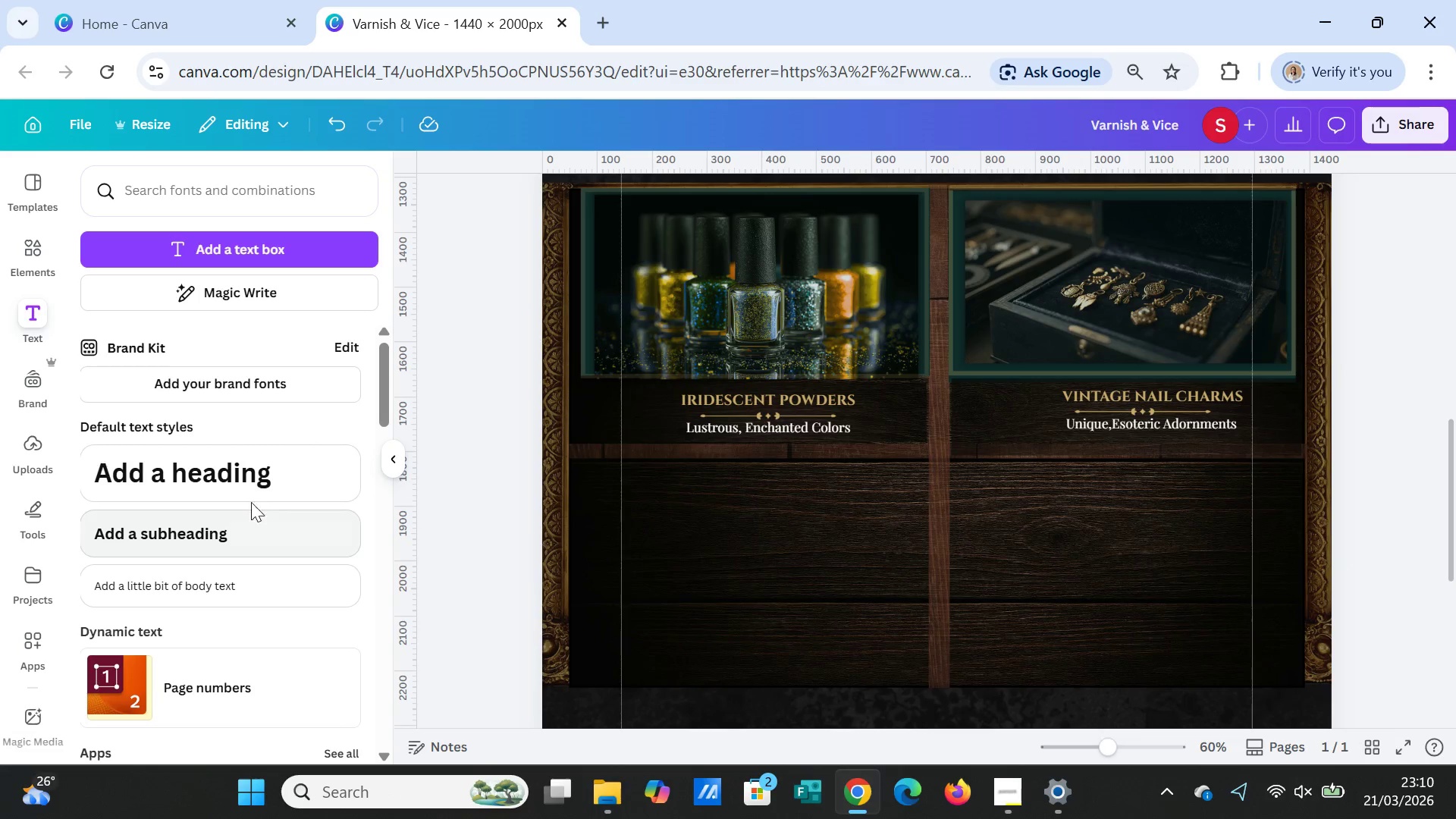 
wait(9.33)
 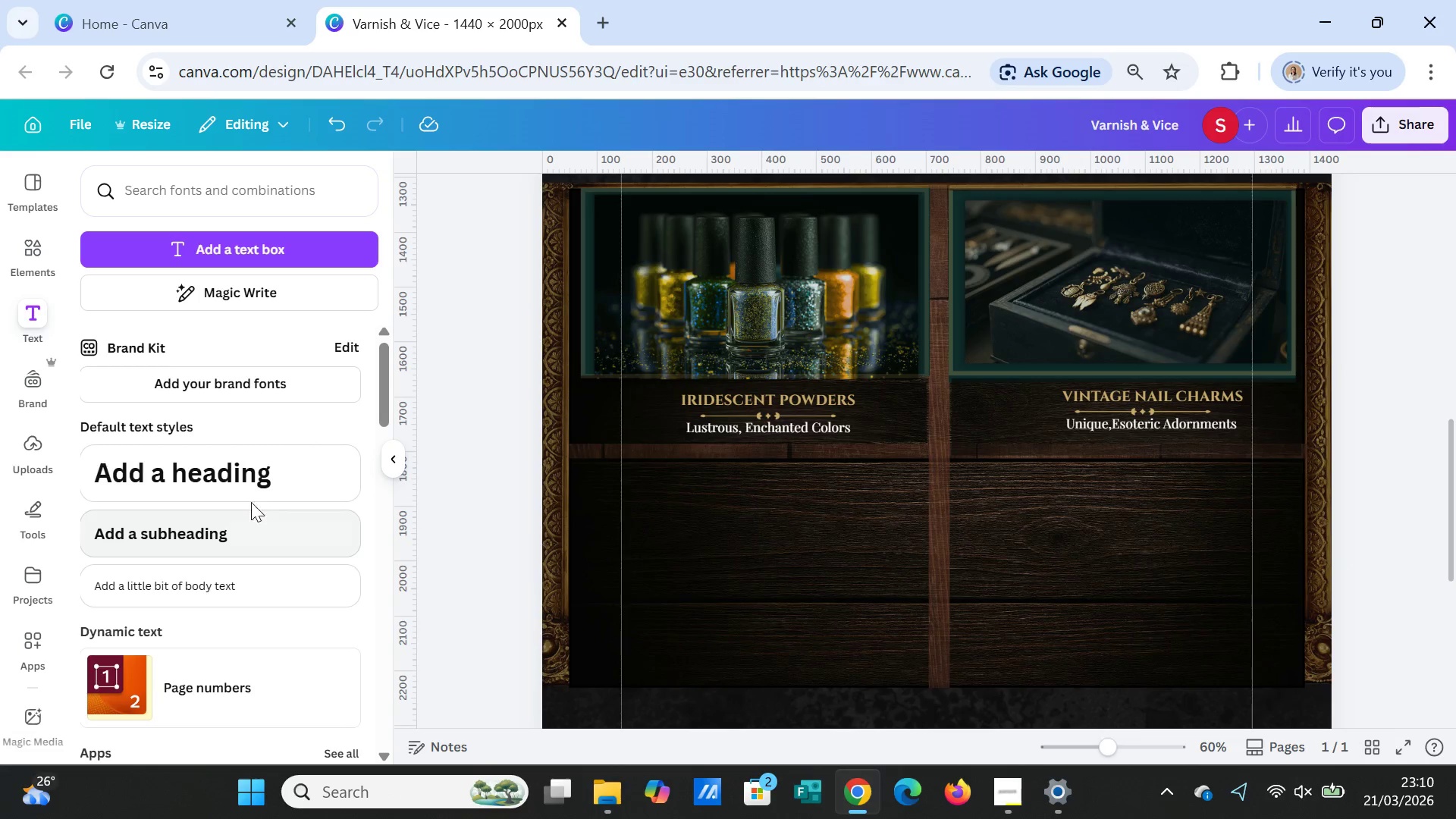 
left_click([33, 243])
 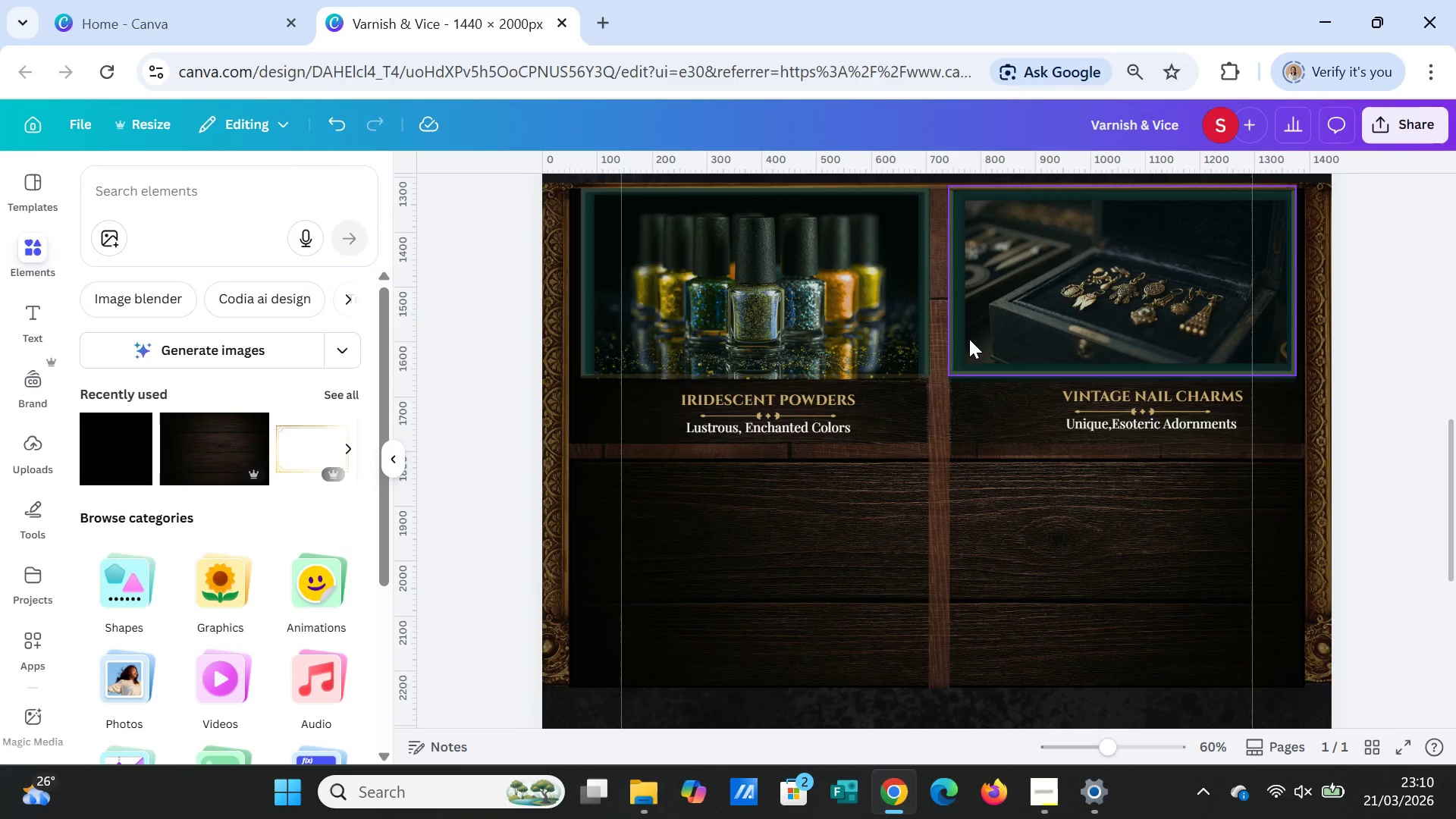 
left_click([969, 339])
 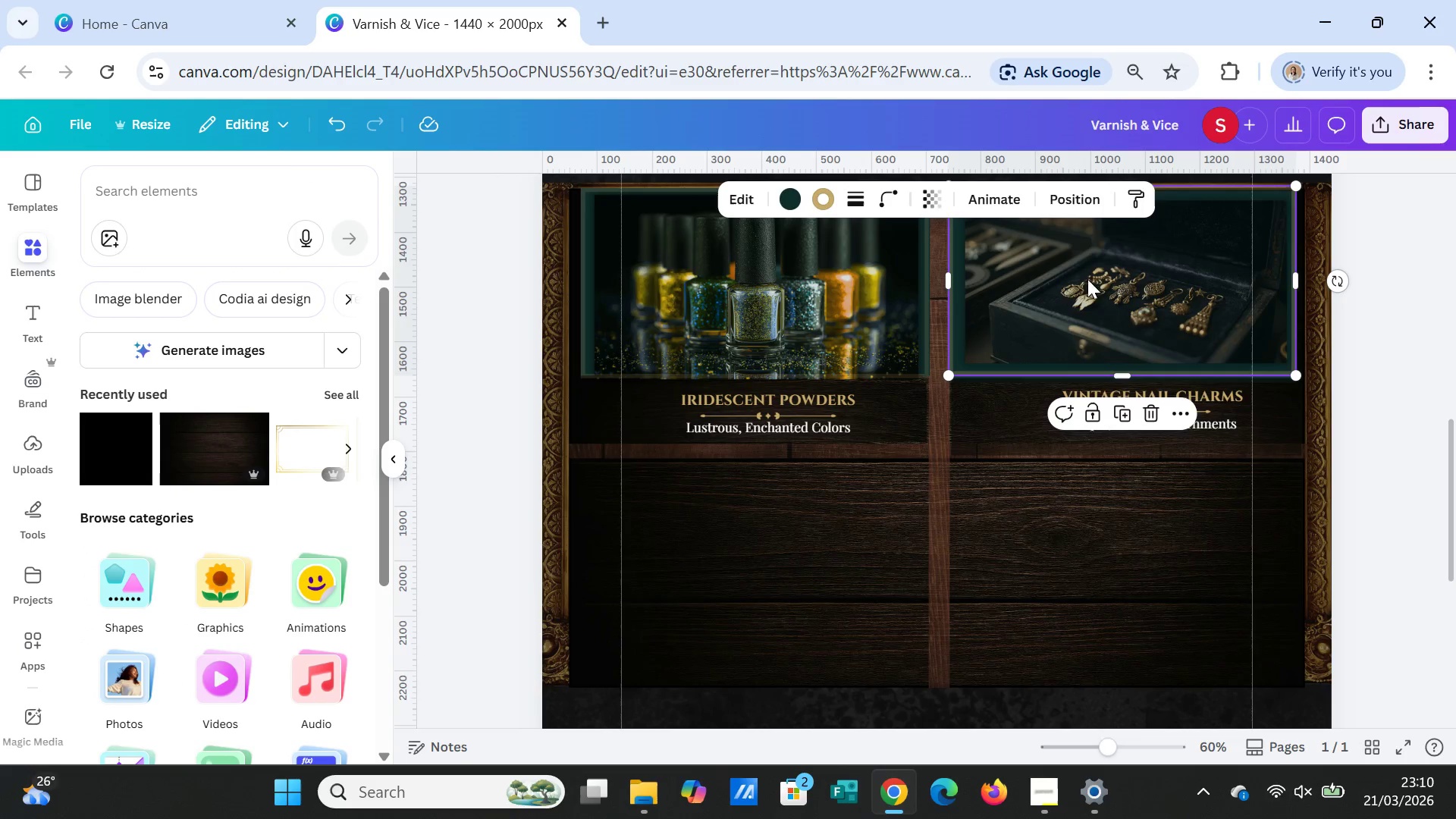 
left_click([1123, 416])
 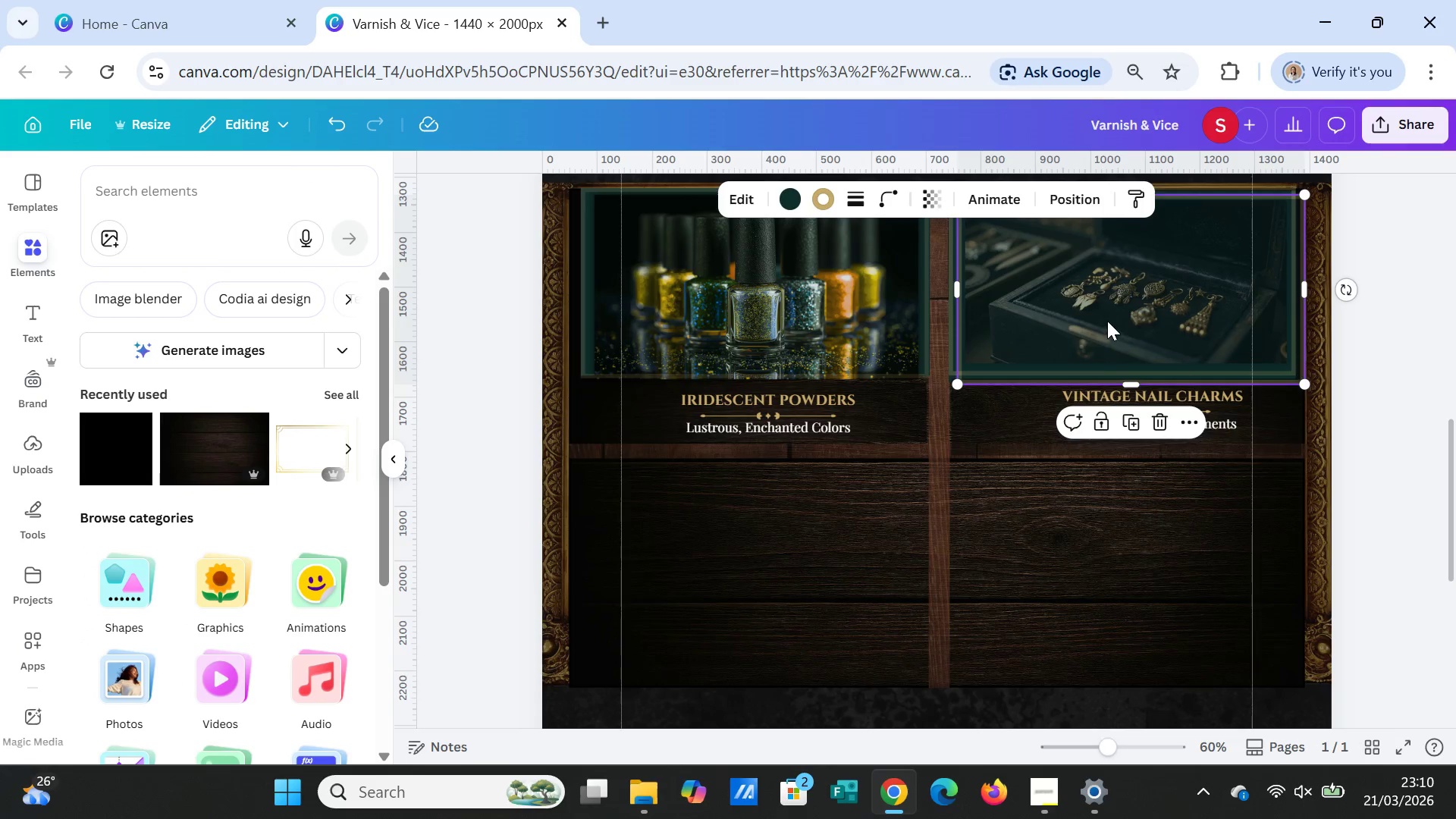 
left_click_drag(start_coordinate=[1107, 321], to_coordinate=[948, 561])
 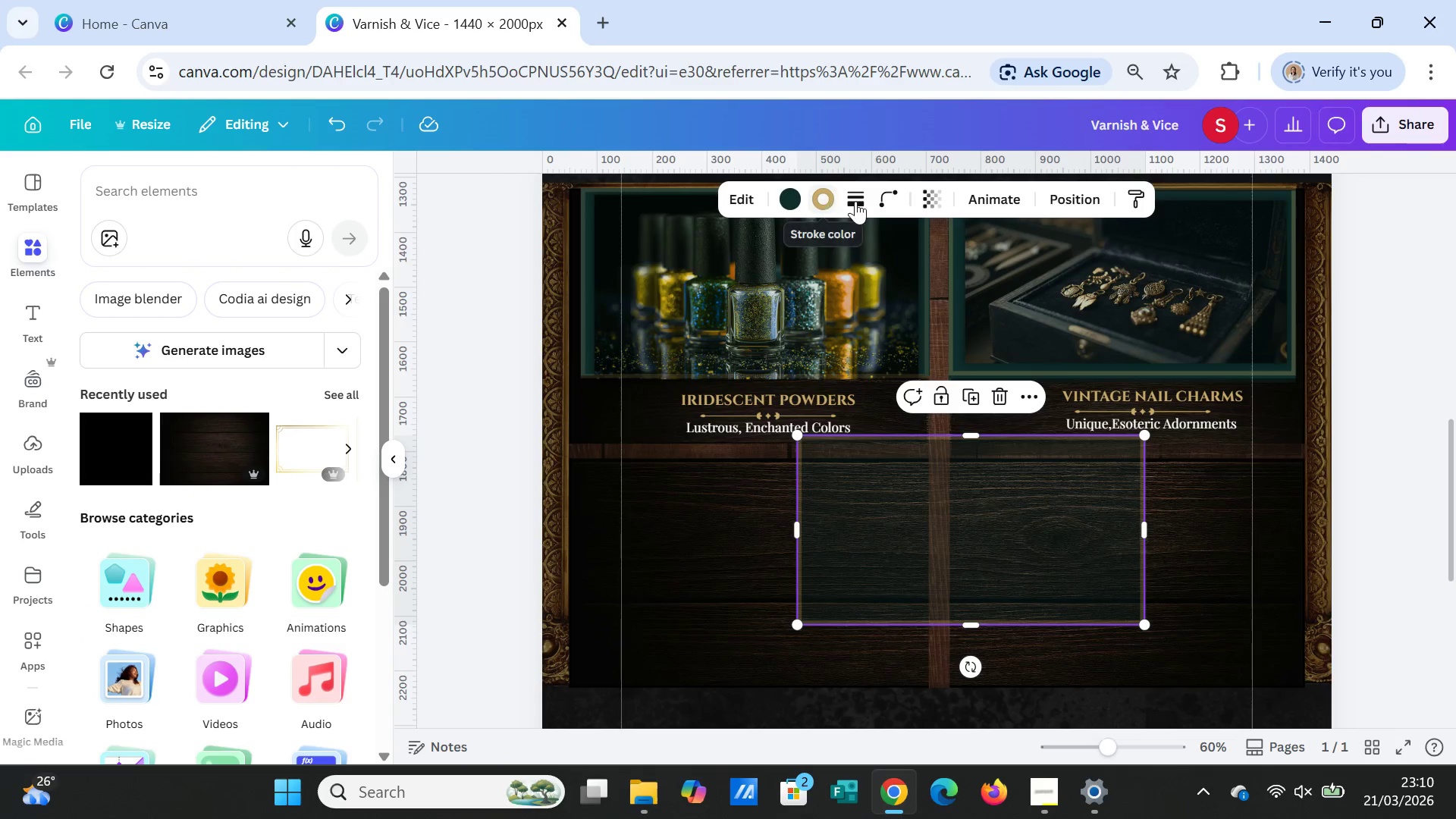 
left_click([858, 201])
 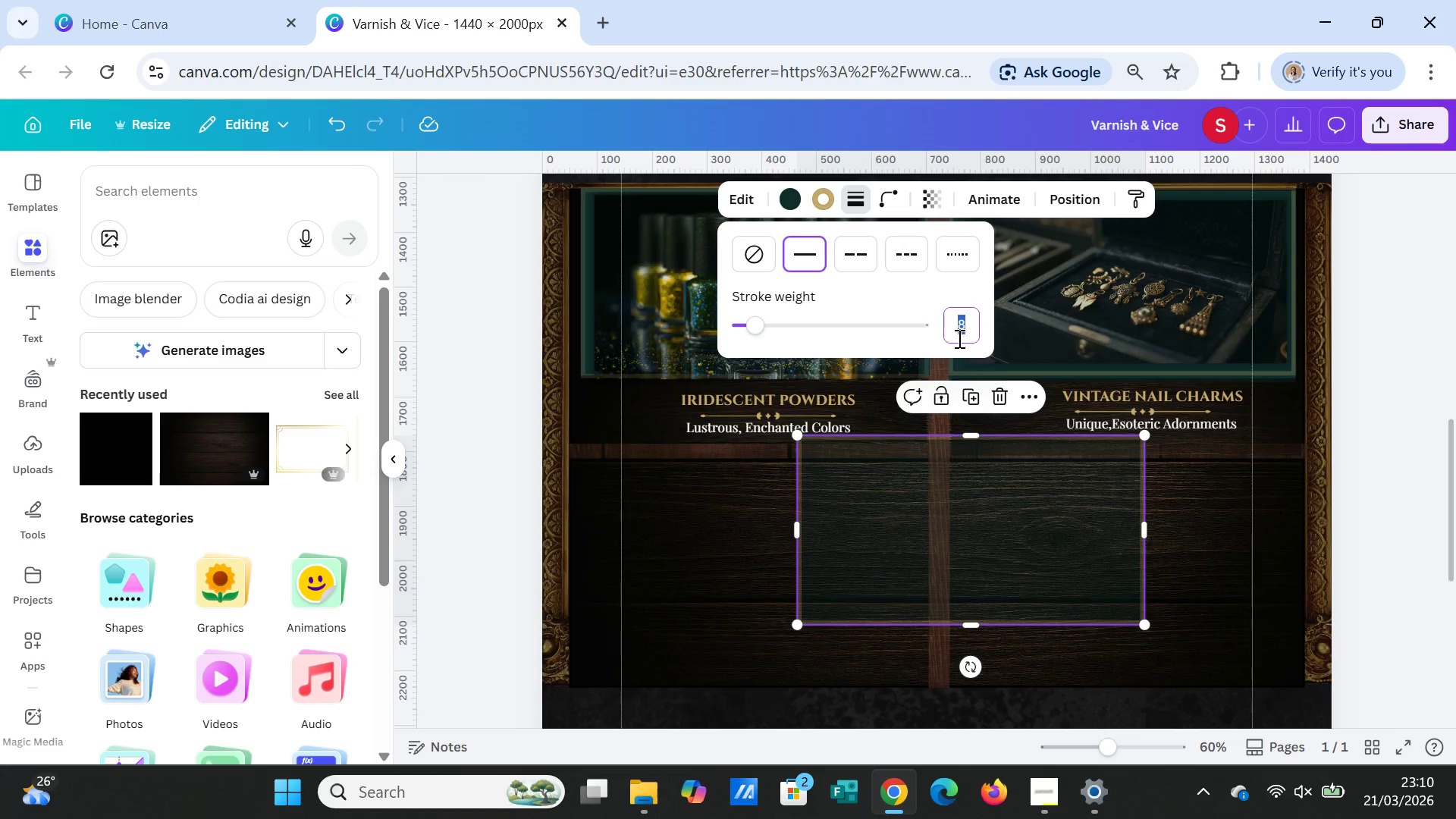 
key(0)
 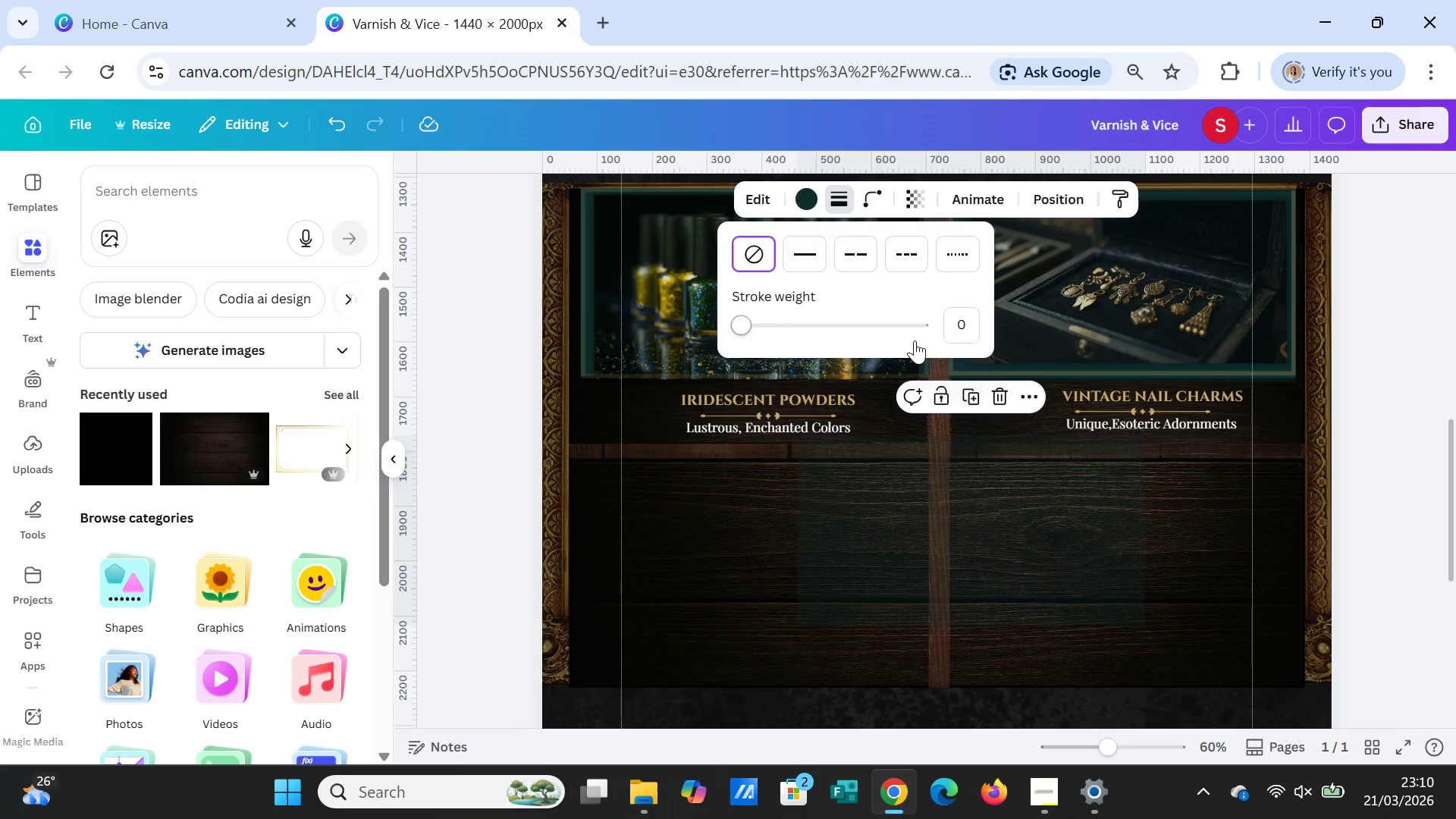 
key(Enter)
 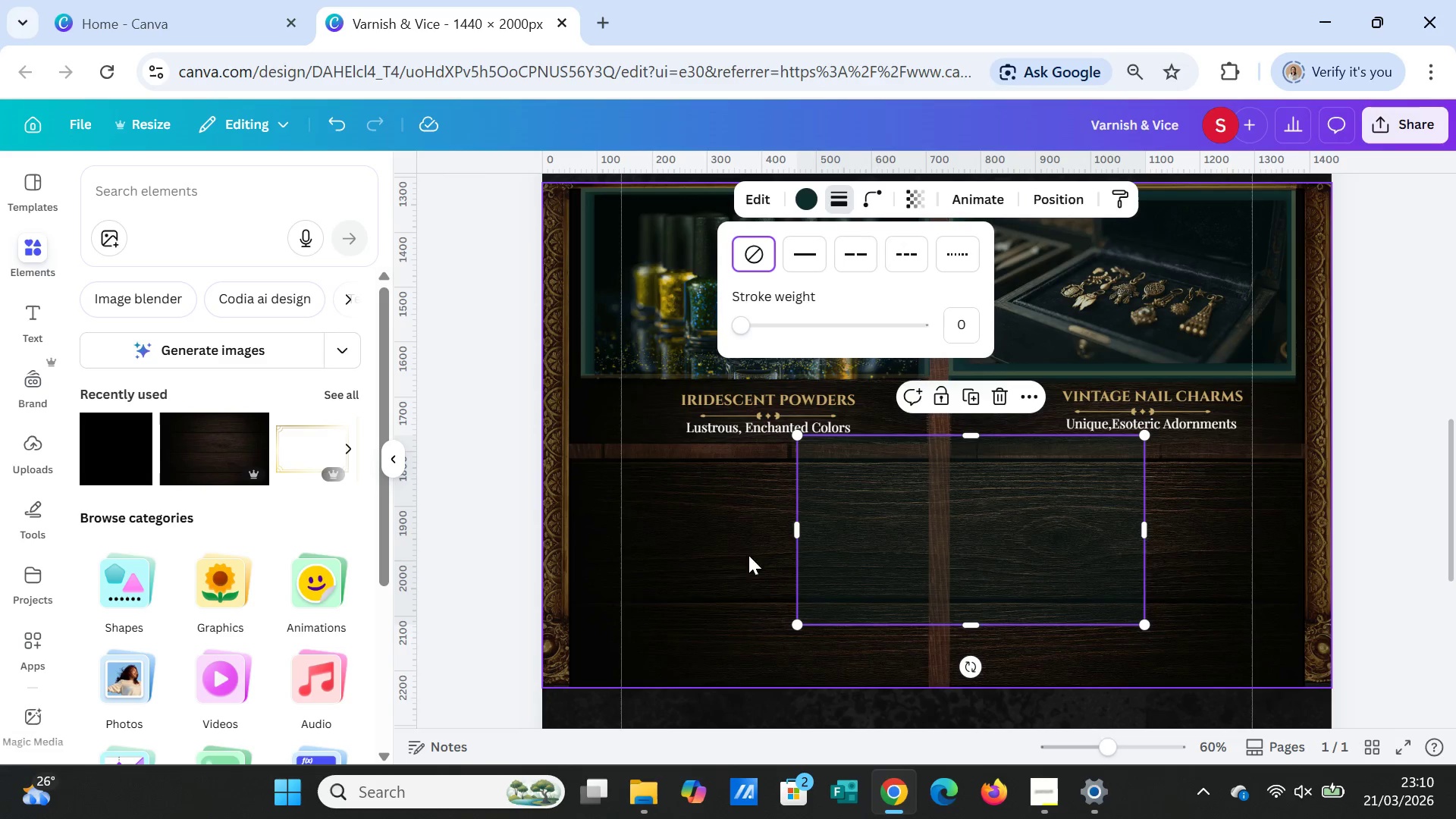 
left_click([738, 556])
 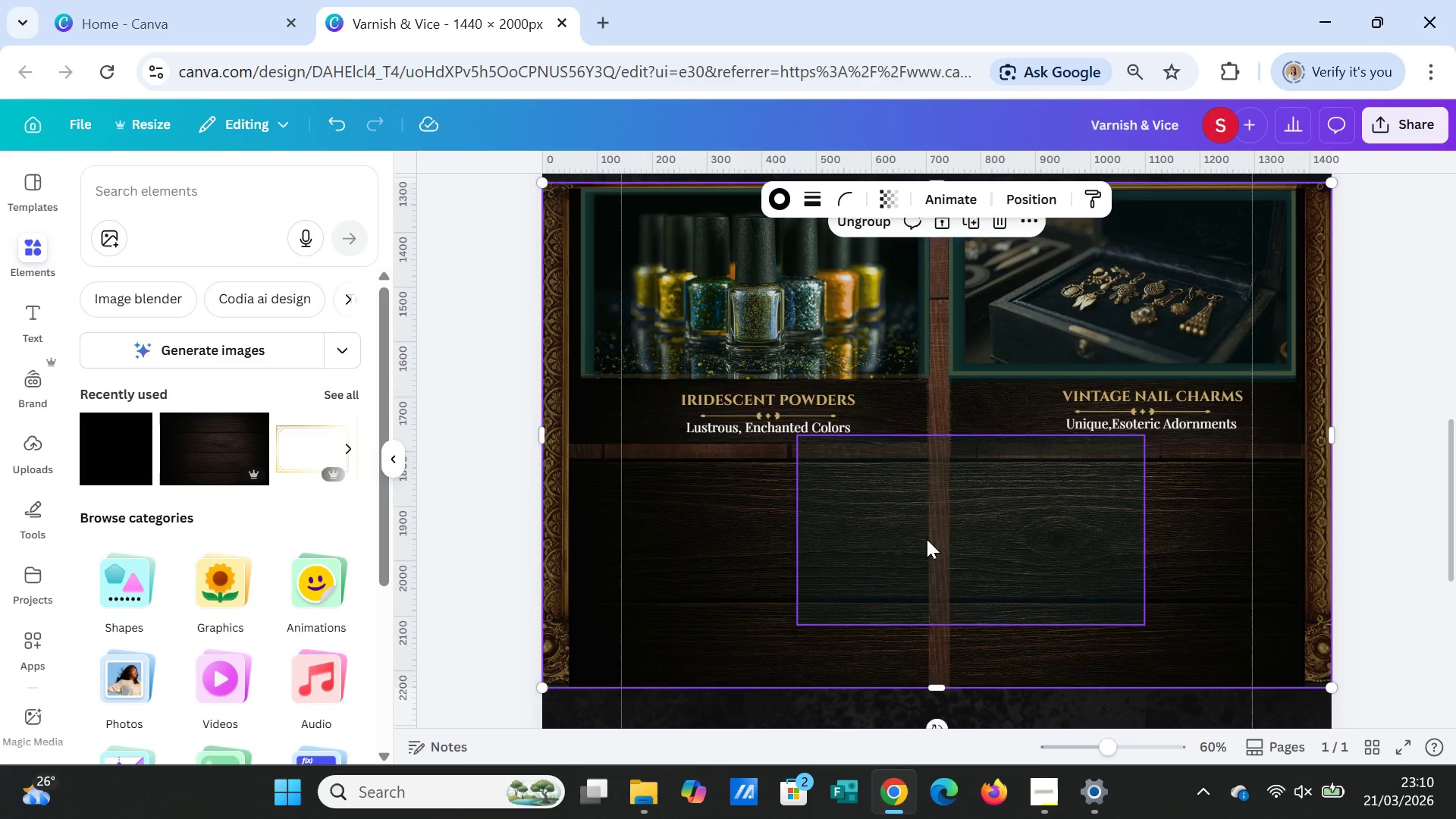 
left_click([927, 539])
 